 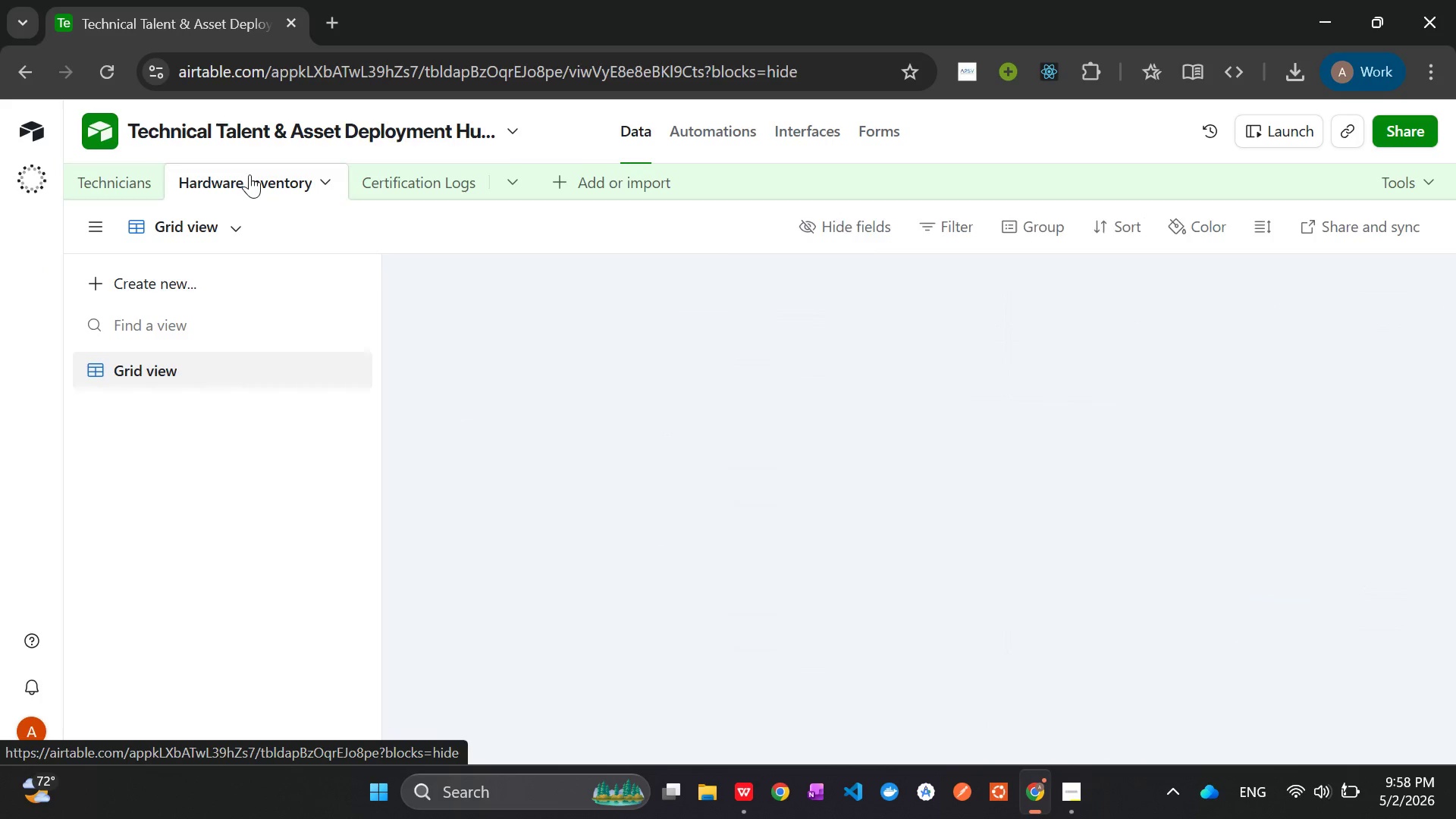 
left_click([411, 188])
 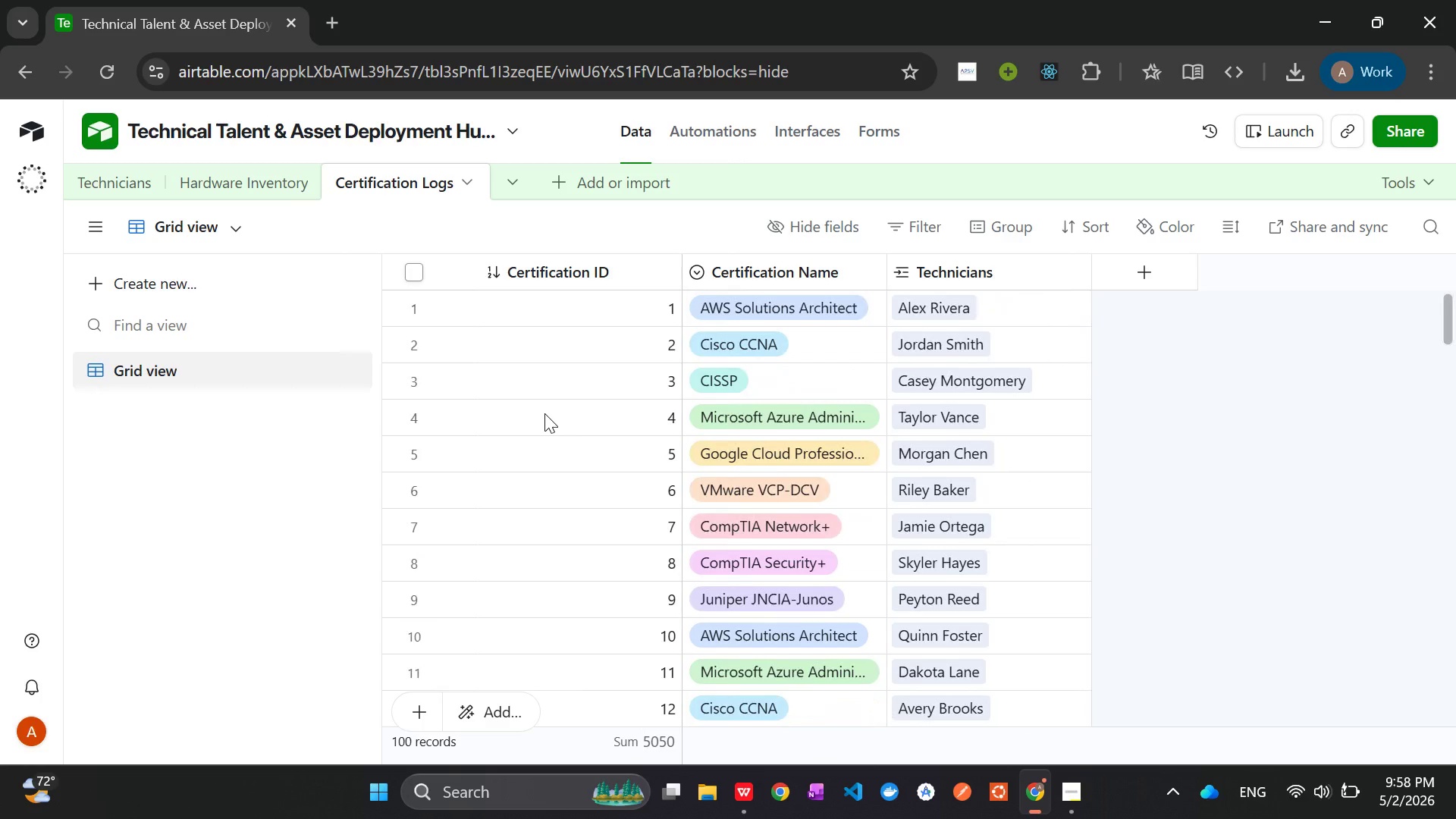 
wait(5.31)
 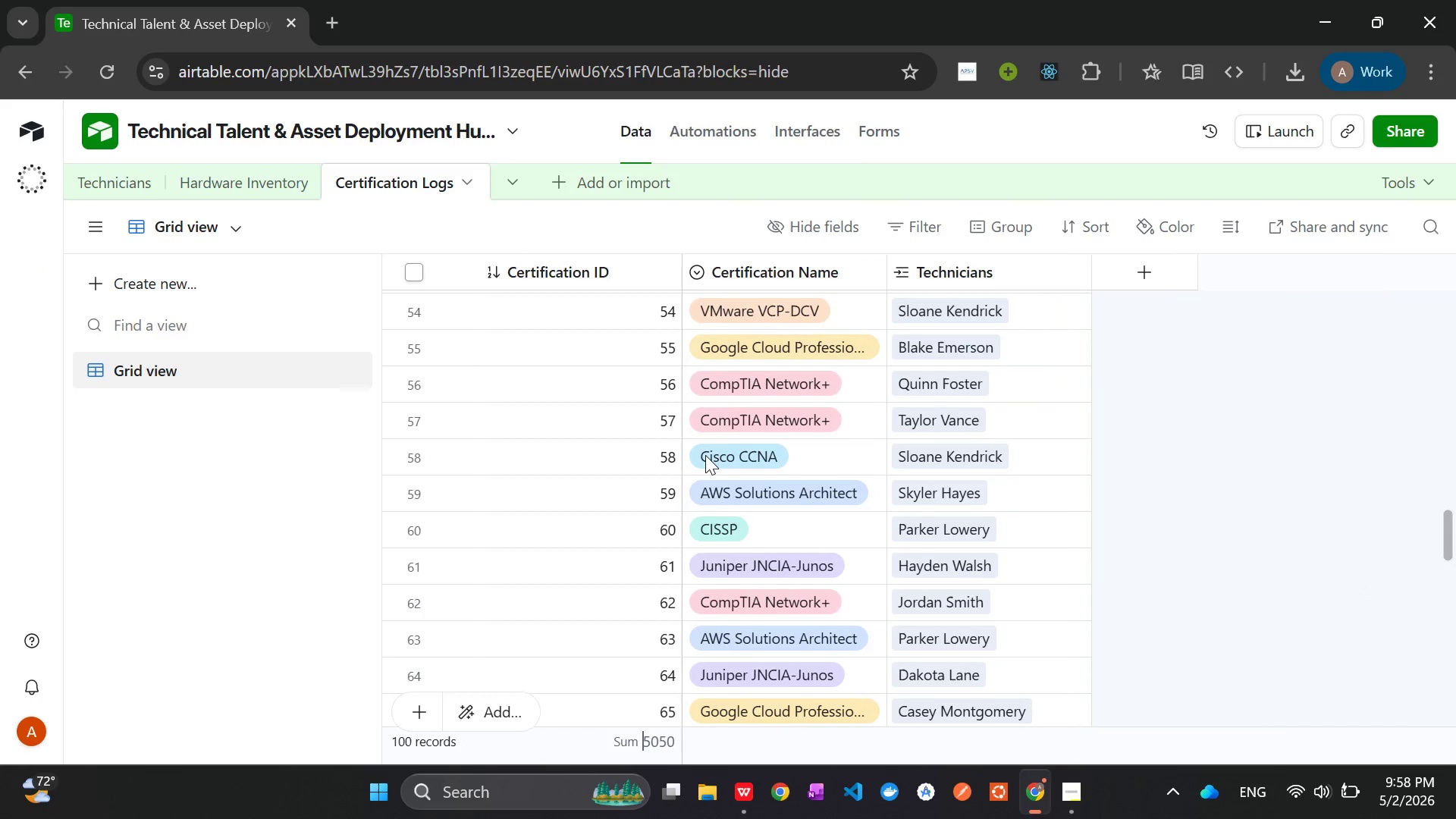 
left_click([569, 306])
 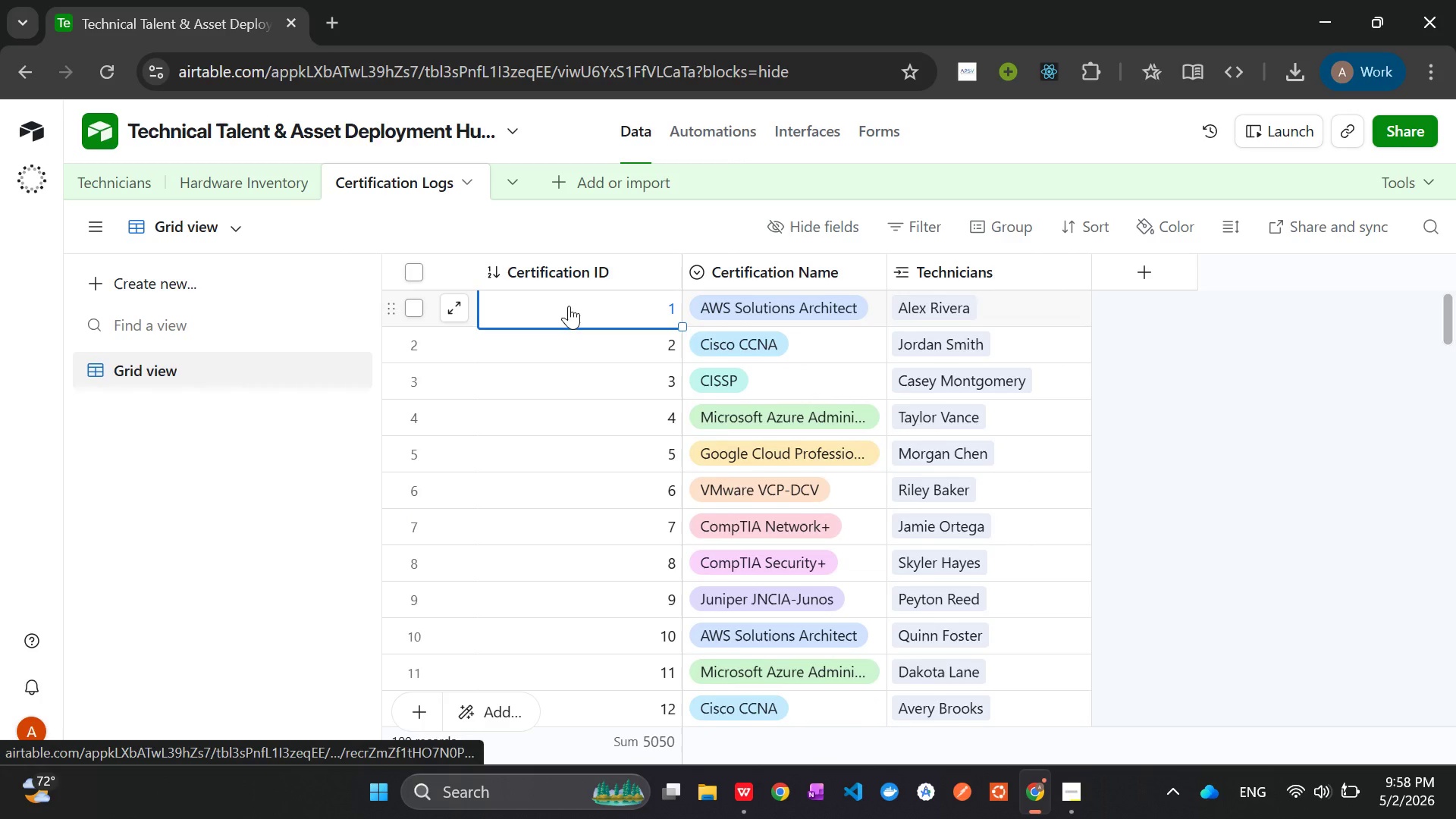 
left_click_drag(start_coordinate=[569, 306], to_coordinate=[585, 543])
 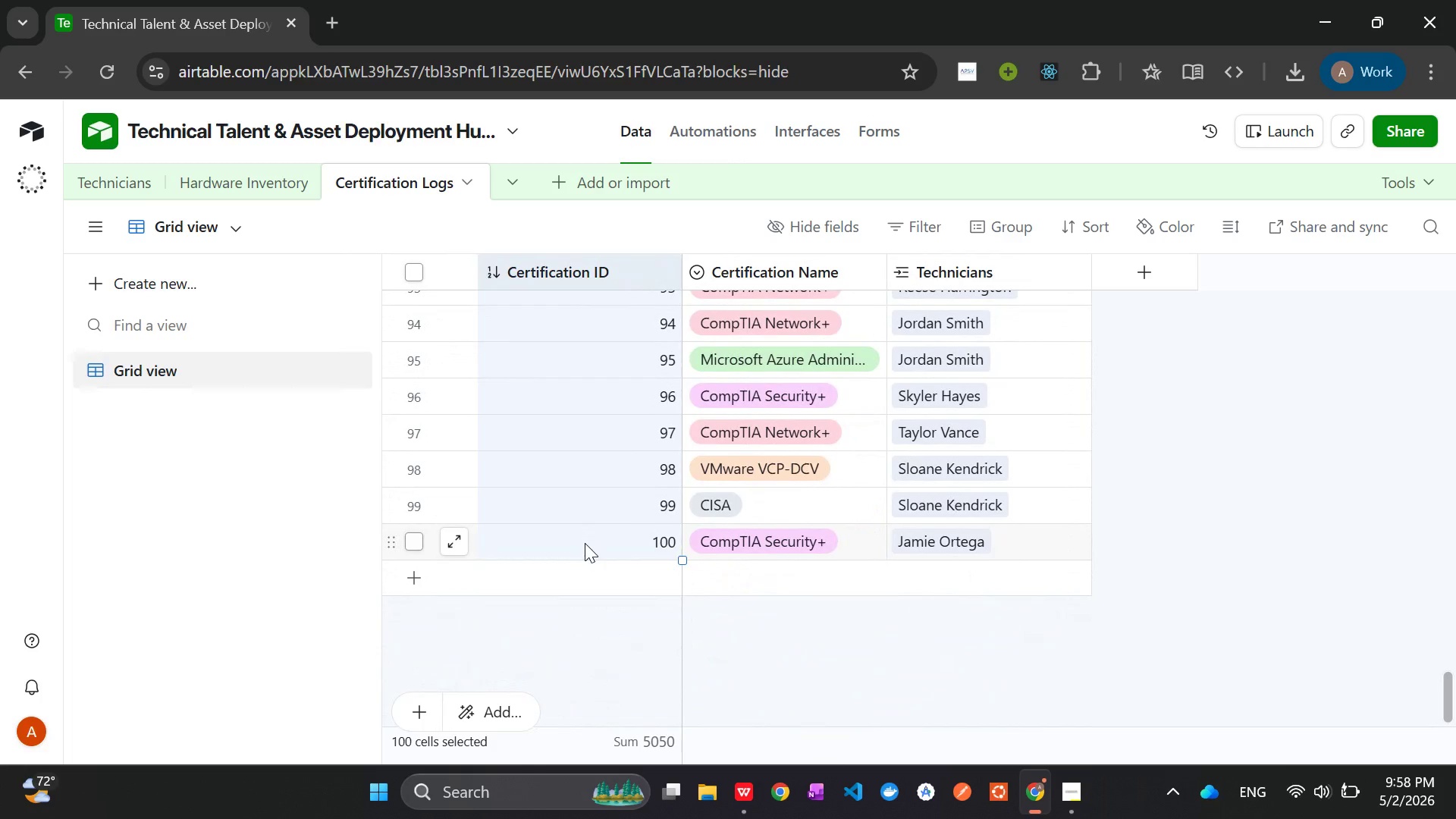 
key(Control+C)
 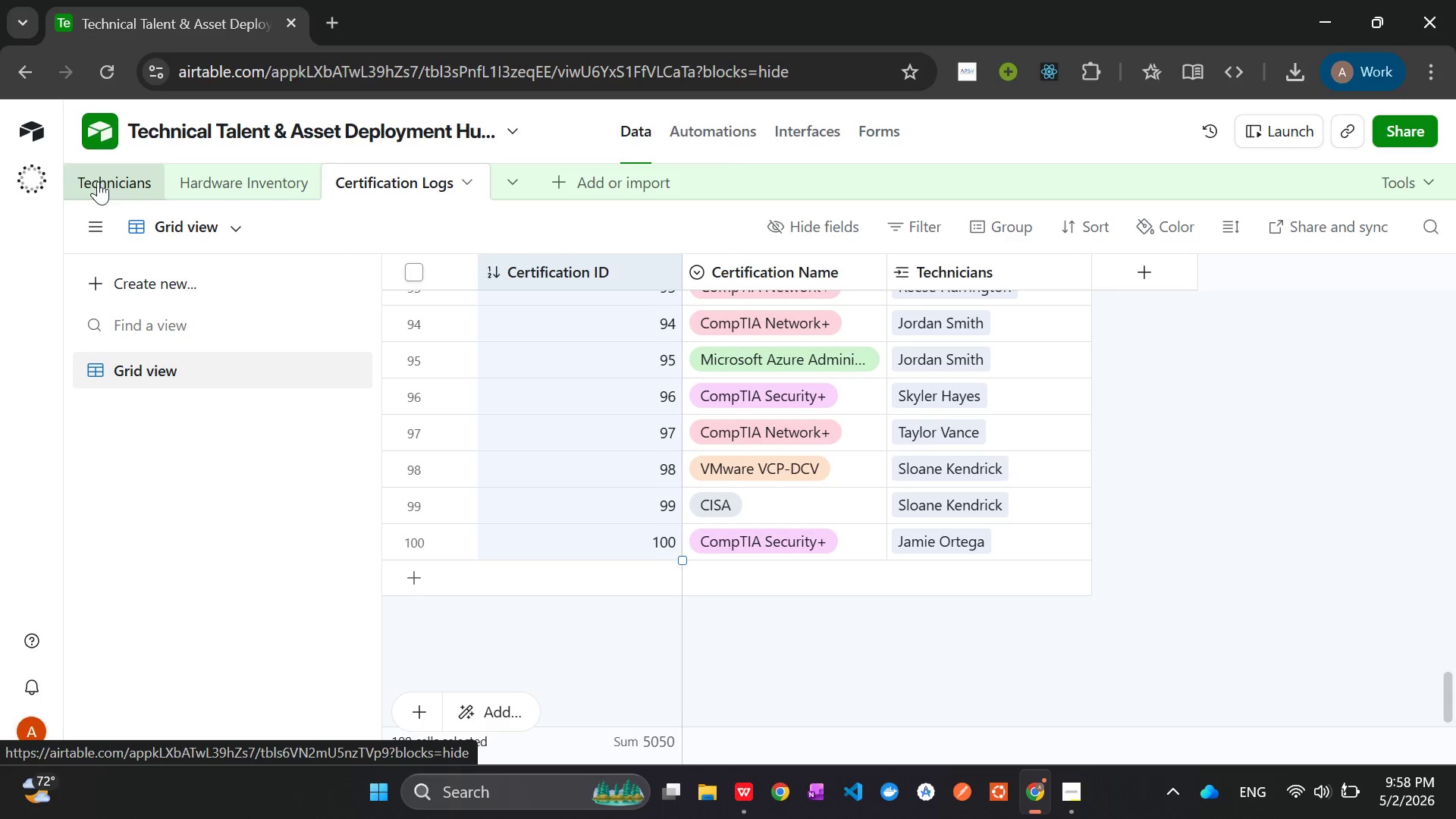 
wait(7.66)
 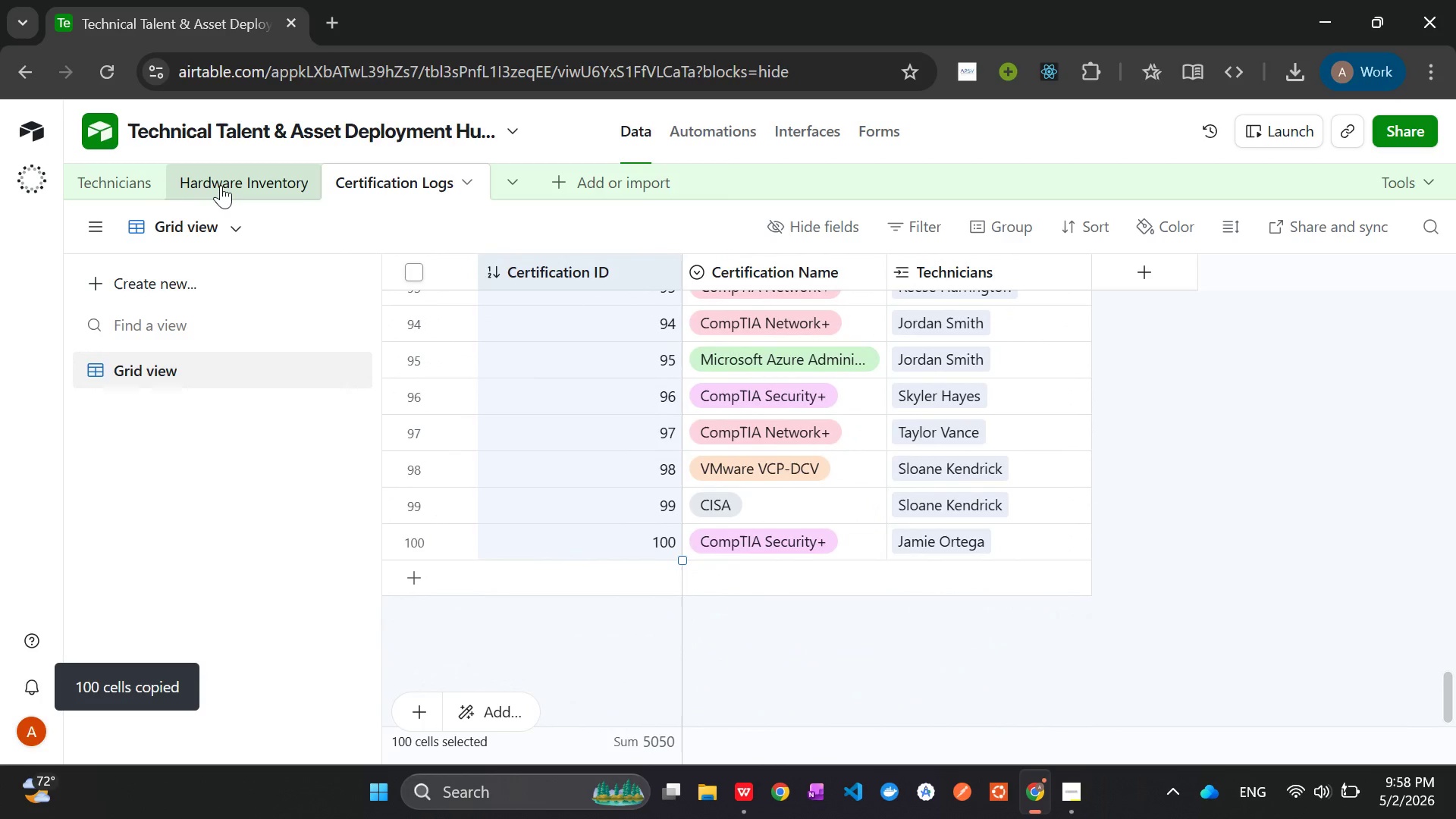 
left_click([102, 179])
 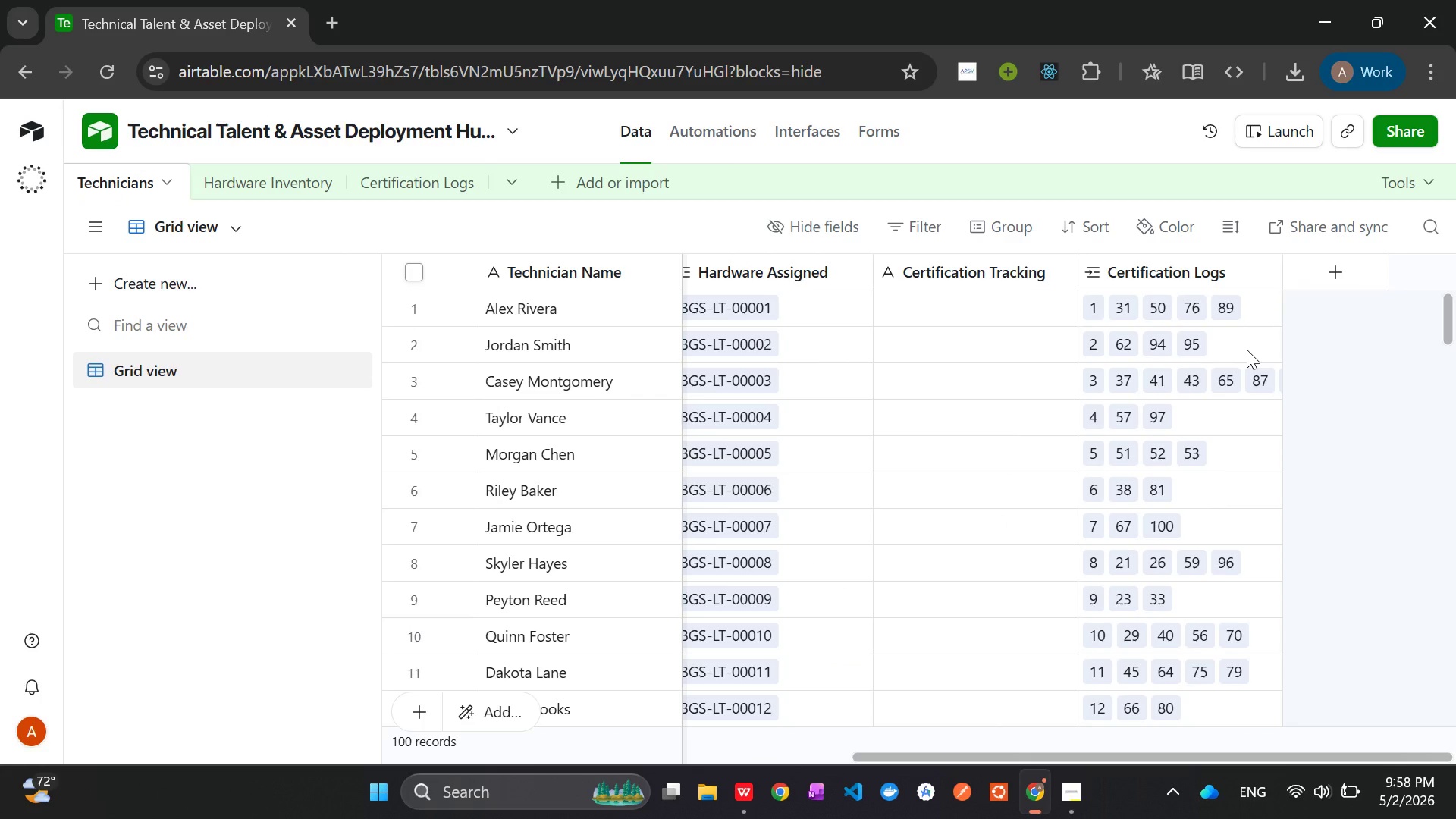 
left_click([1259, 306])
 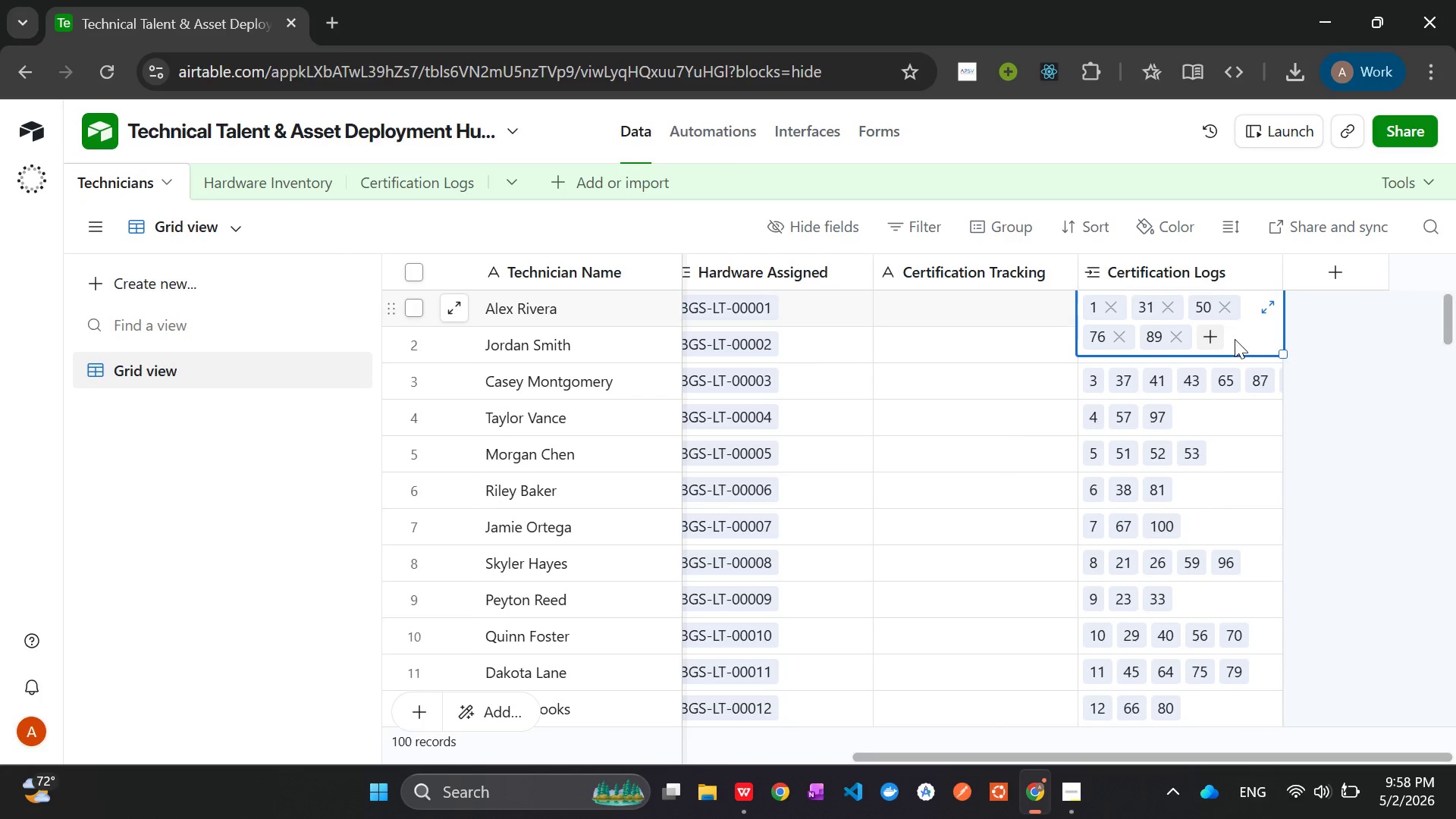 
key(Control+V)
 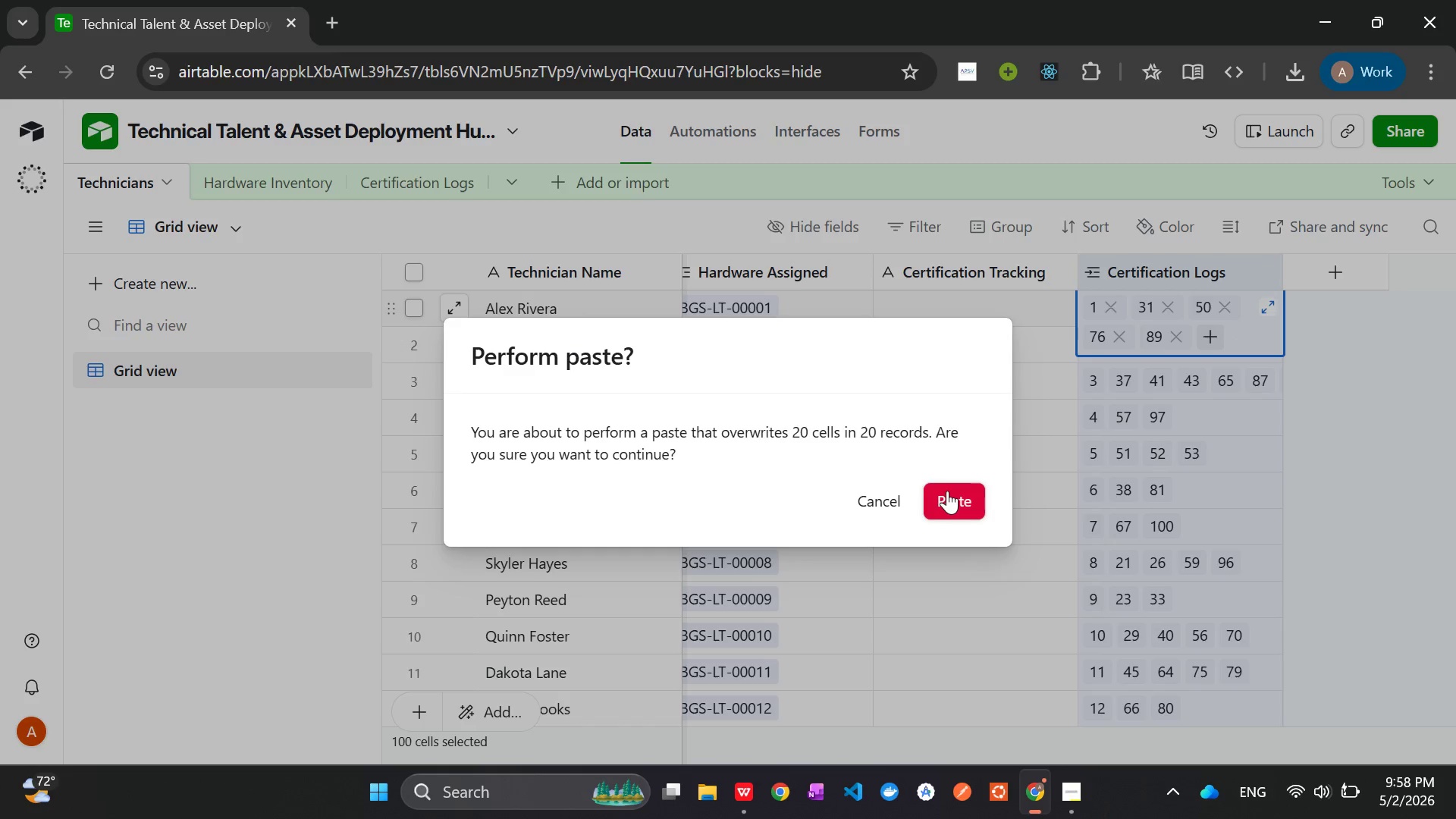 
left_click([947, 491])
 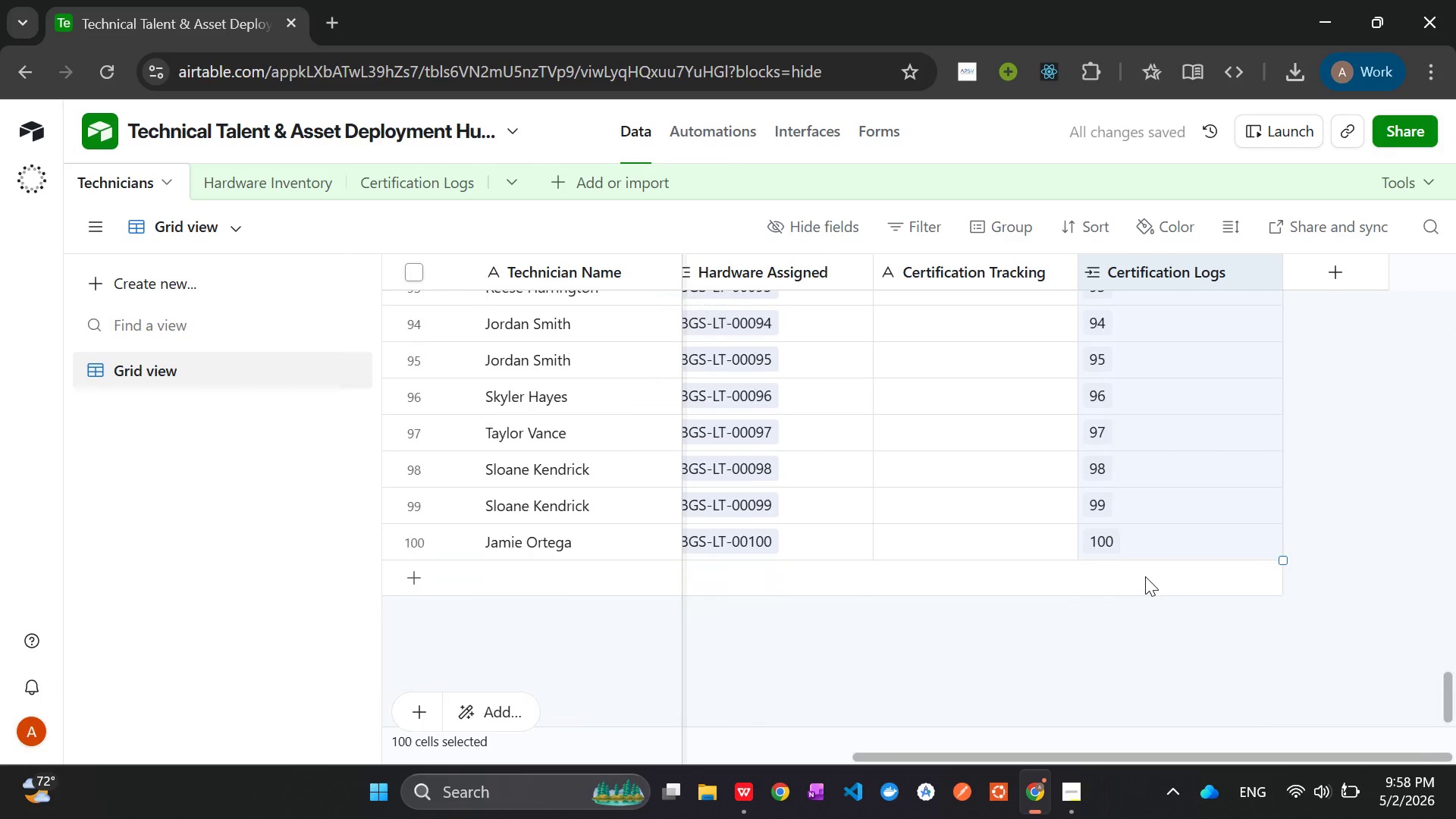 
left_click([1197, 524])
 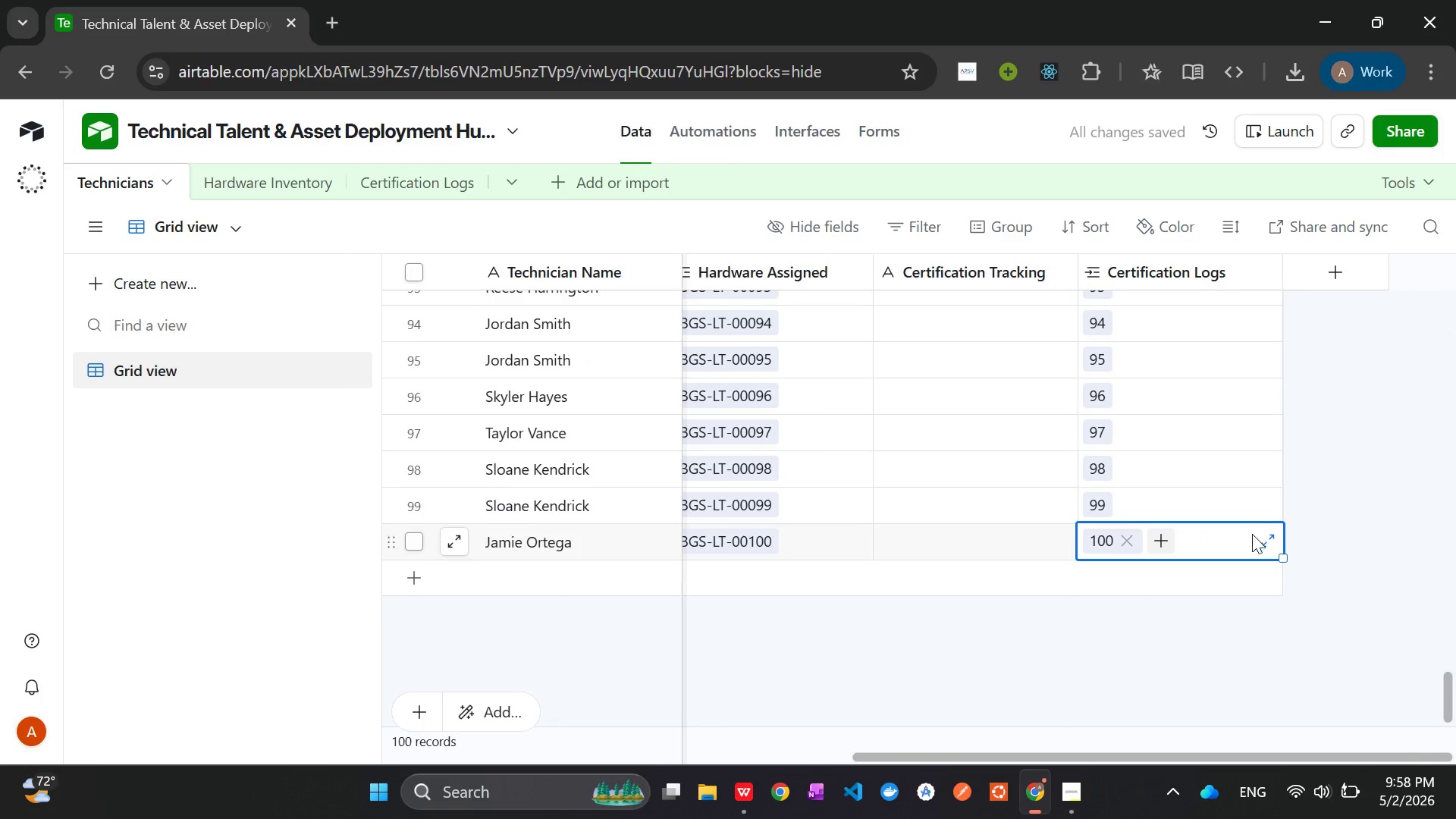 
mouse_move([1261, 553])
 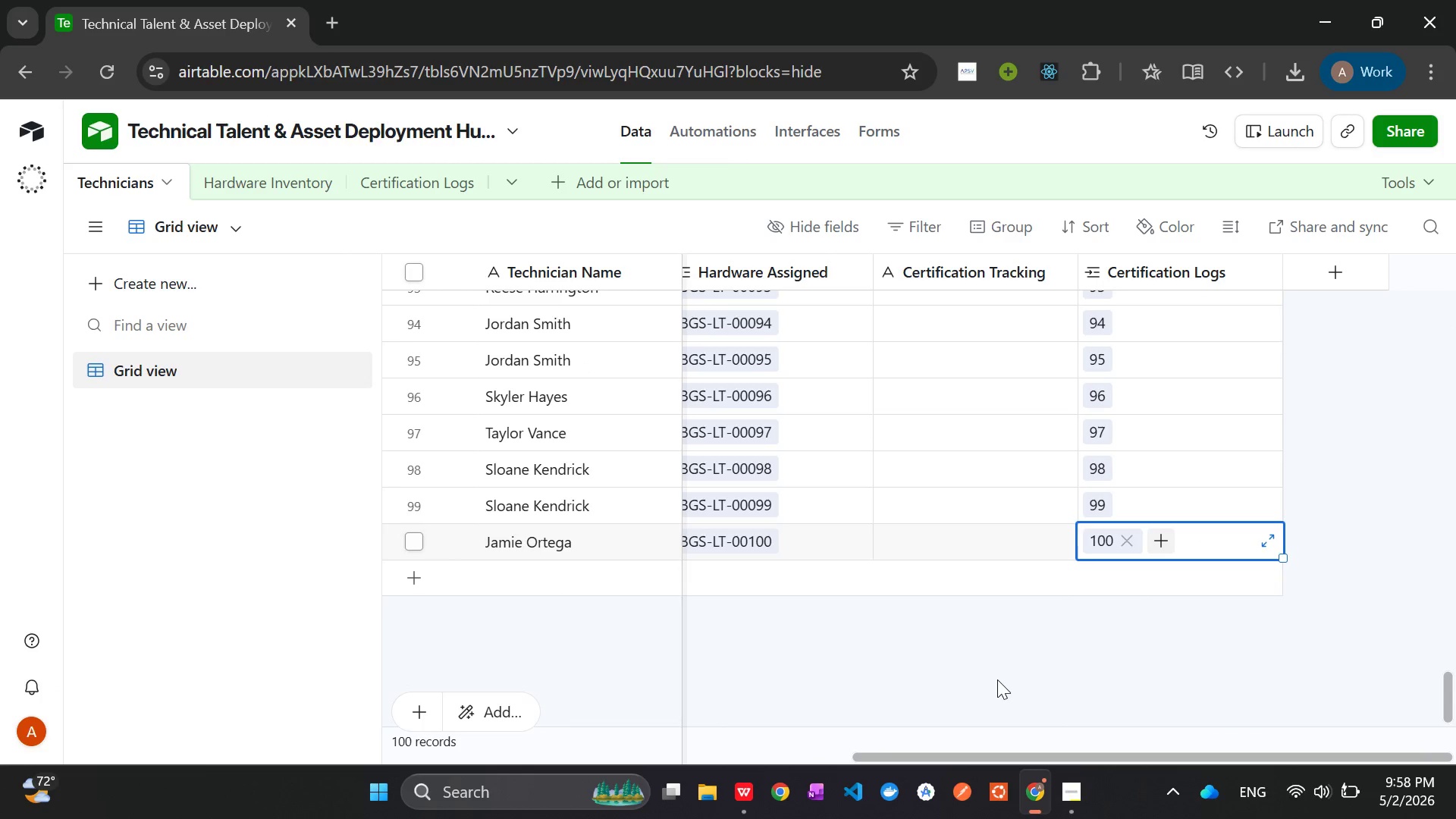 
left_click([997, 679])
 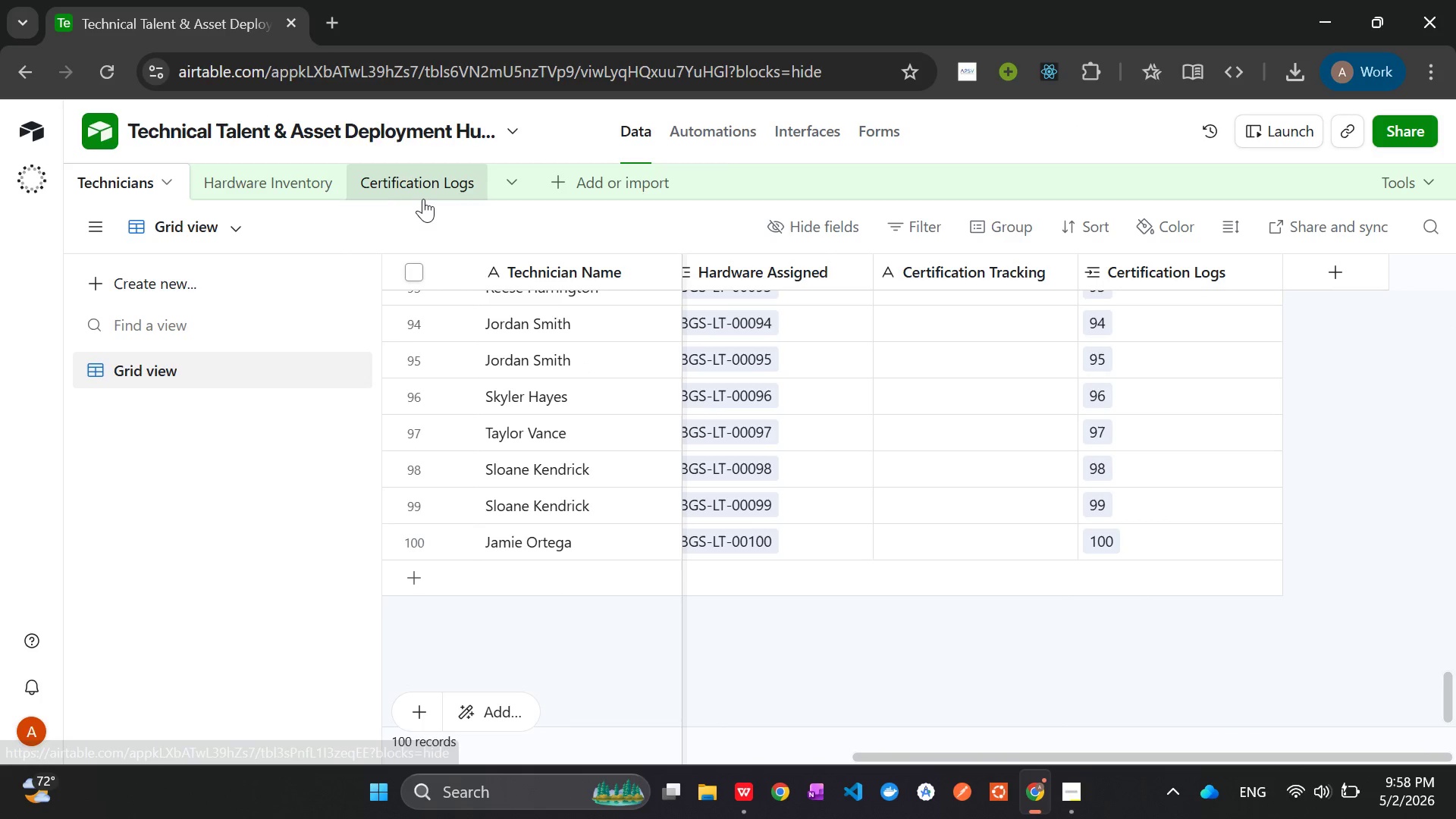 
left_click([423, 199])
 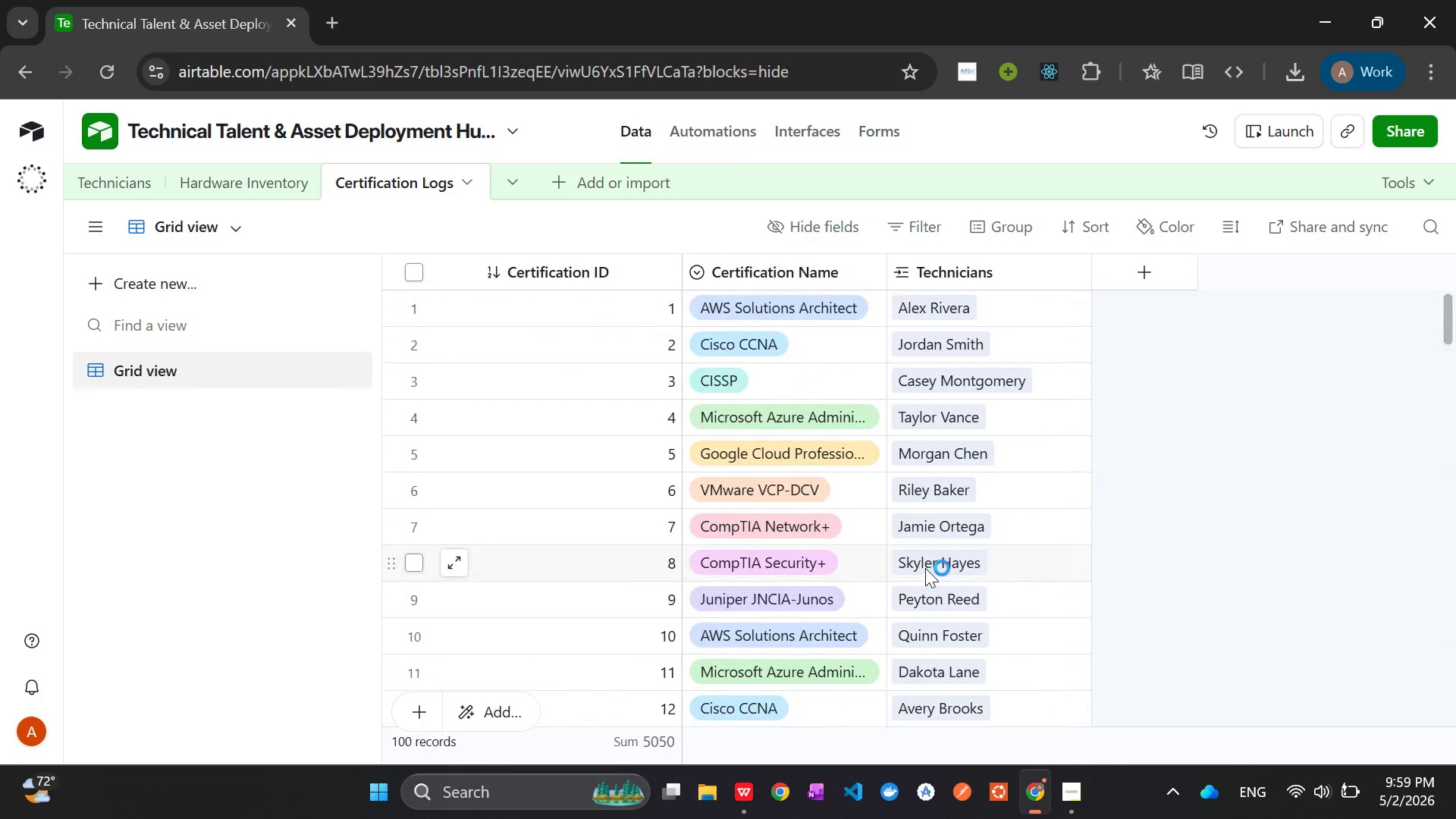 
wait(14.27)
 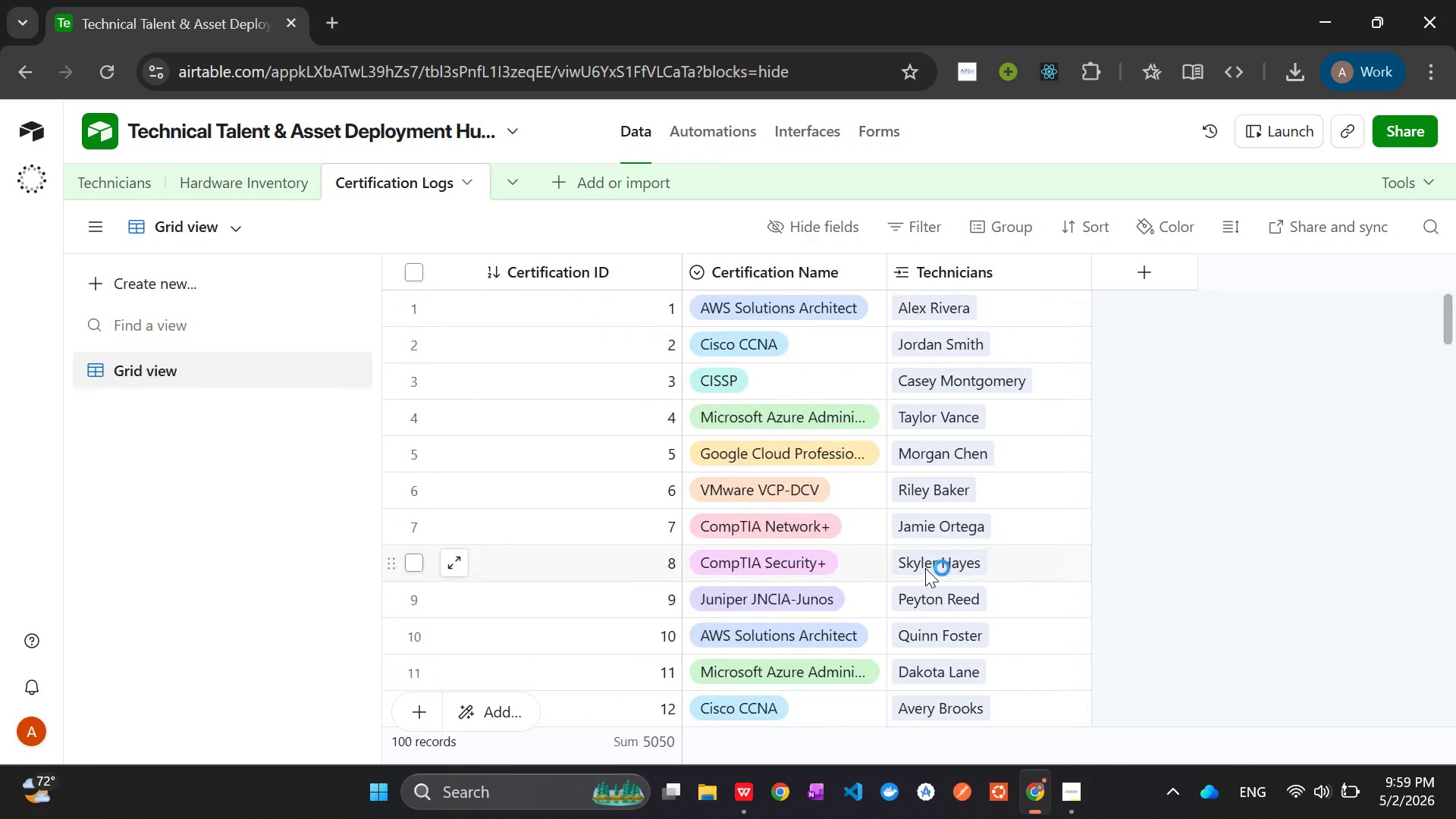 
left_click([1144, 266])
 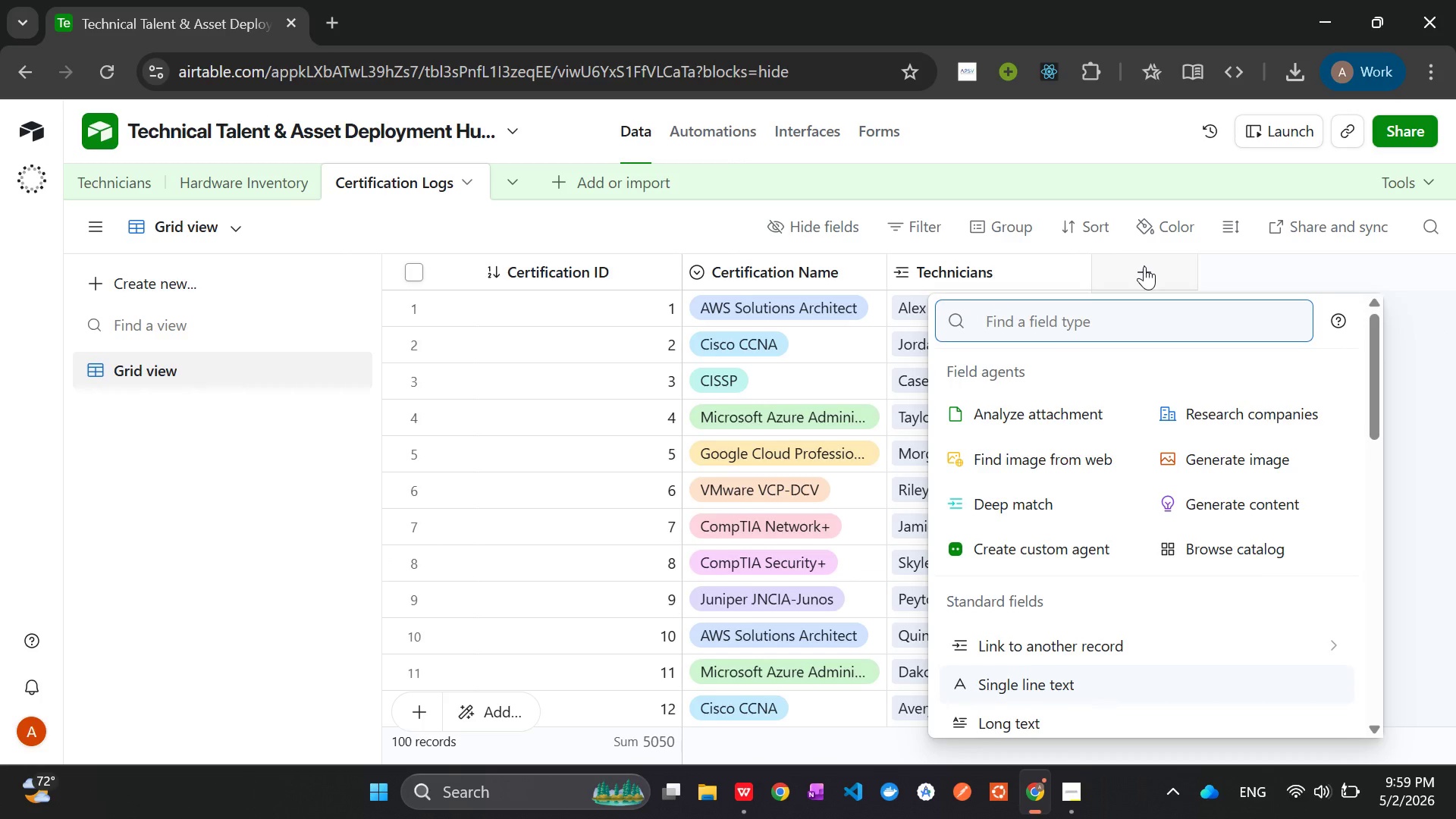 
type(DAte)
key(Backspace)
key(Backspace)
key(Backspace)
 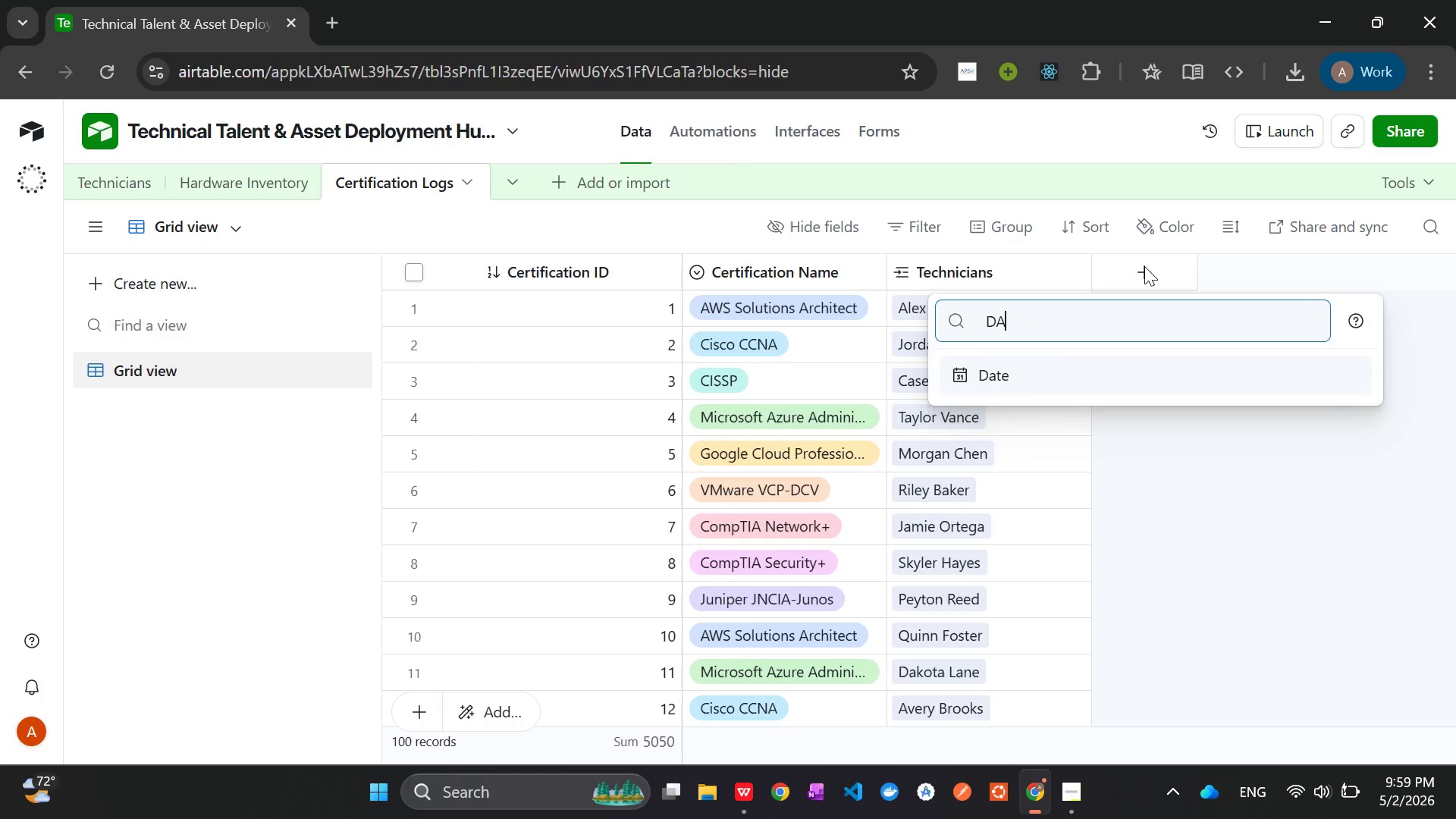 
key(Enter)
 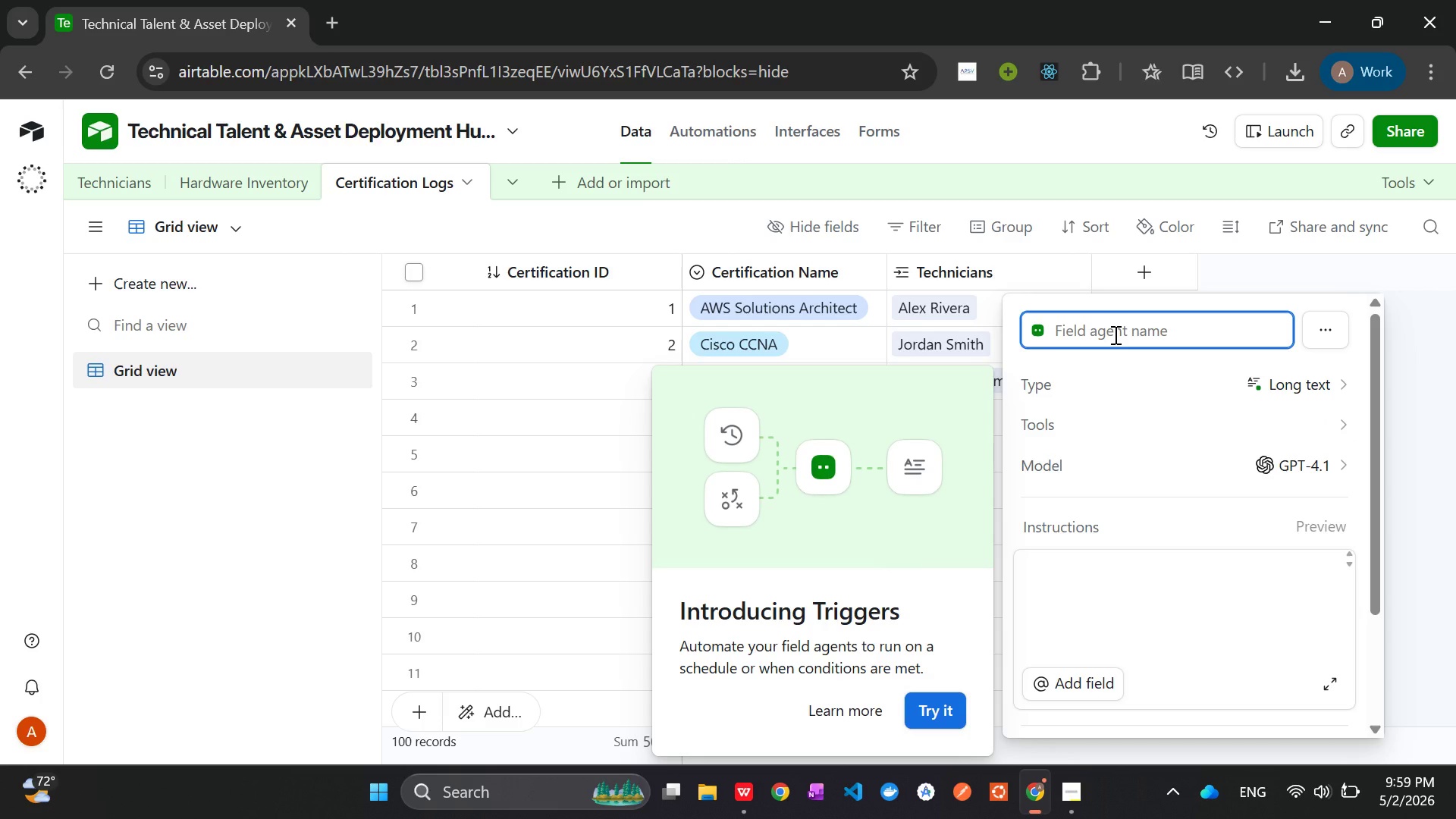 
wait(16.08)
 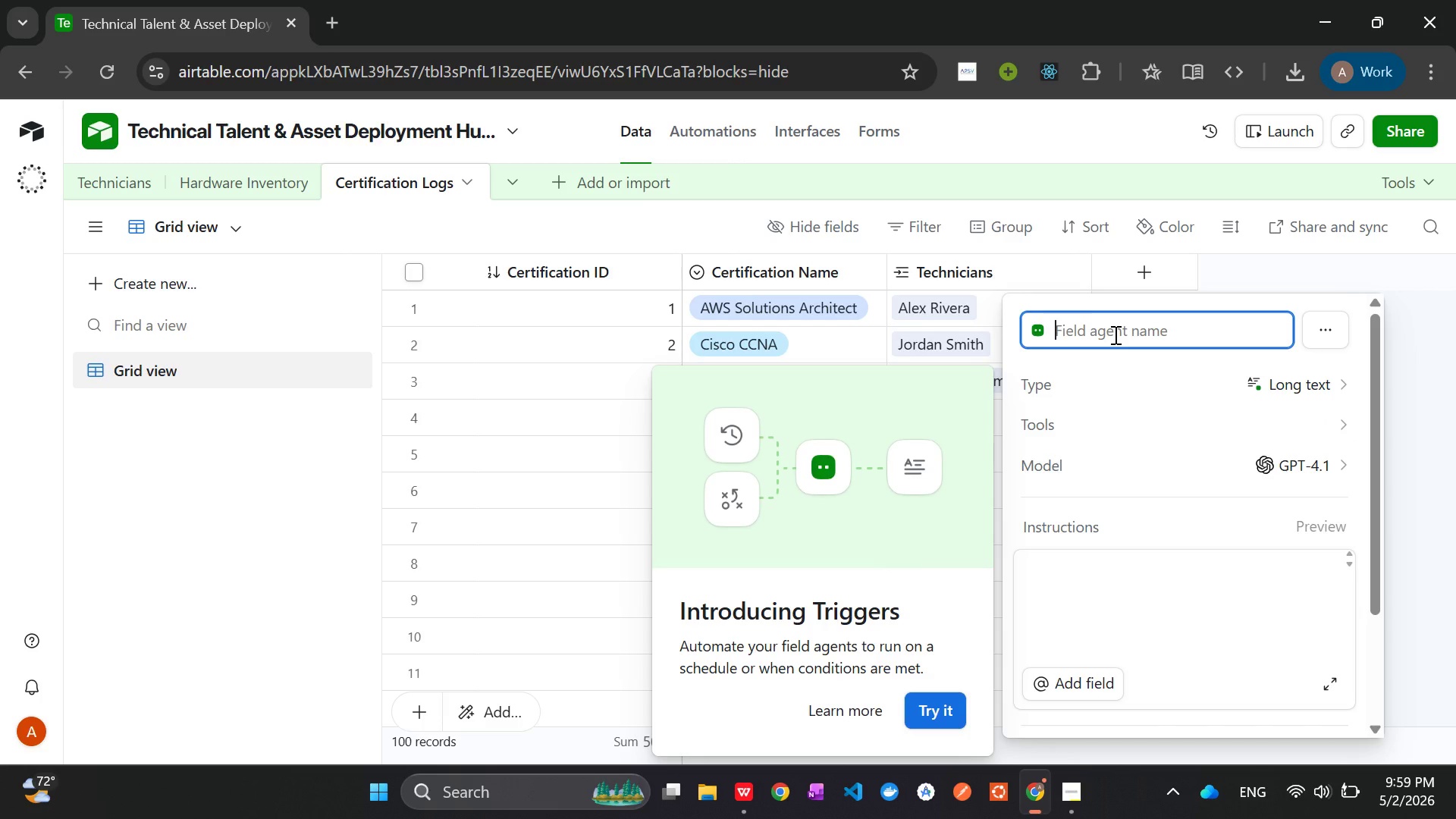 
type(Cer)
 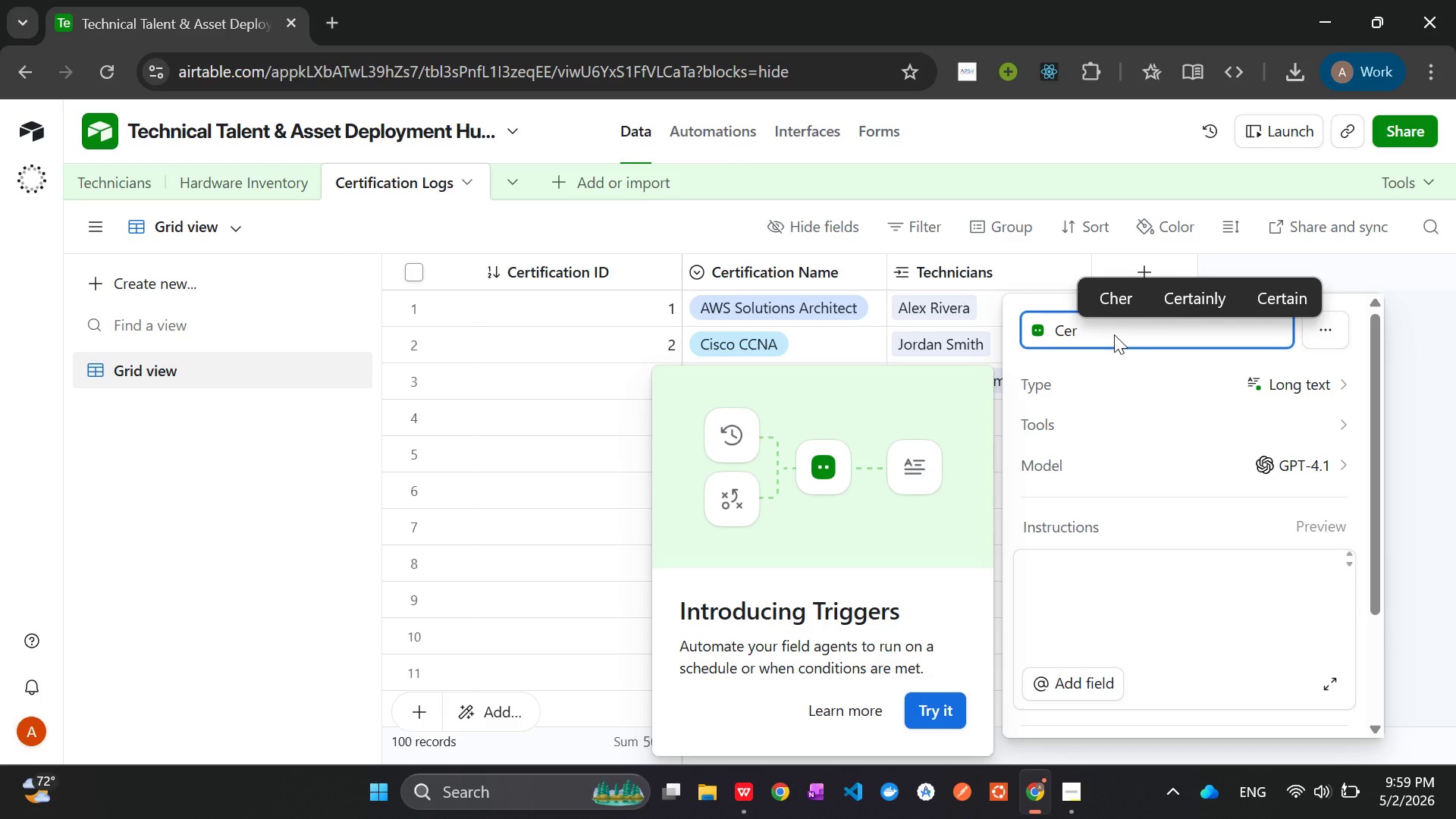 
type(tification)
 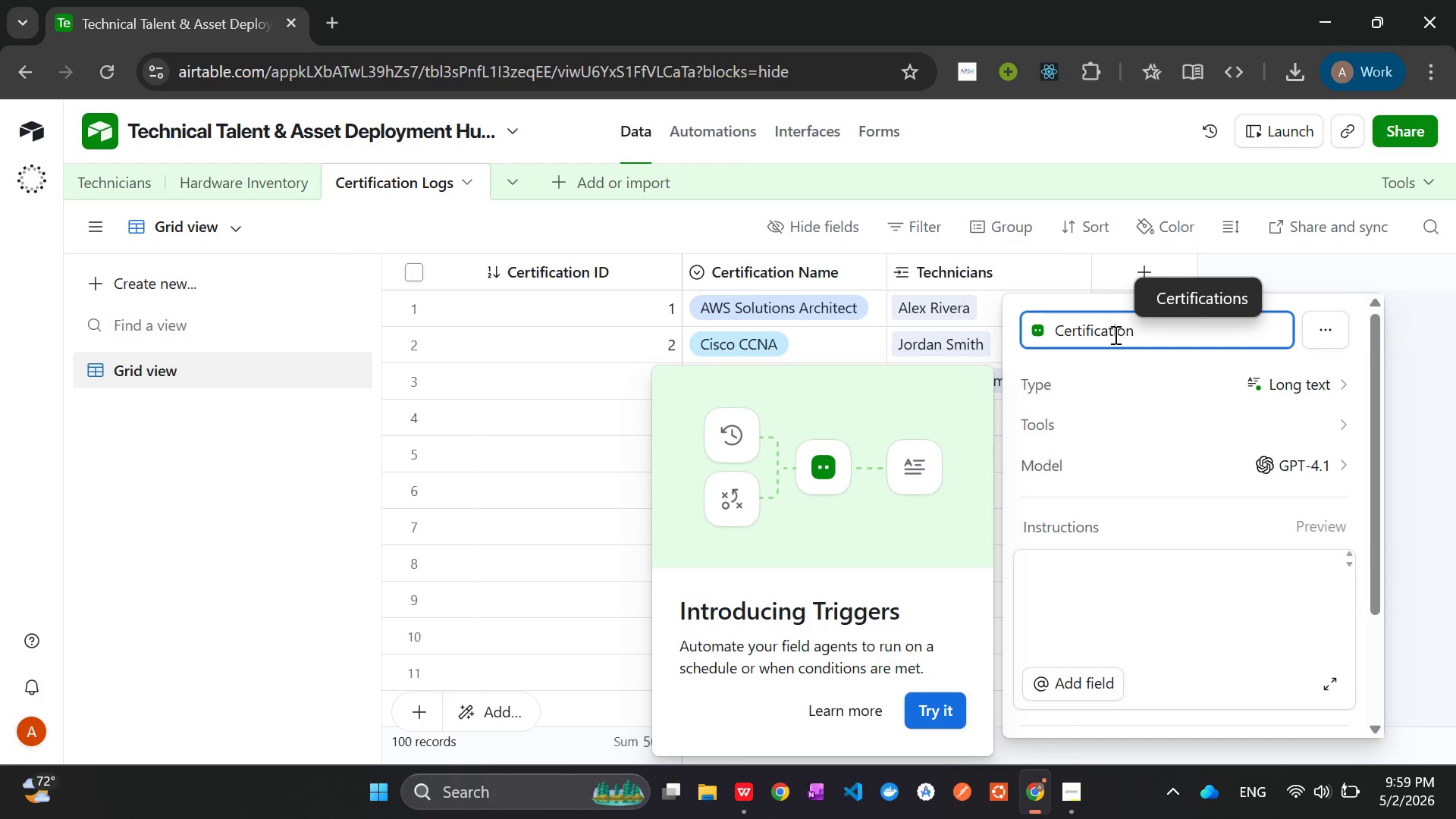 
type( Expiry)
 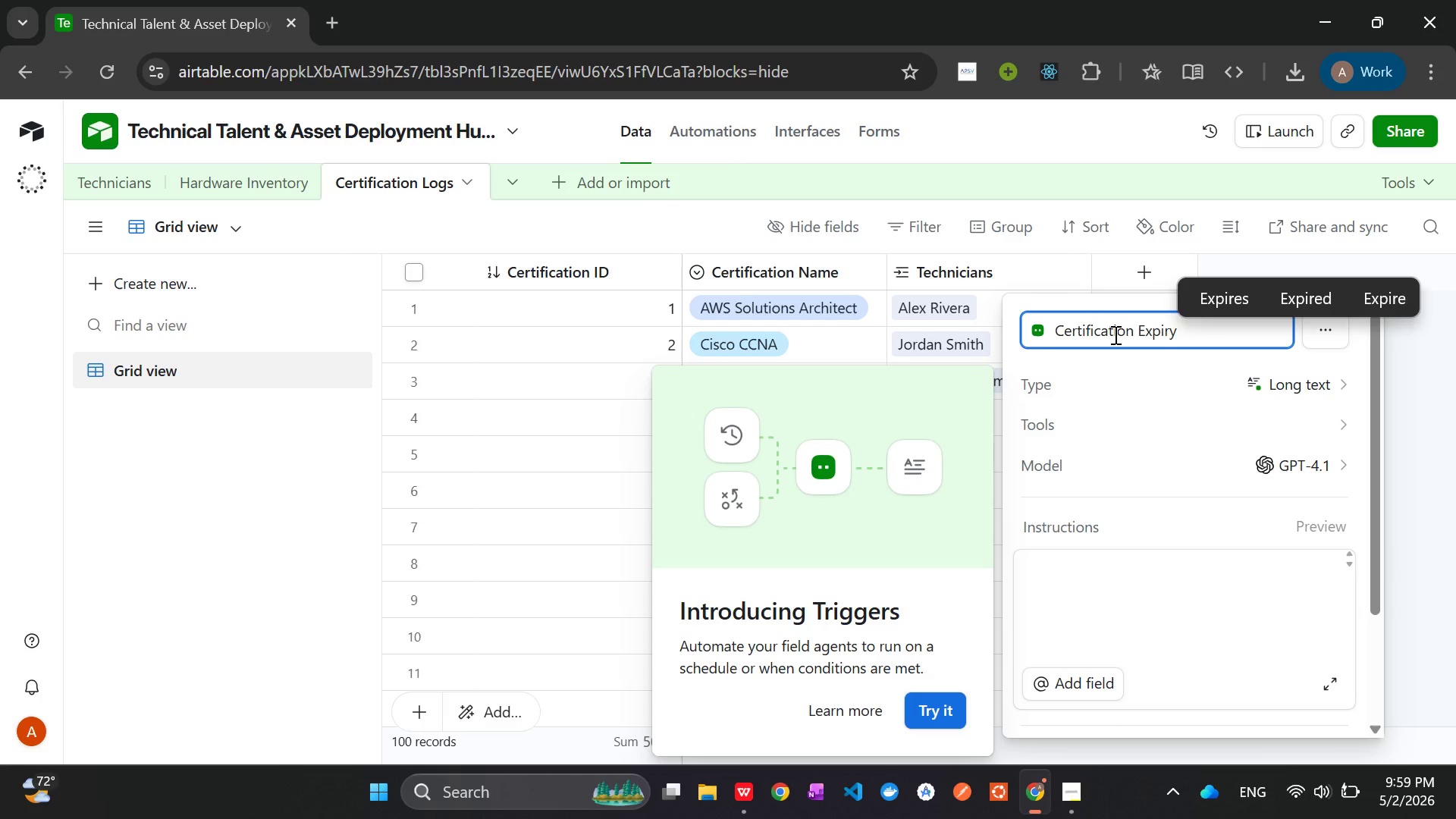 
wait(7.94)
 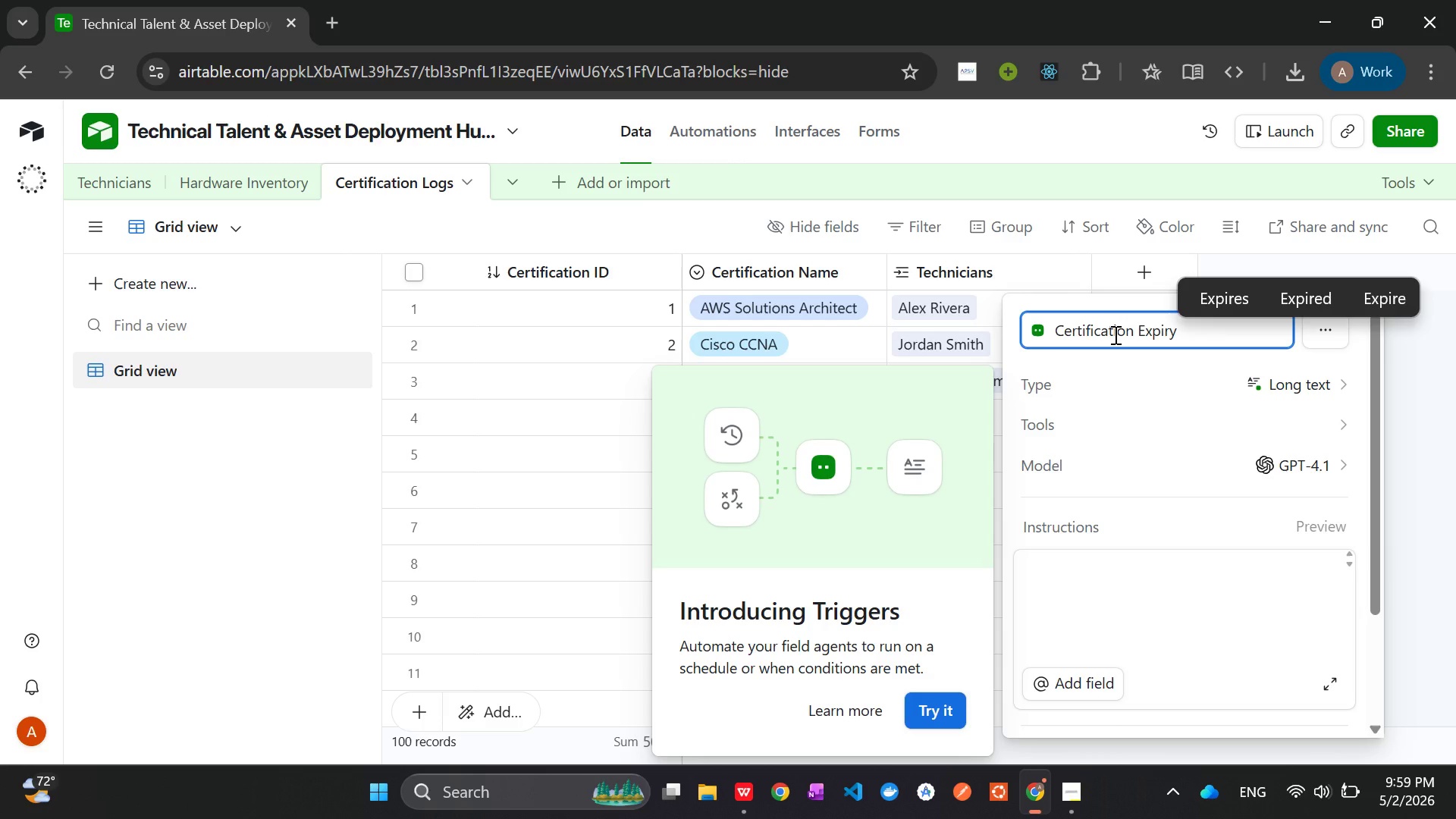 
key(Enter)
 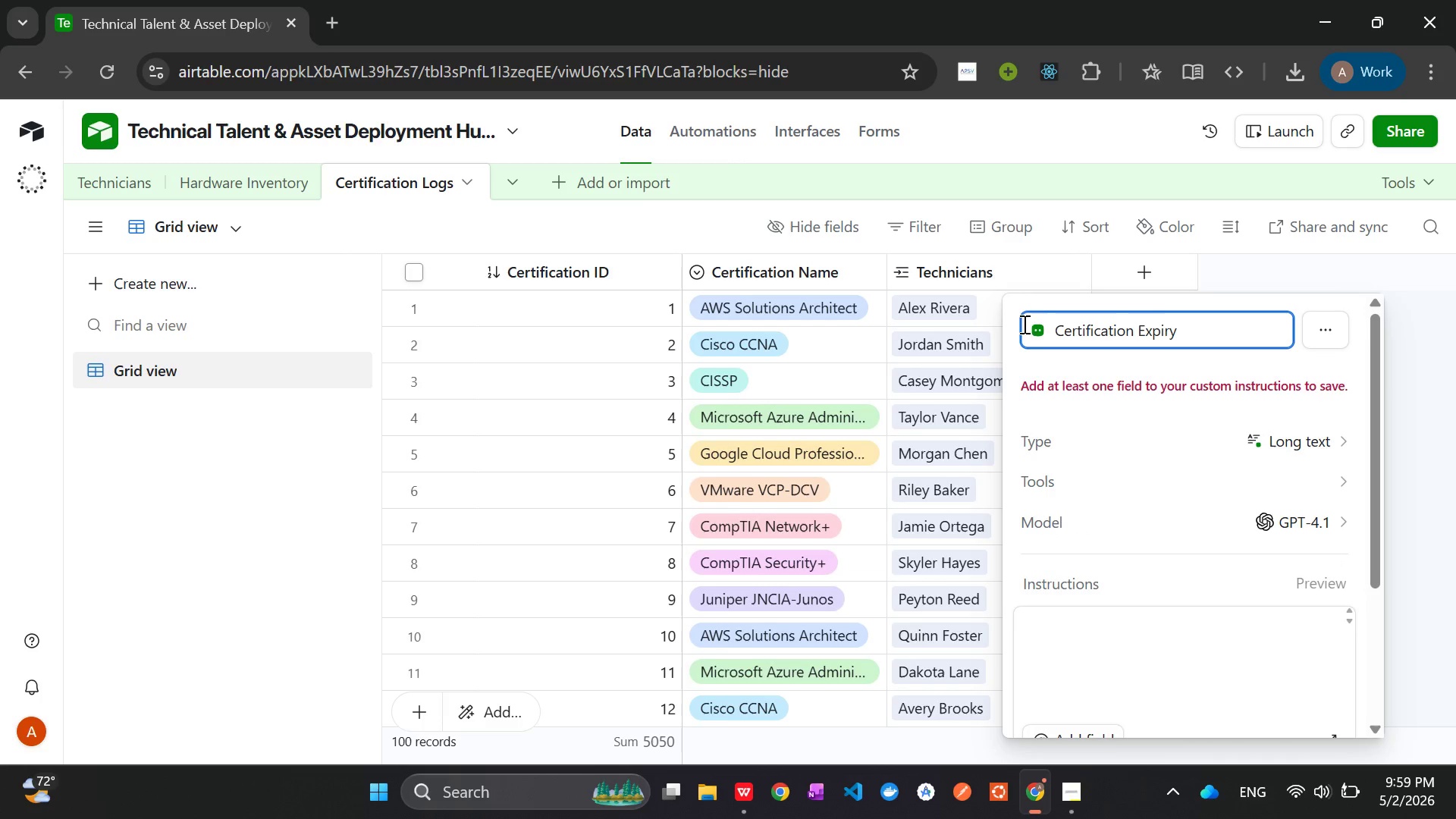 
wait(5.56)
 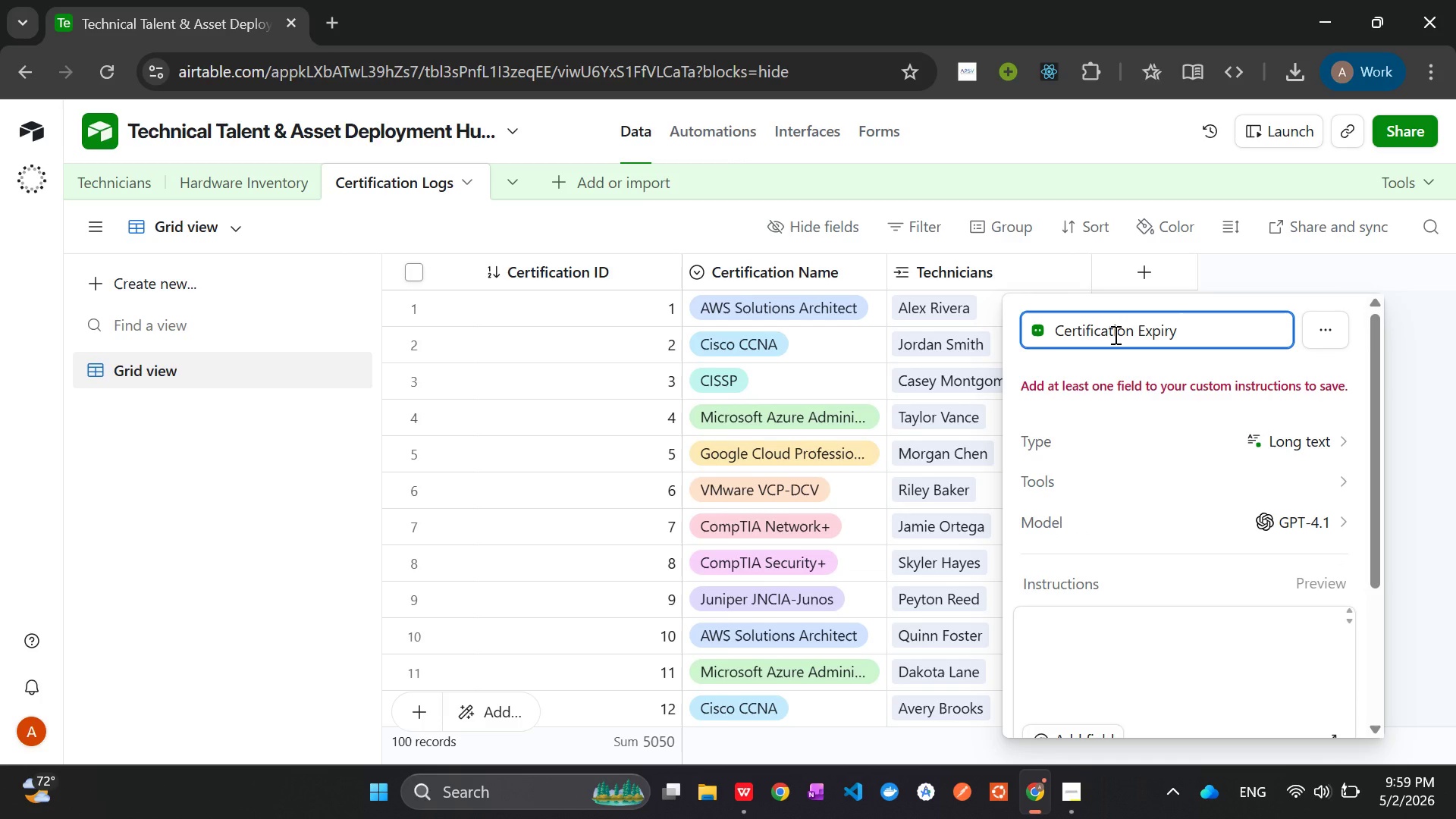 
left_click_drag(start_coordinate=[1191, 336], to_coordinate=[996, 345])
 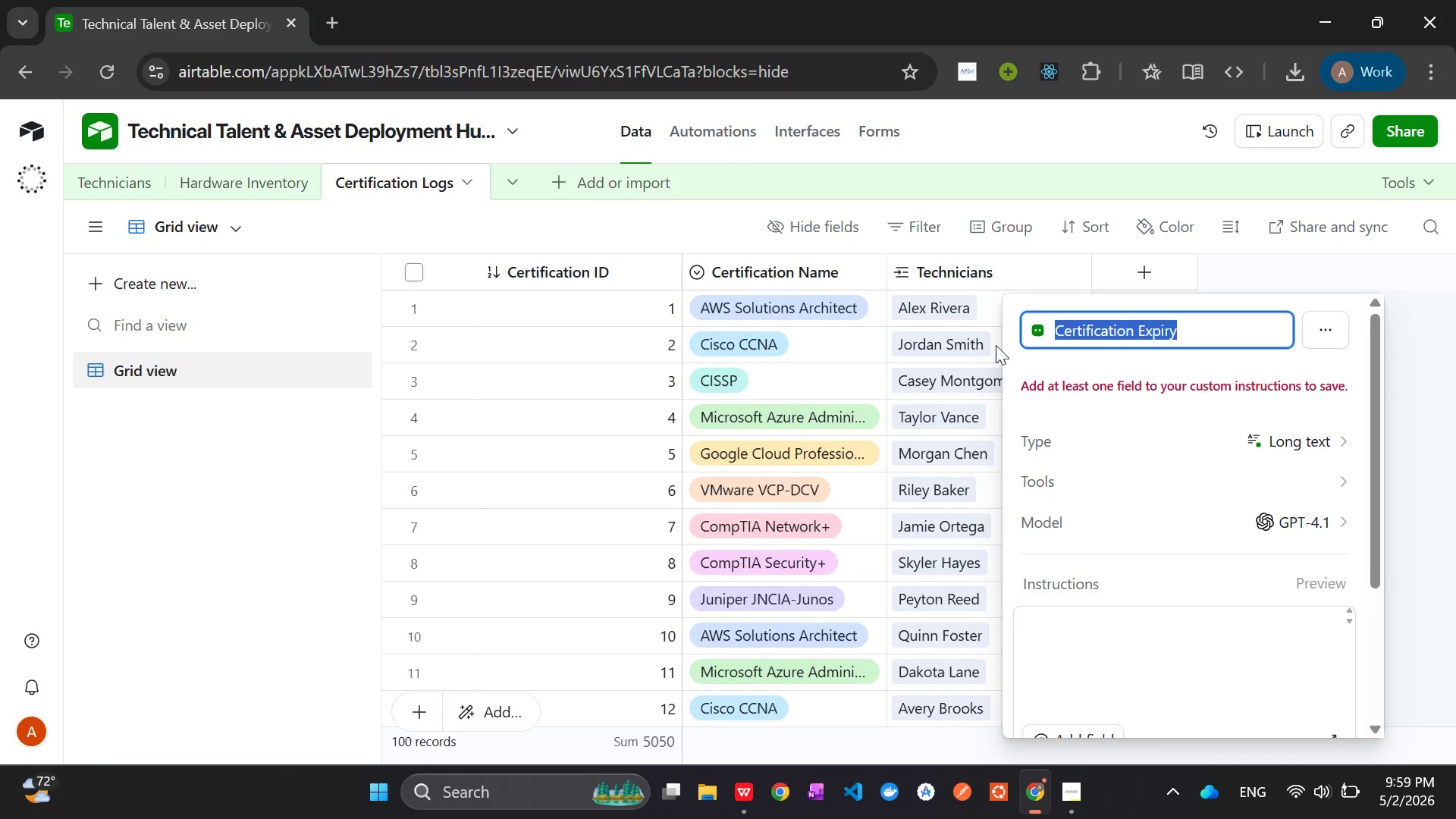 
key(Control+X)
 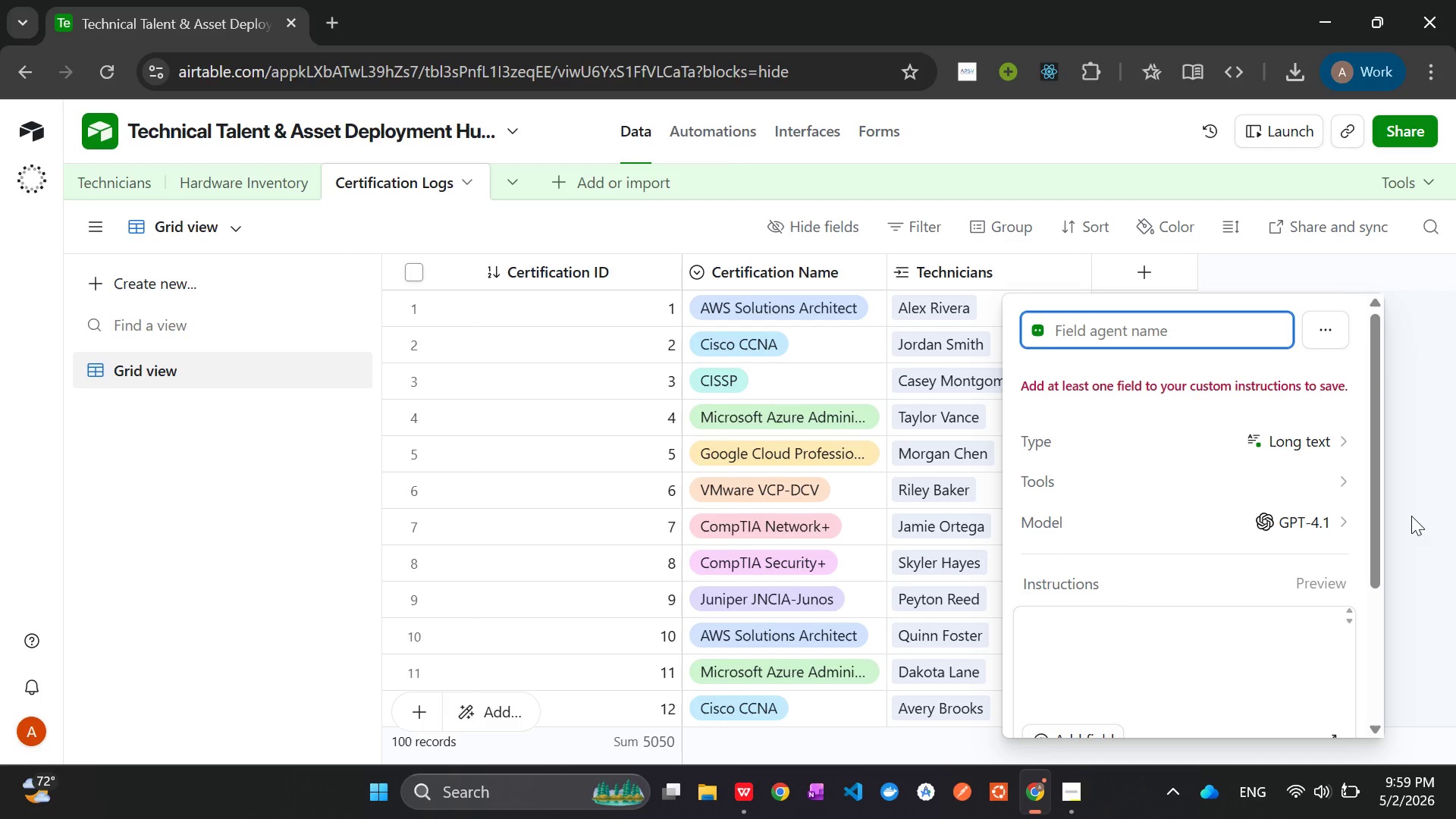 
mouse_move([1174, 536])
 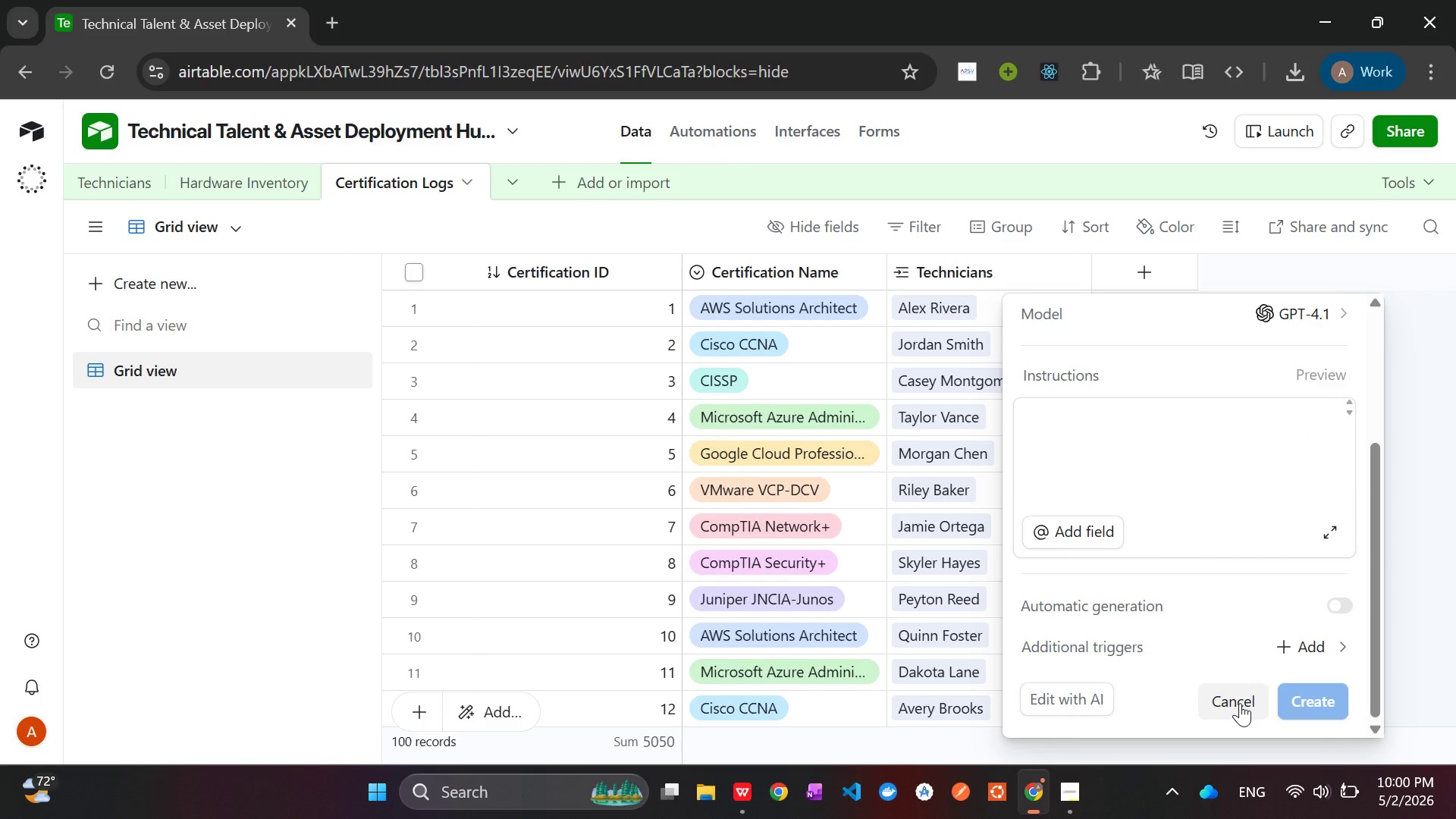 
left_click([1240, 703])
 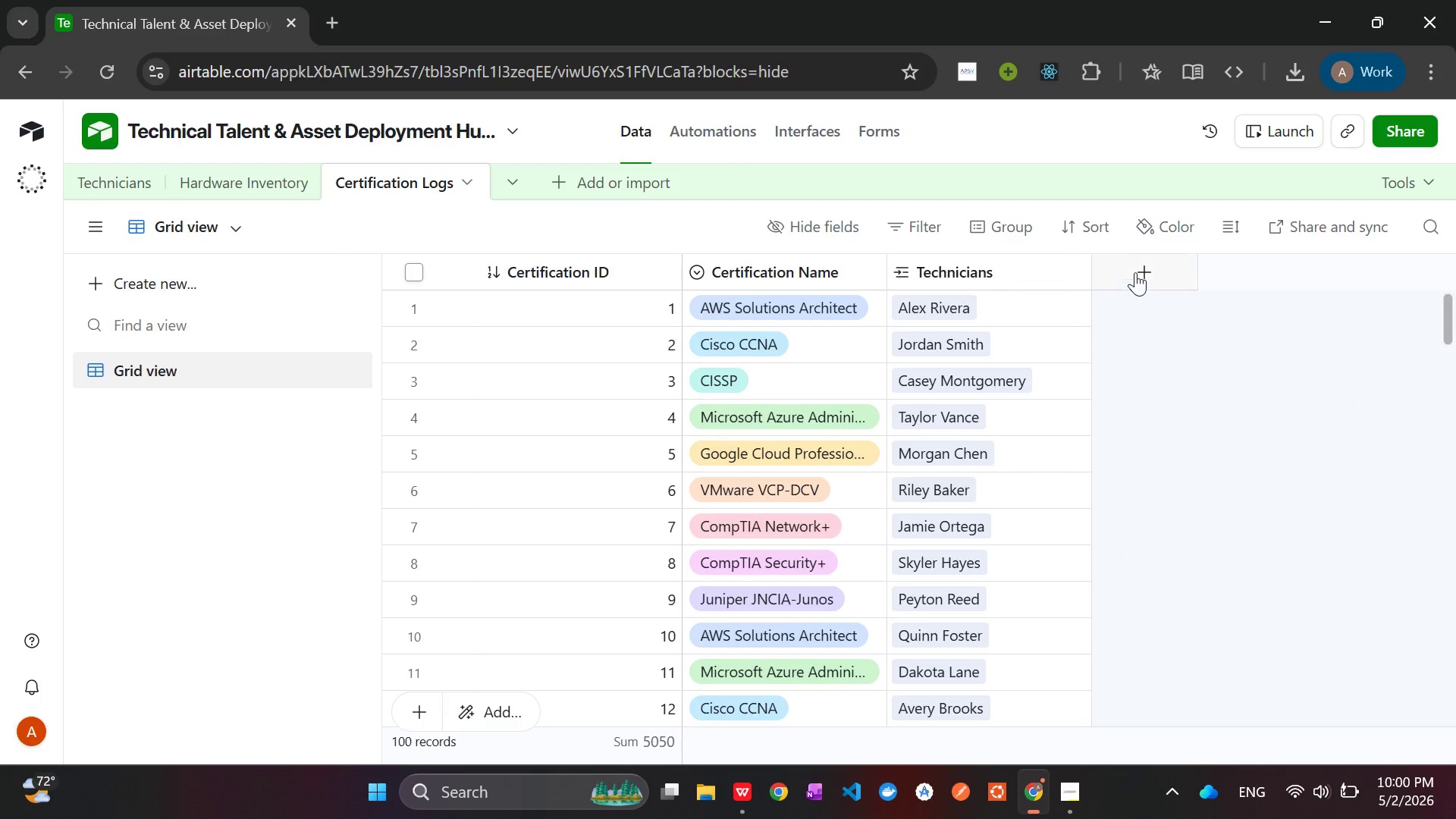 
left_click([1135, 269])
 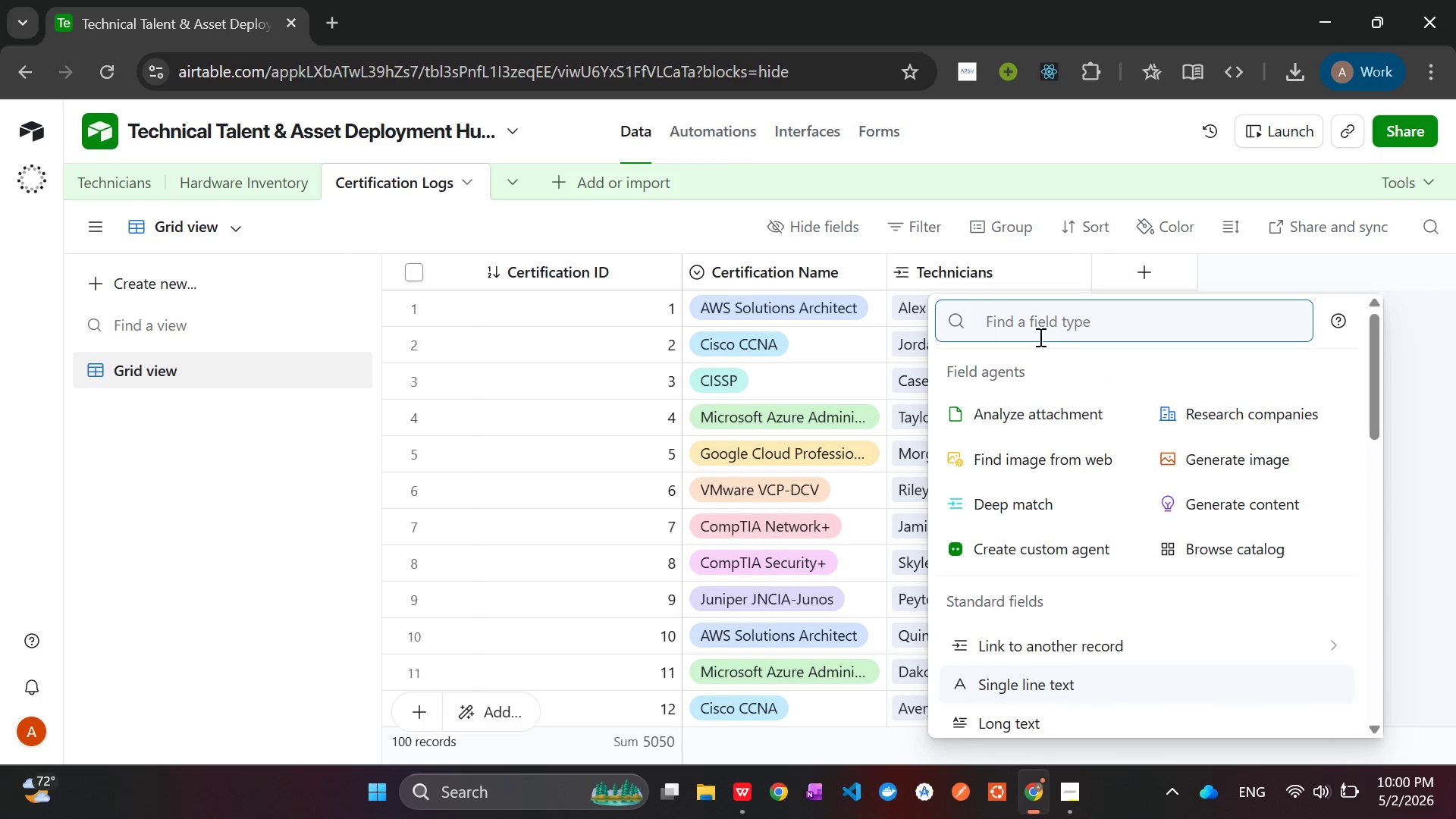 
left_click([1039, 337])
 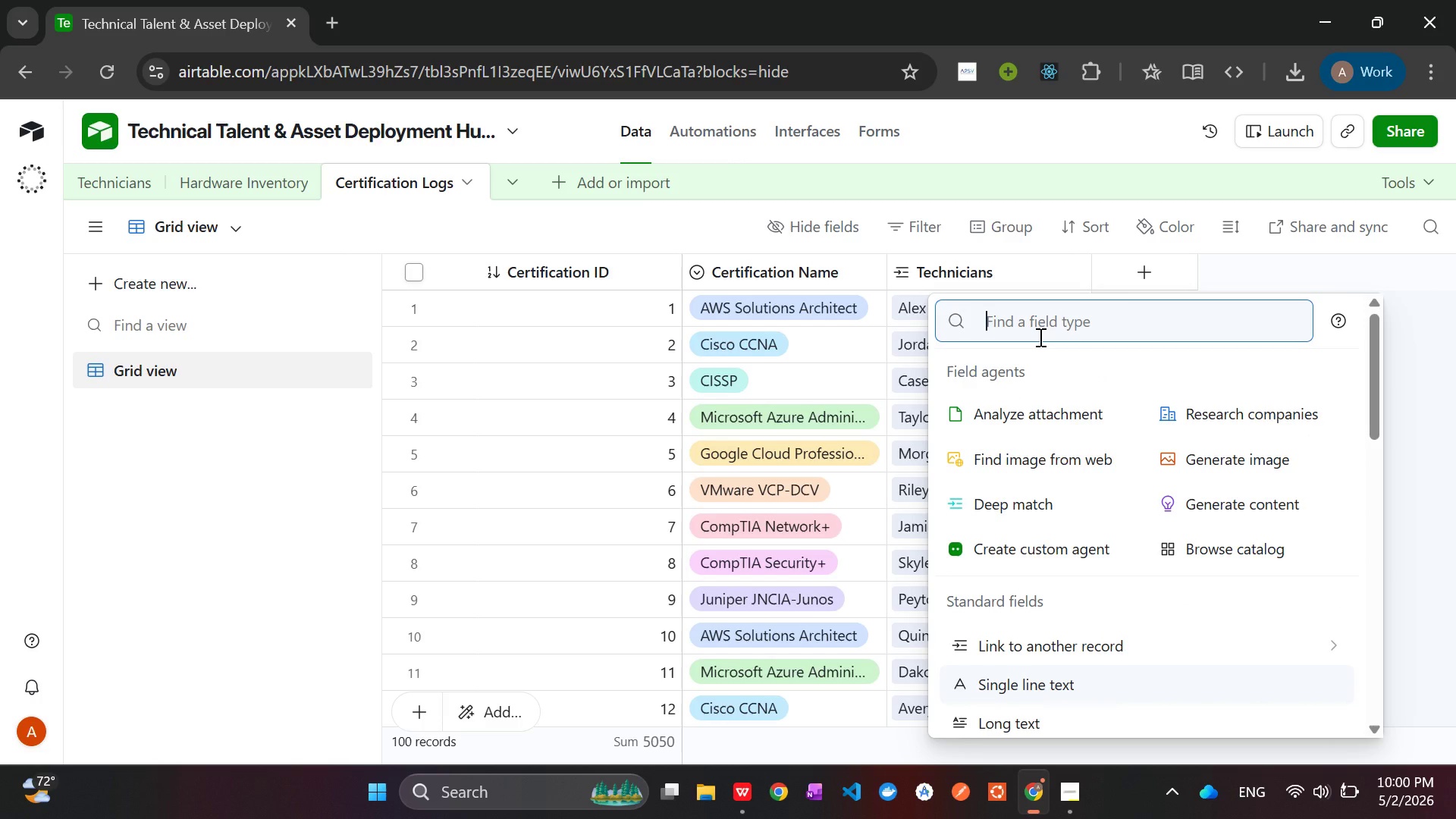 
type(Da)
 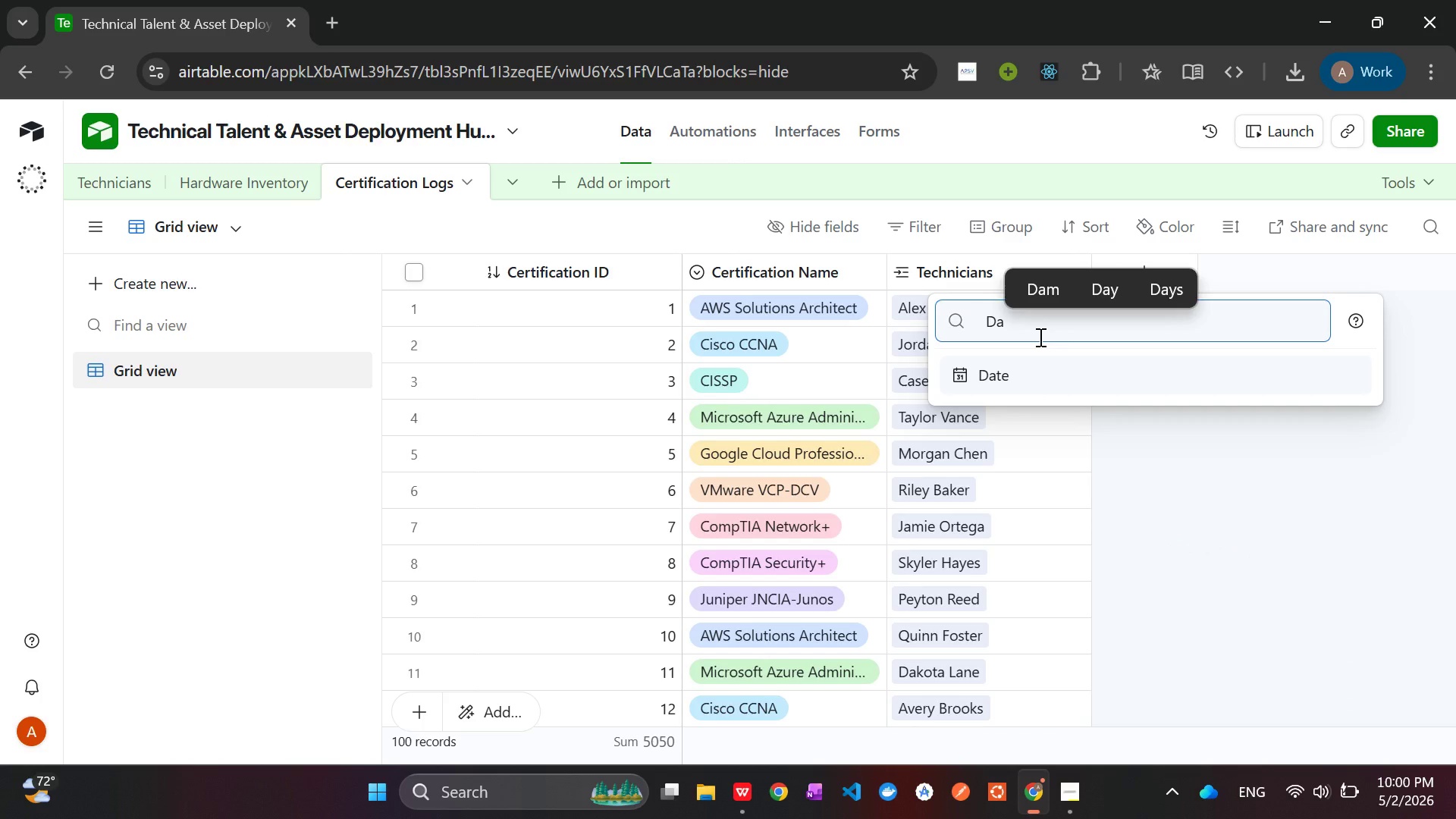 
key(Enter)
 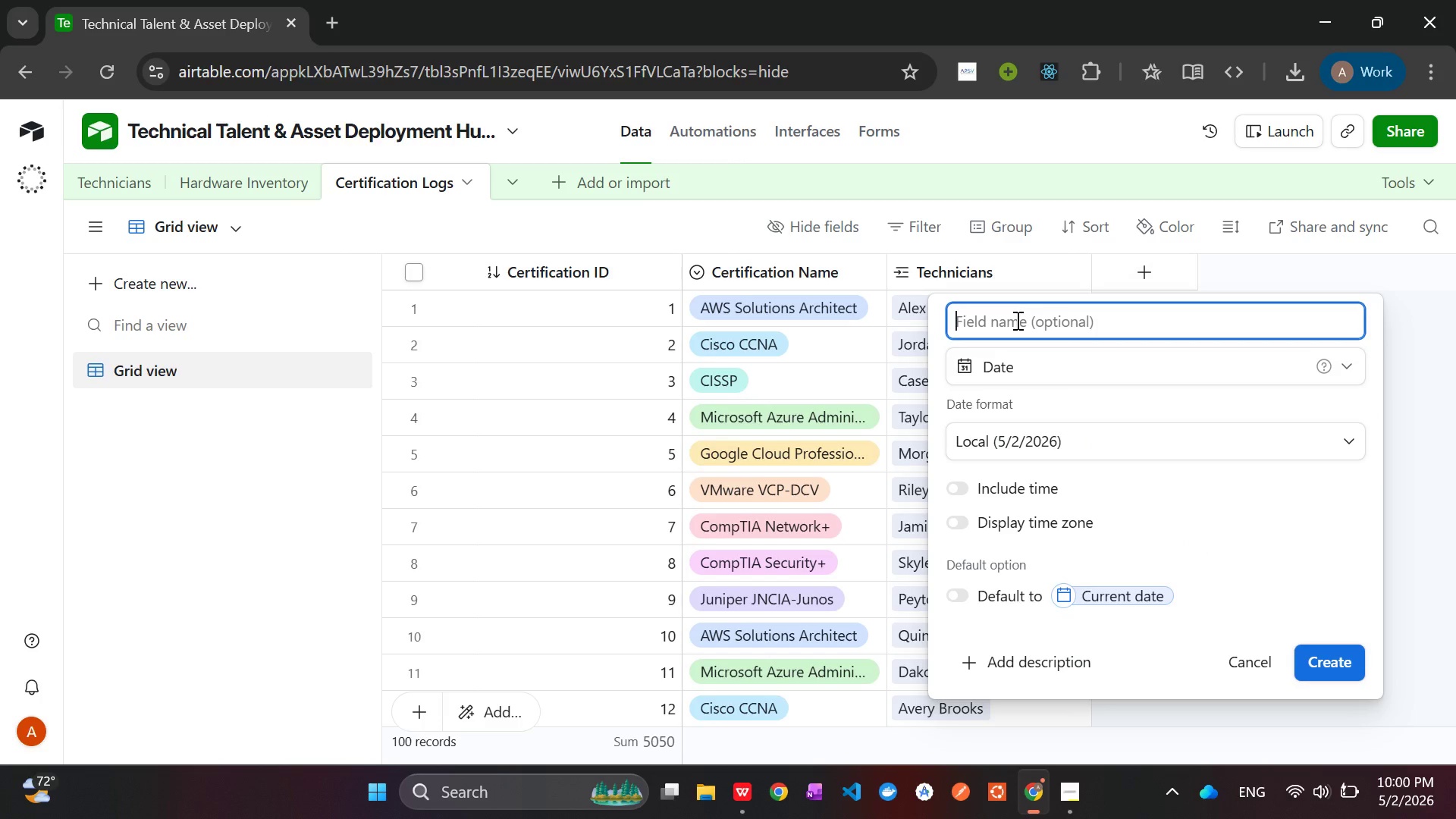 
key(Control+V)
 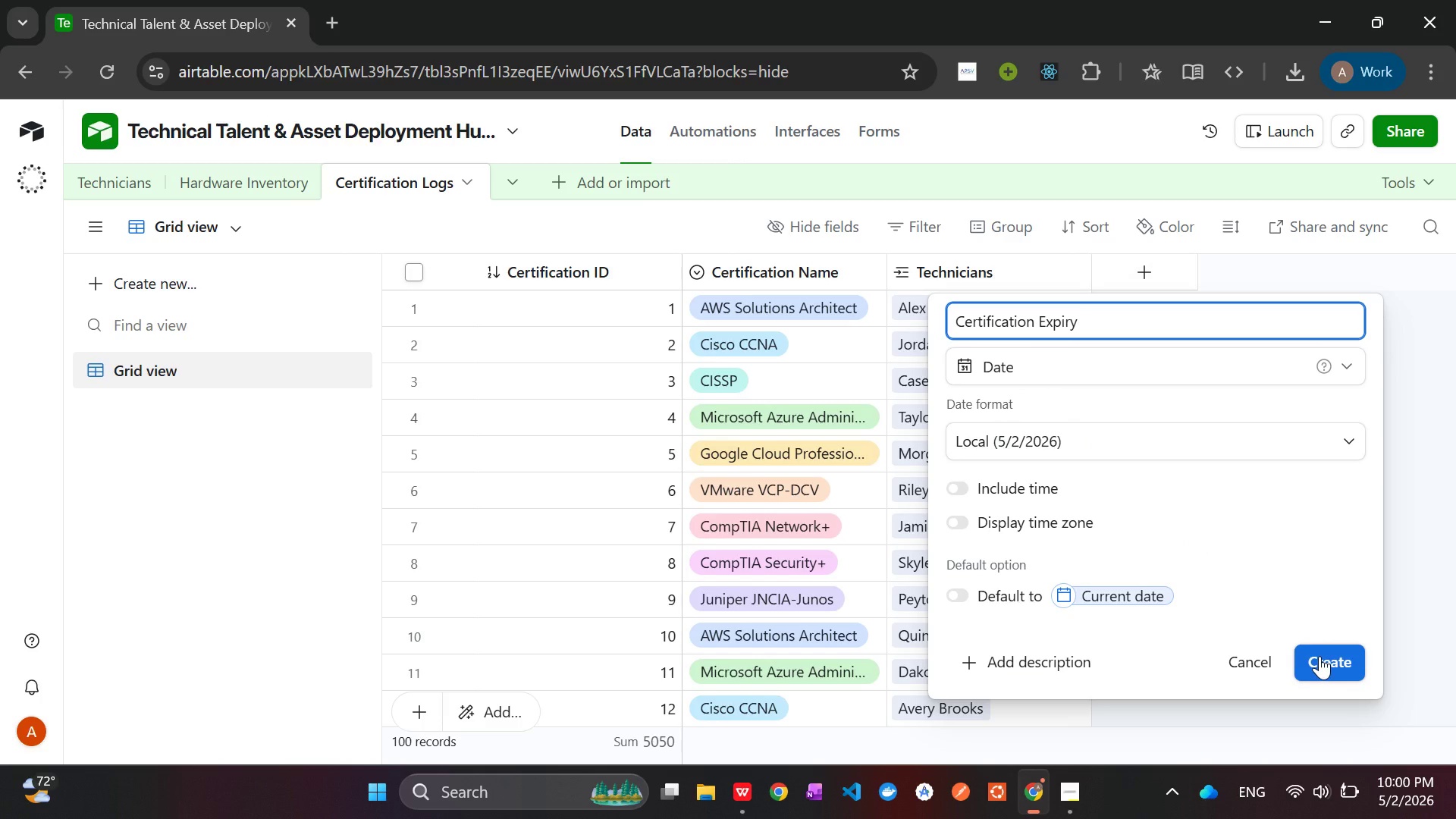 
left_click([1320, 656])
 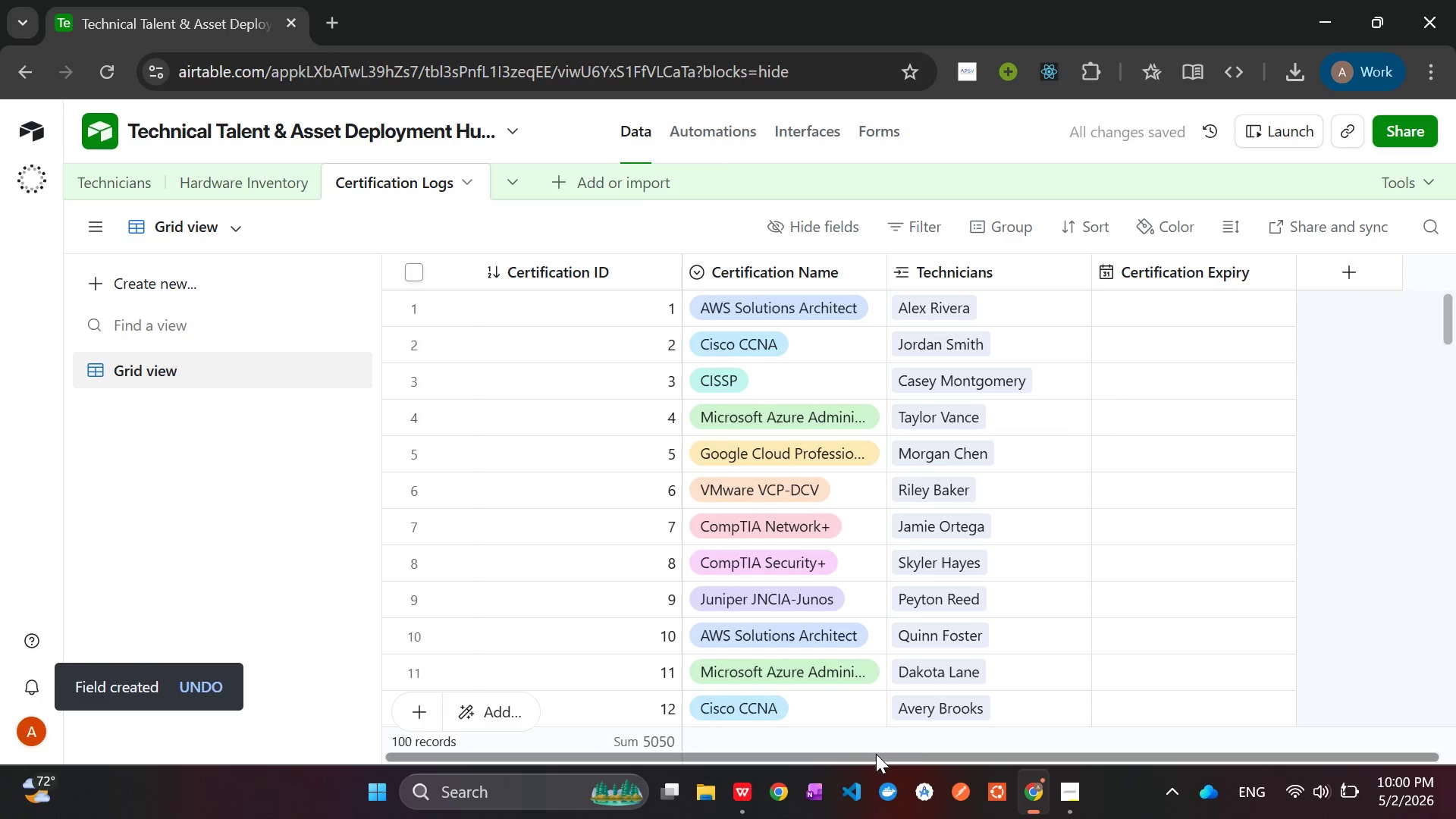 
left_click([740, 789])
 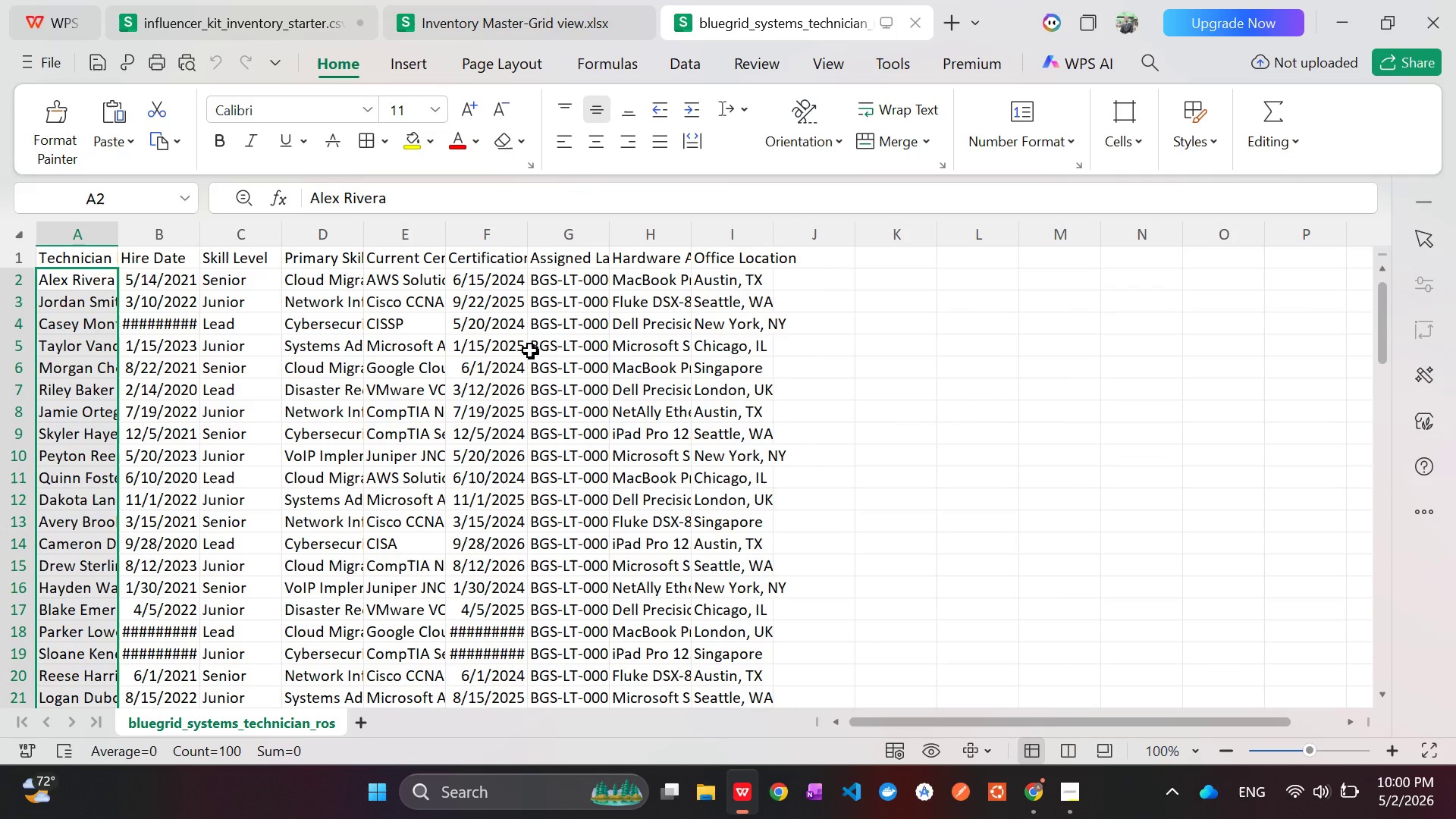 
left_click([494, 262])
 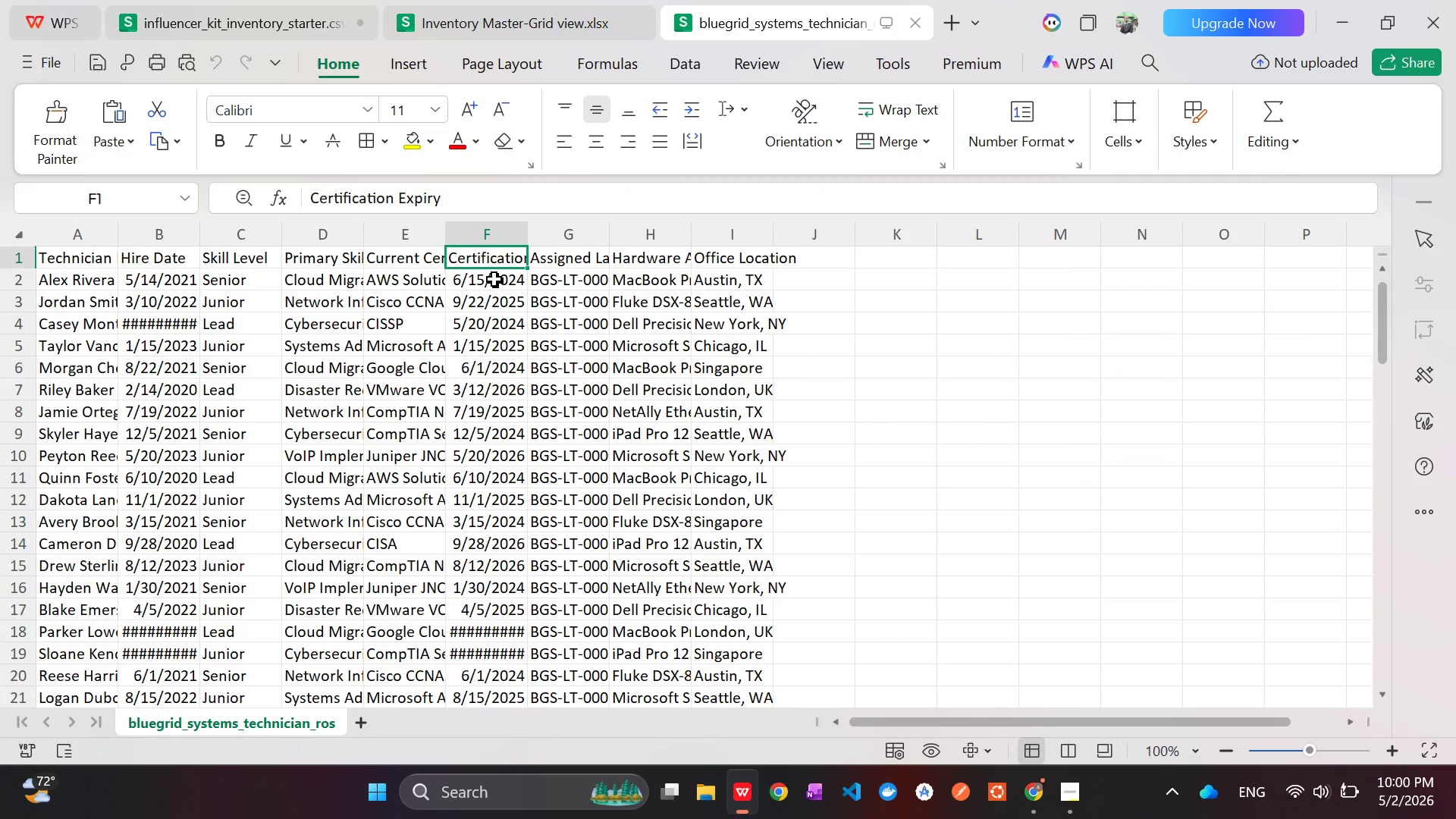 
left_click([494, 279])
 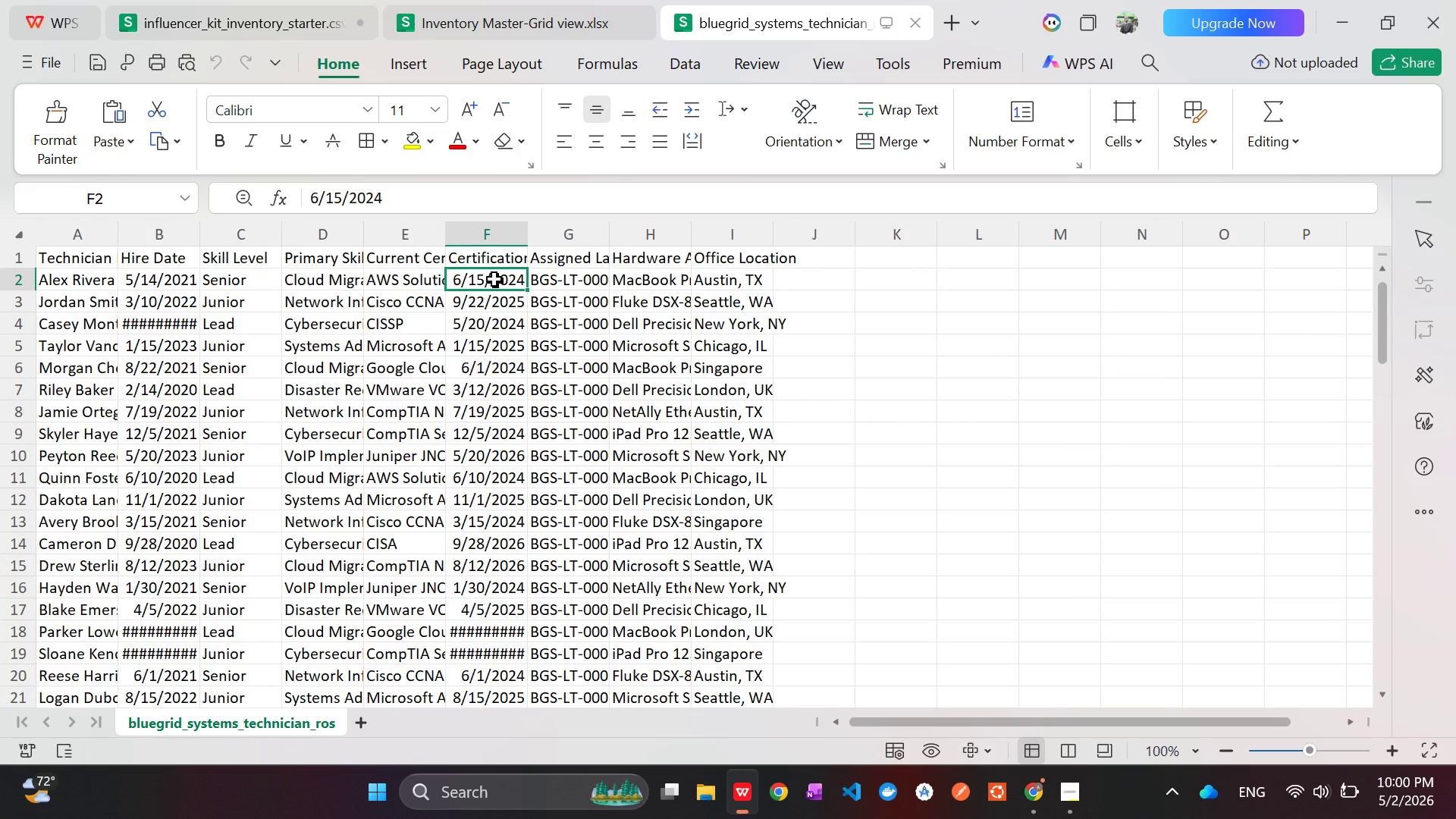 
left_click_drag(start_coordinate=[494, 279], to_coordinate=[490, 670])
 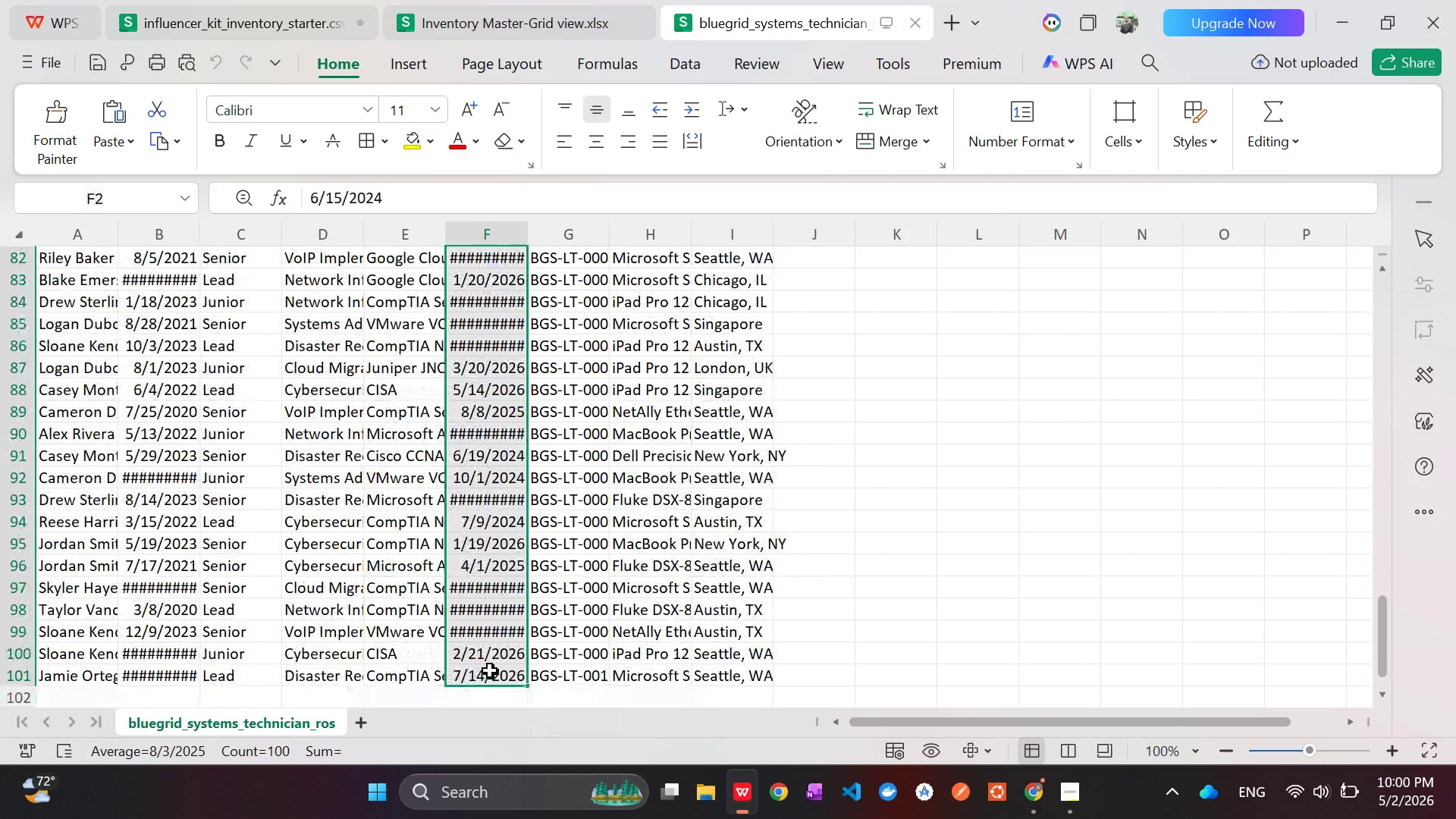 
key(Control+C)
 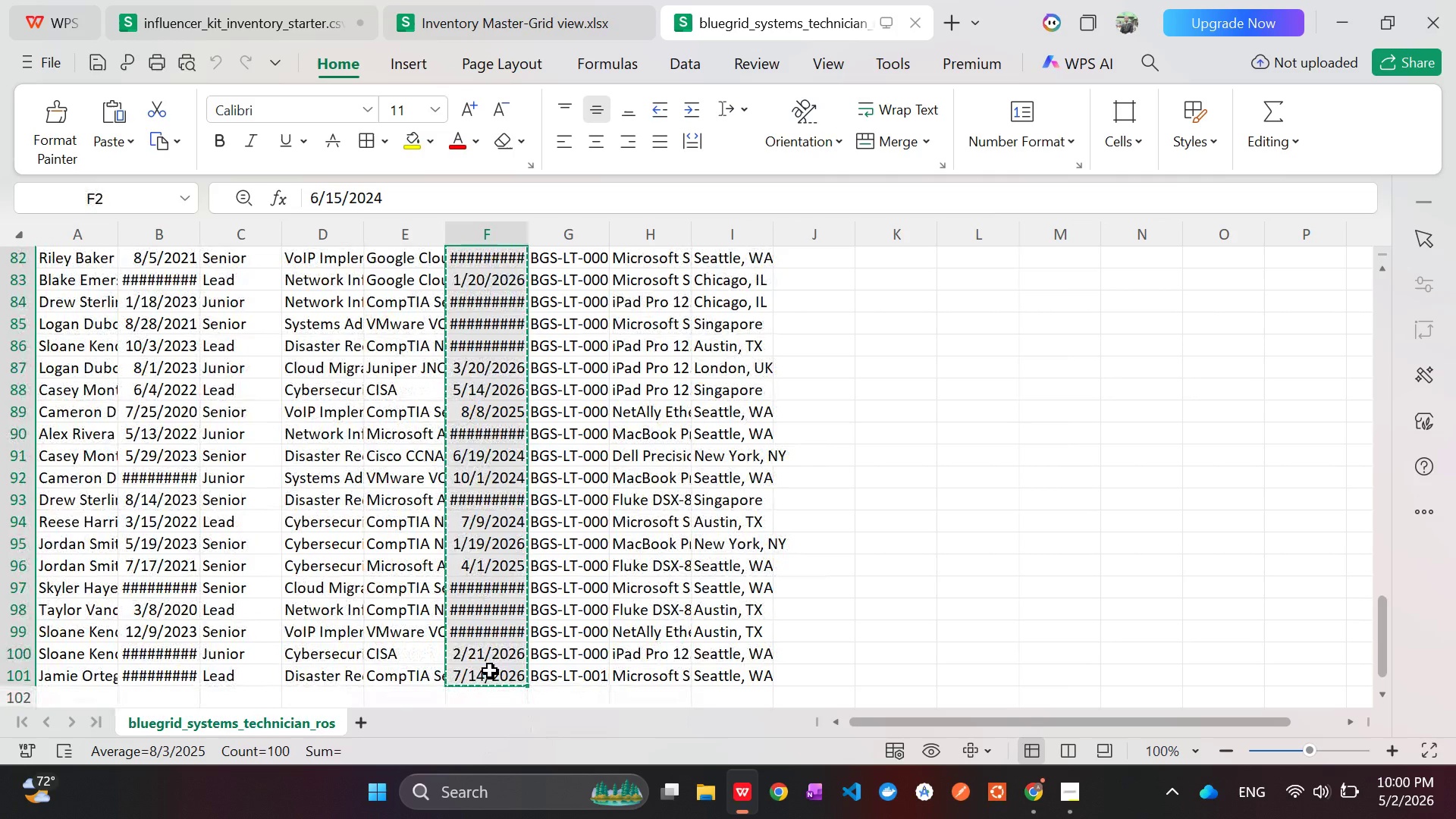 
key(Alt+AltLeft)
 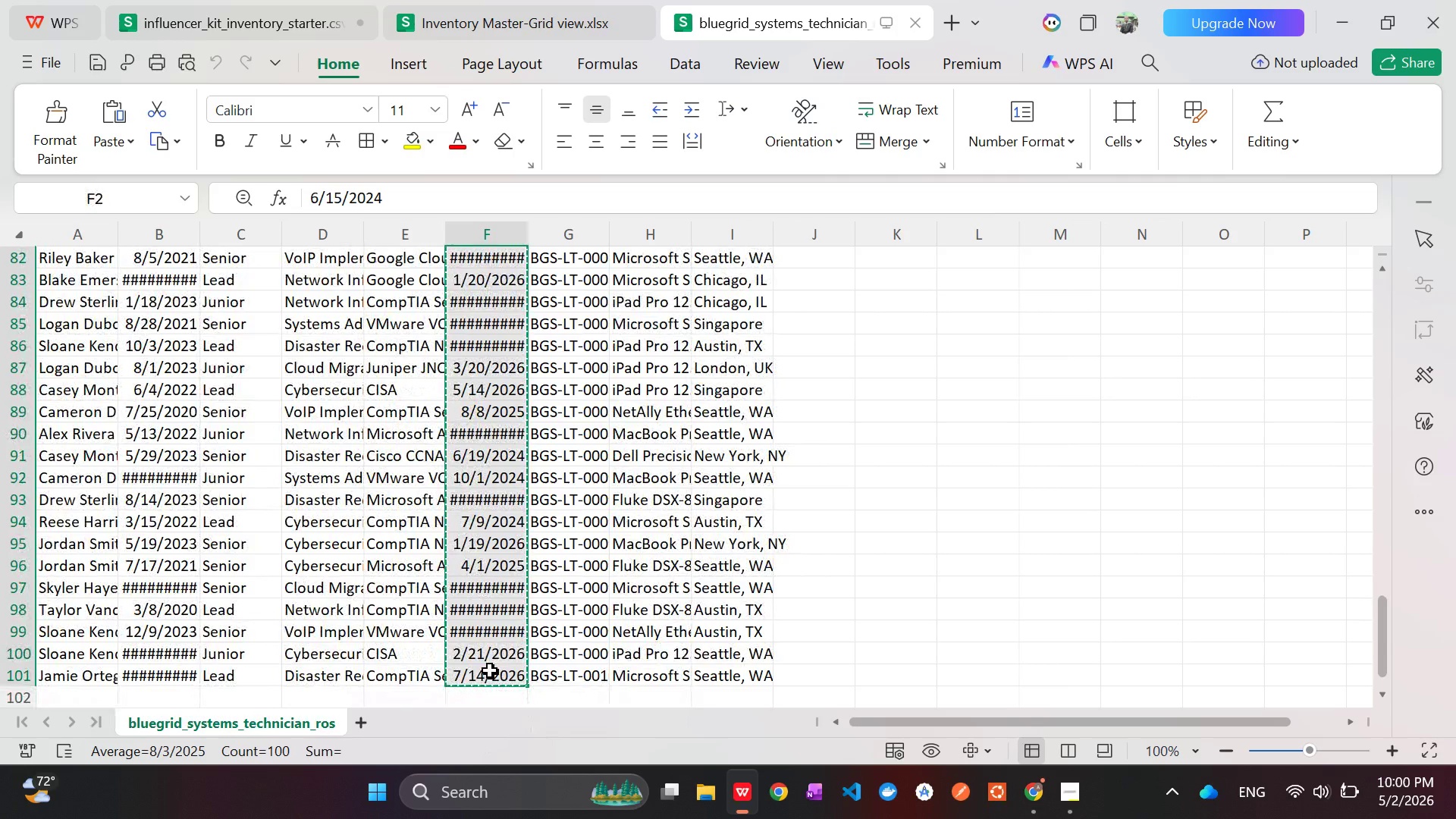 
key(Alt+Tab)
 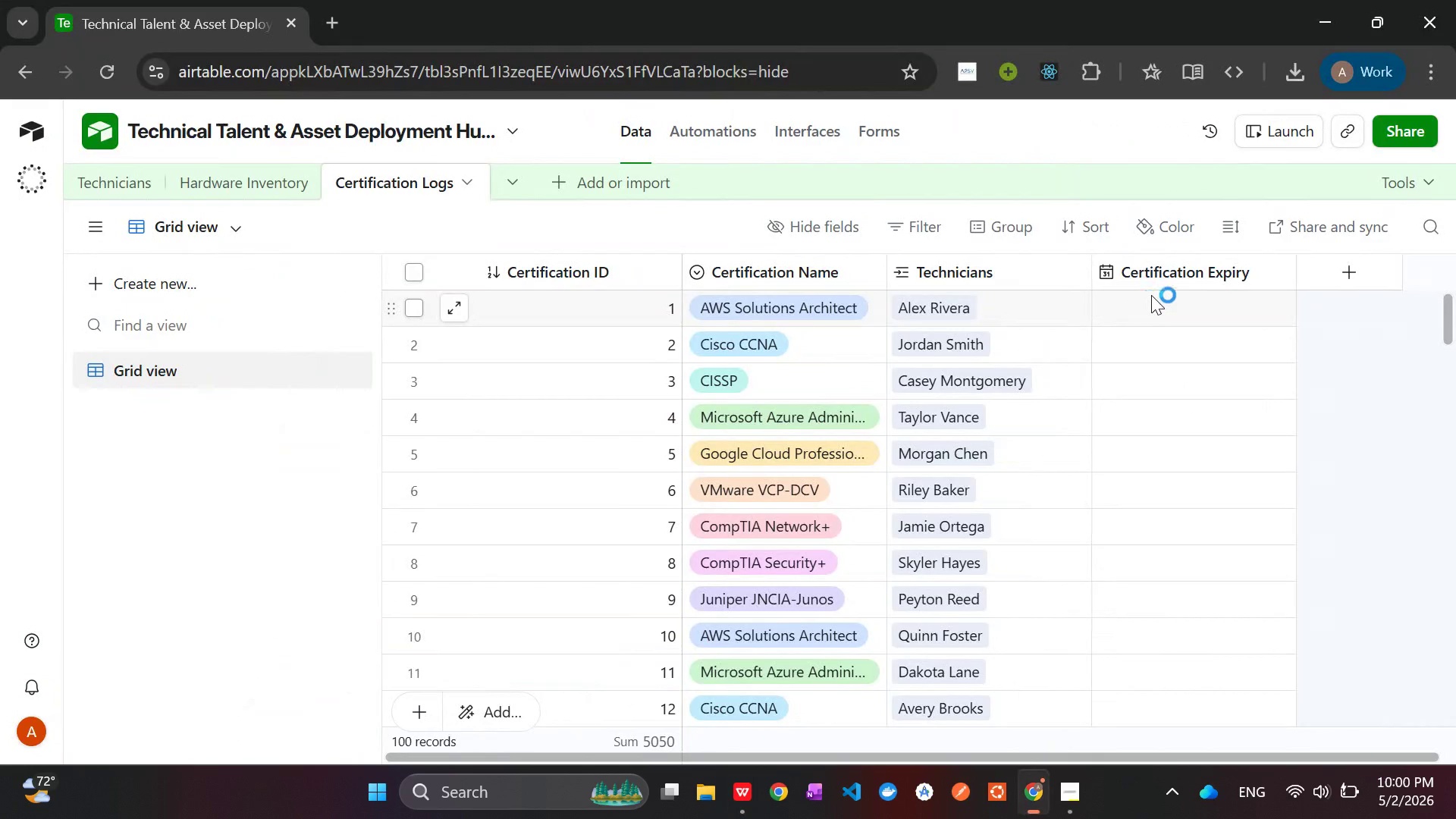 
left_click([1152, 295])
 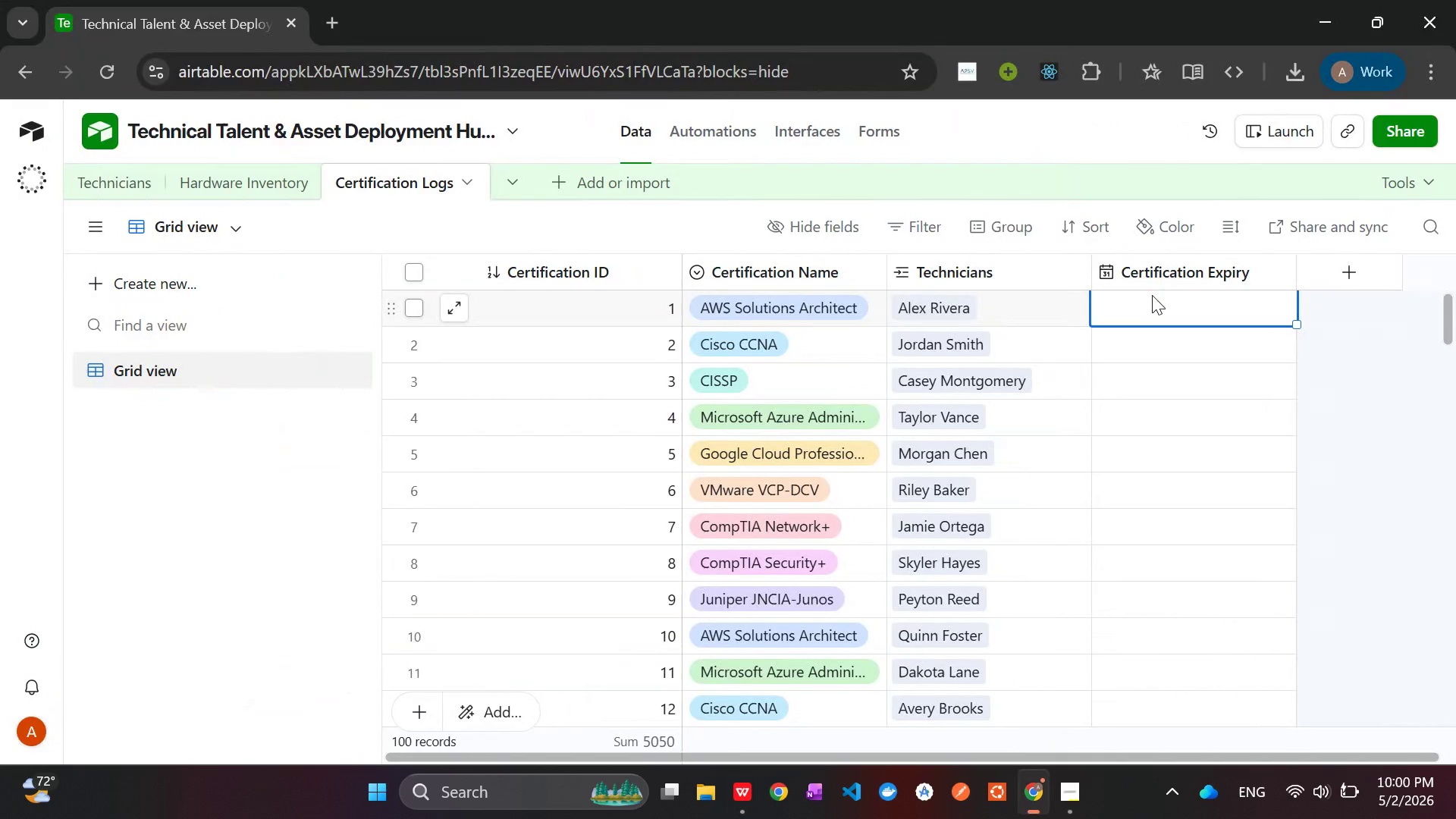 
wait(5.25)
 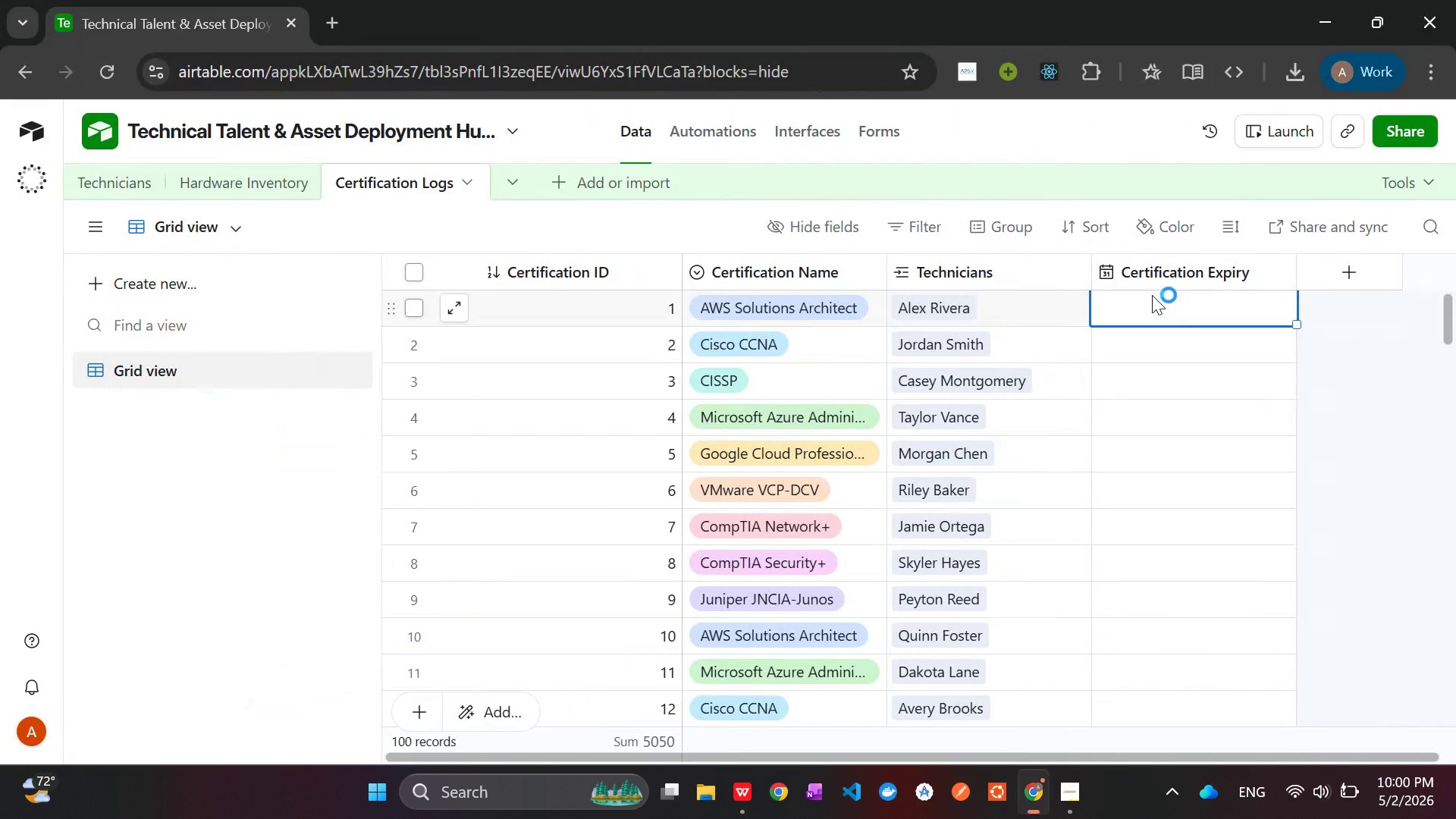 
key(Control+V)
 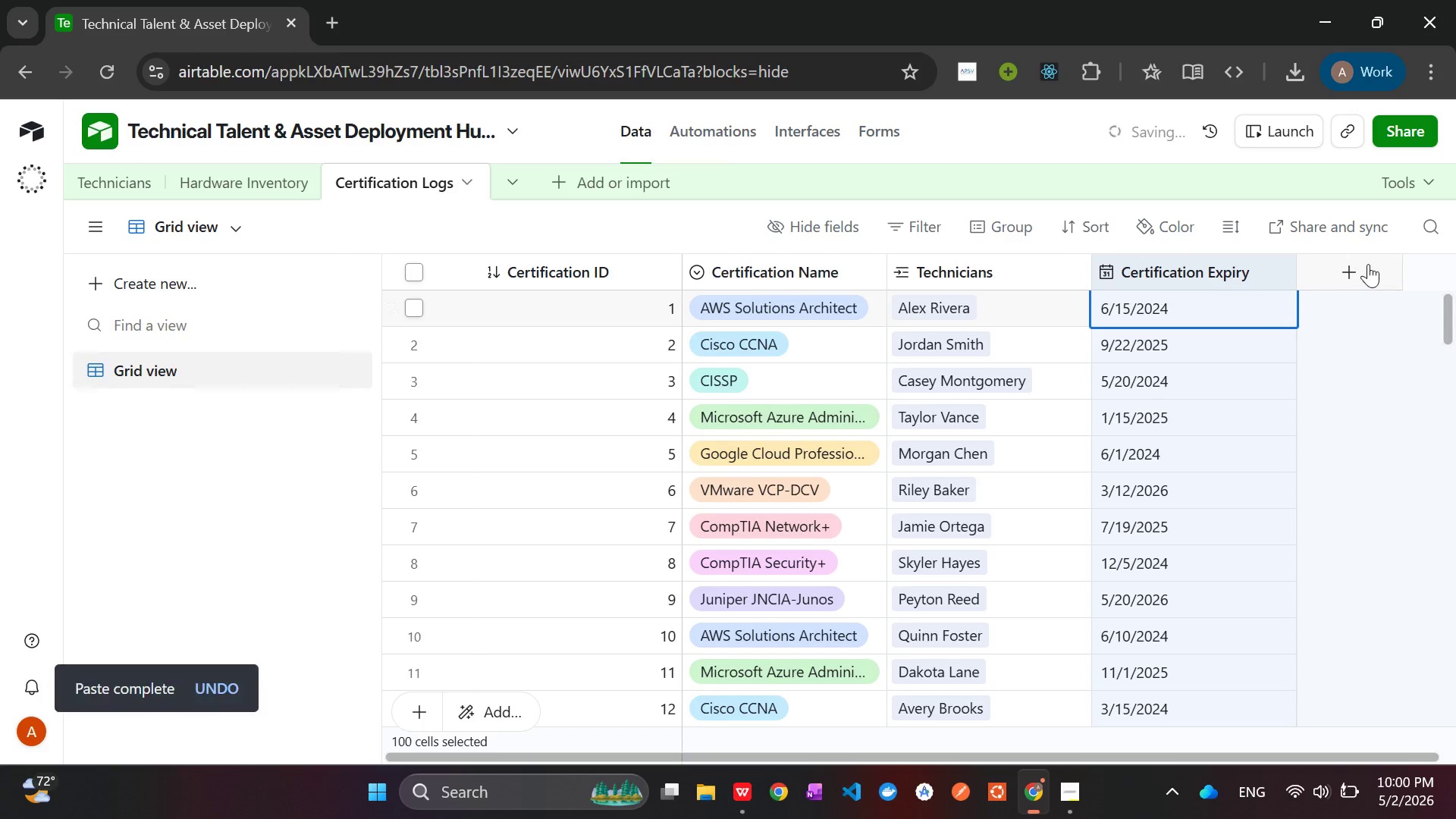 
left_click([1360, 265])
 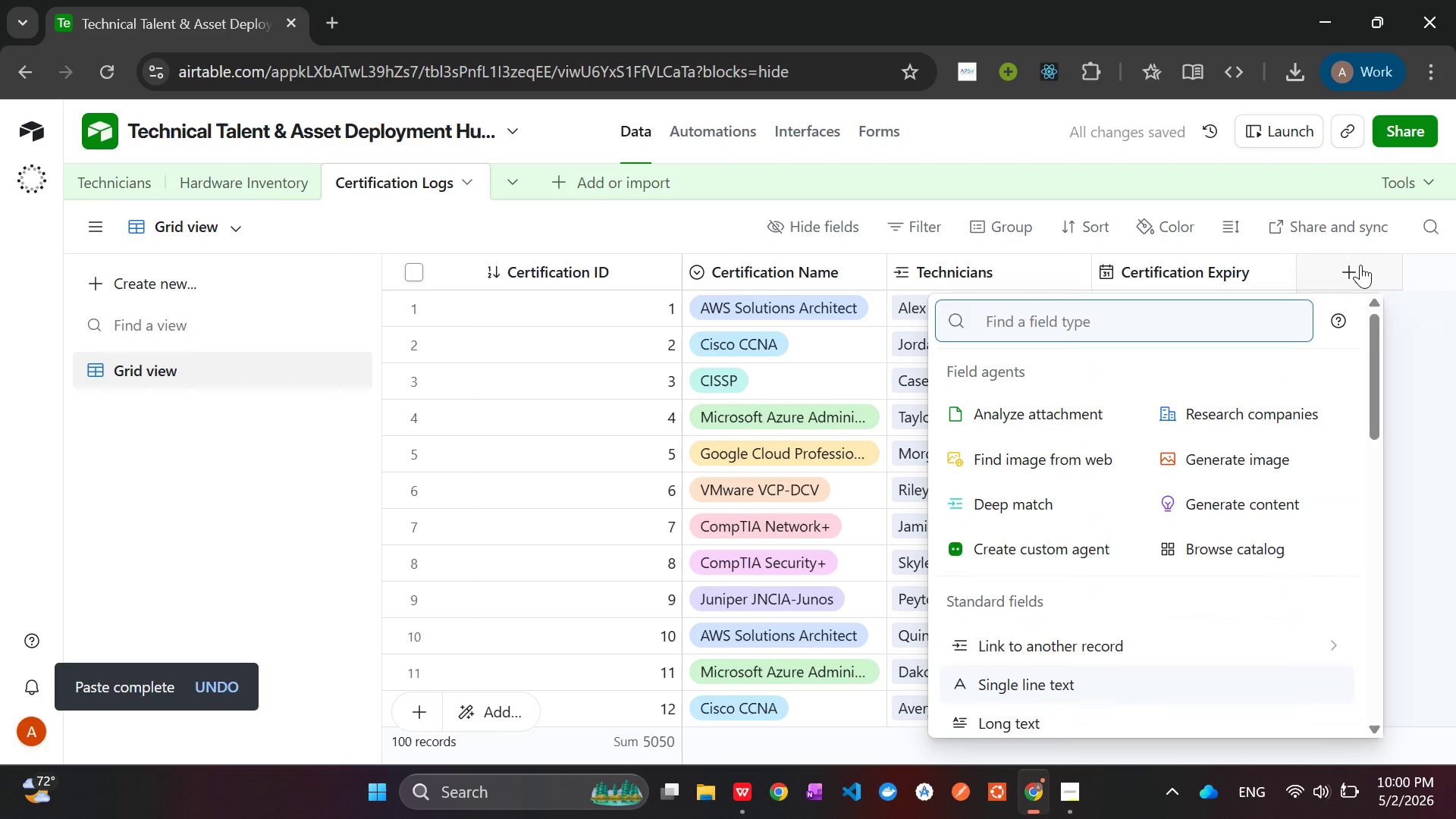 
type(Days )
key(Backspace)
key(Backspace)
key(Backspace)
key(Backspace)
key(Backspace)
type(Fo)
 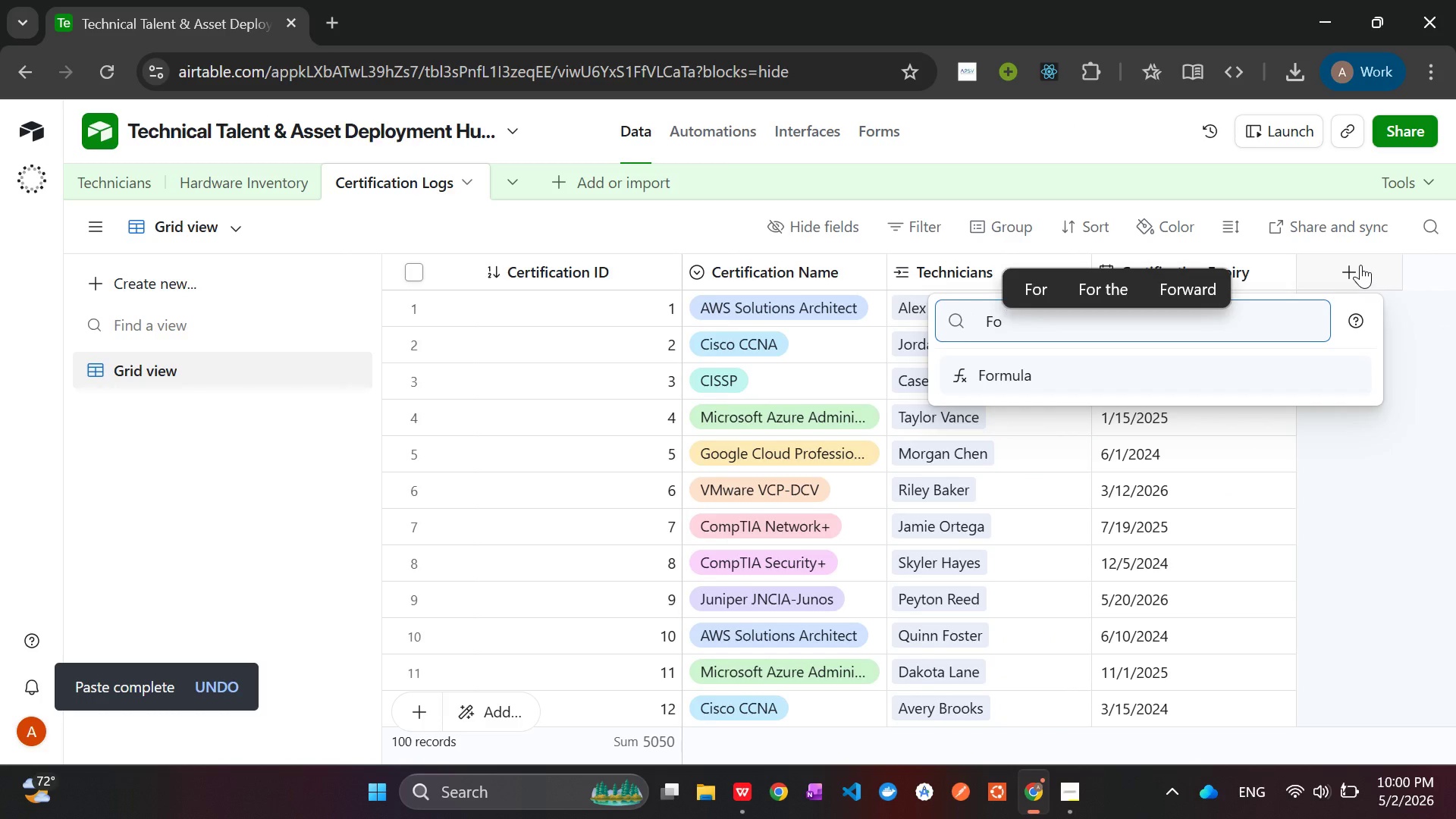 
key(Enter)
 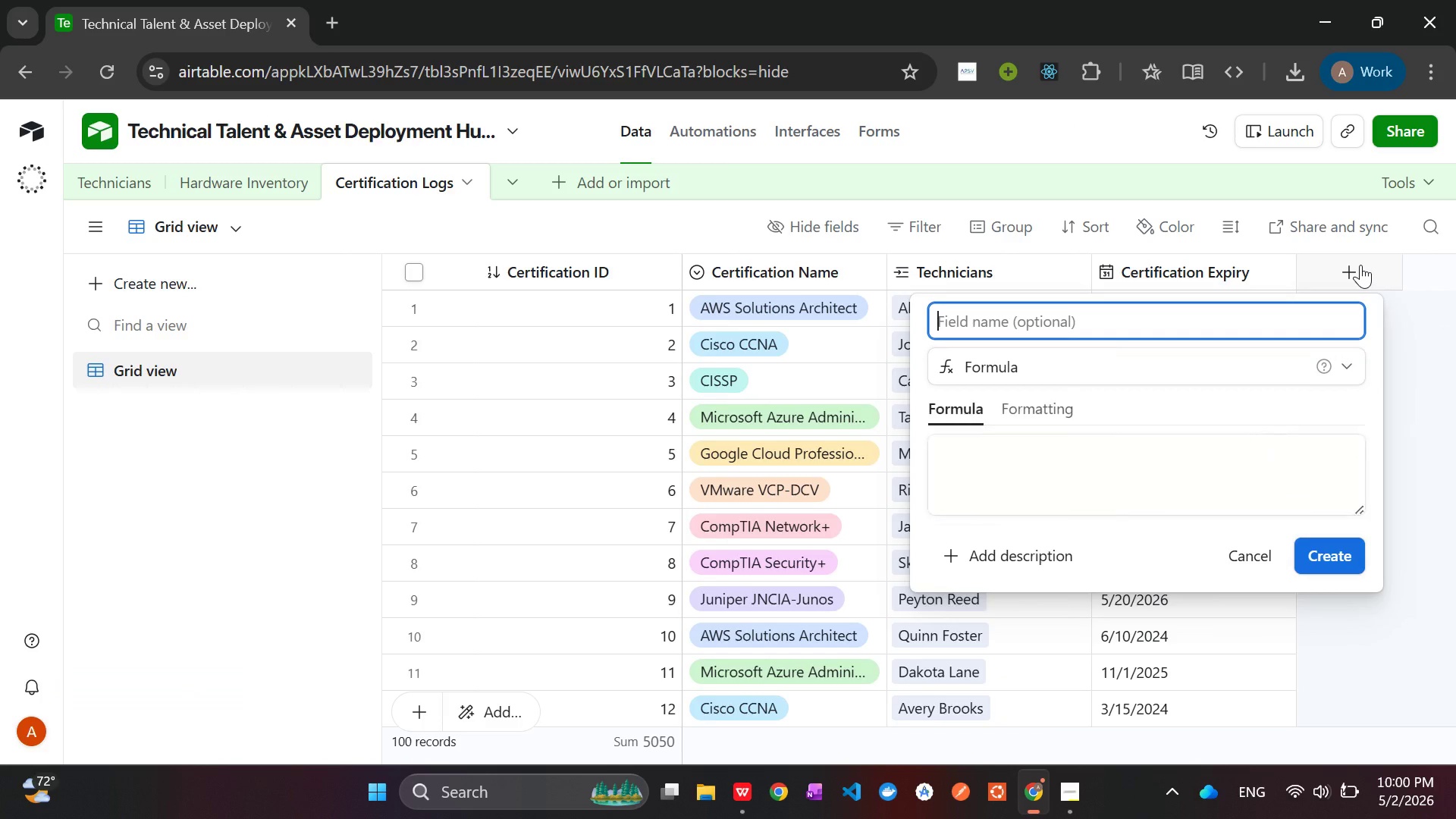 
type(Days to Expie)
key(Backspace)
type(re)
 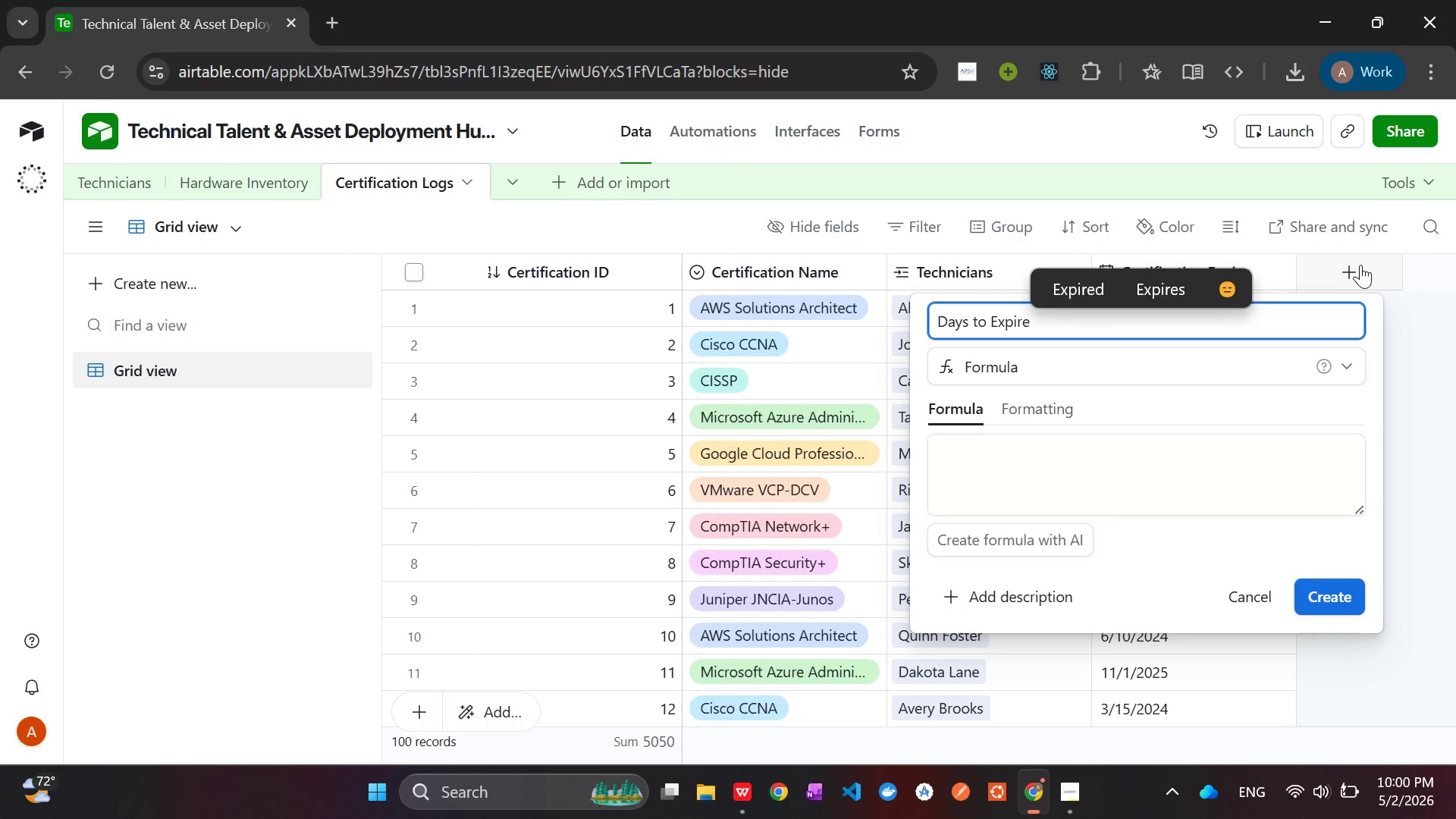 
left_click([1109, 454])
 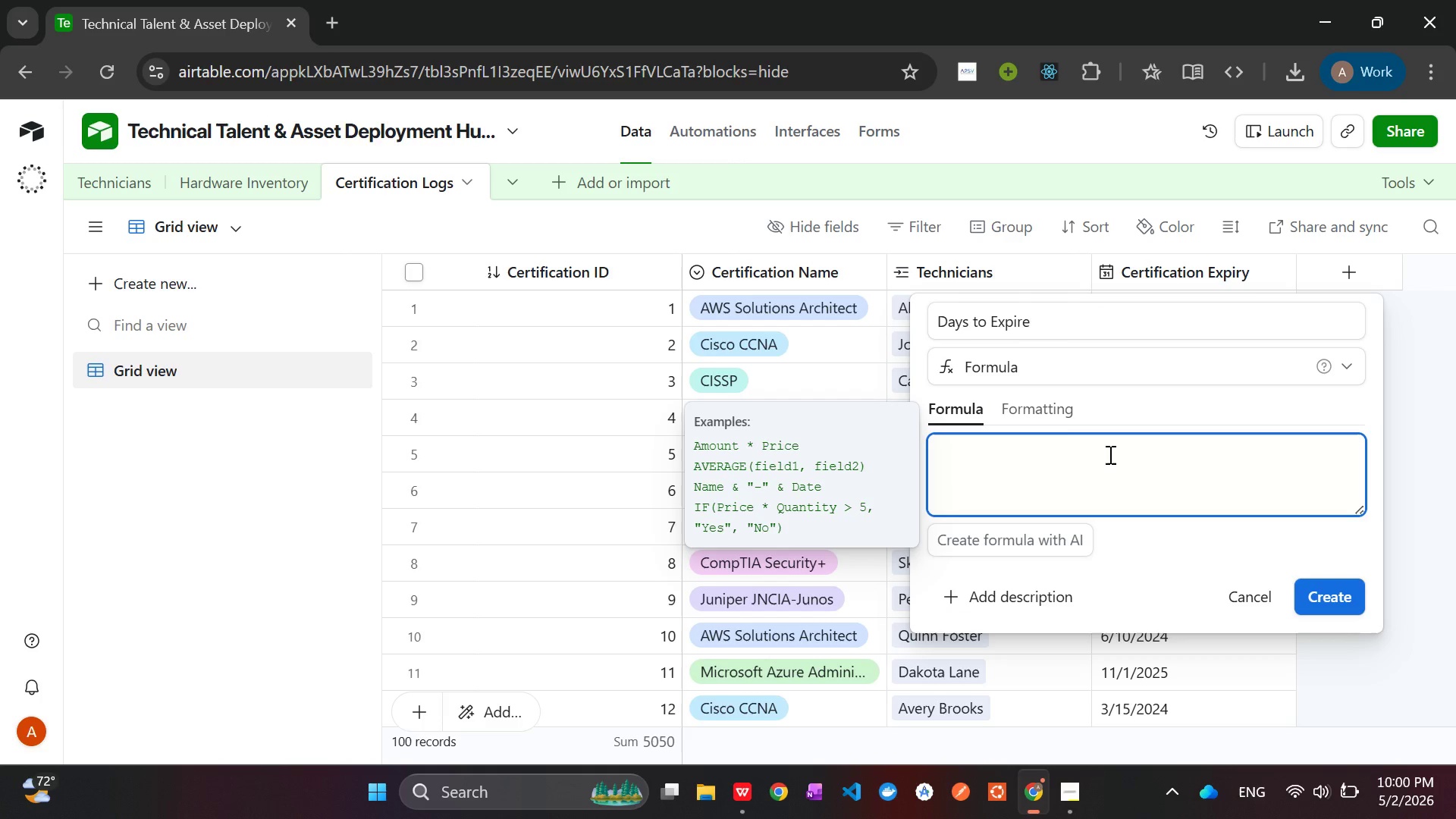 
type(DAt)
key(Backspace)
key(Backspace)
type(ATE)
 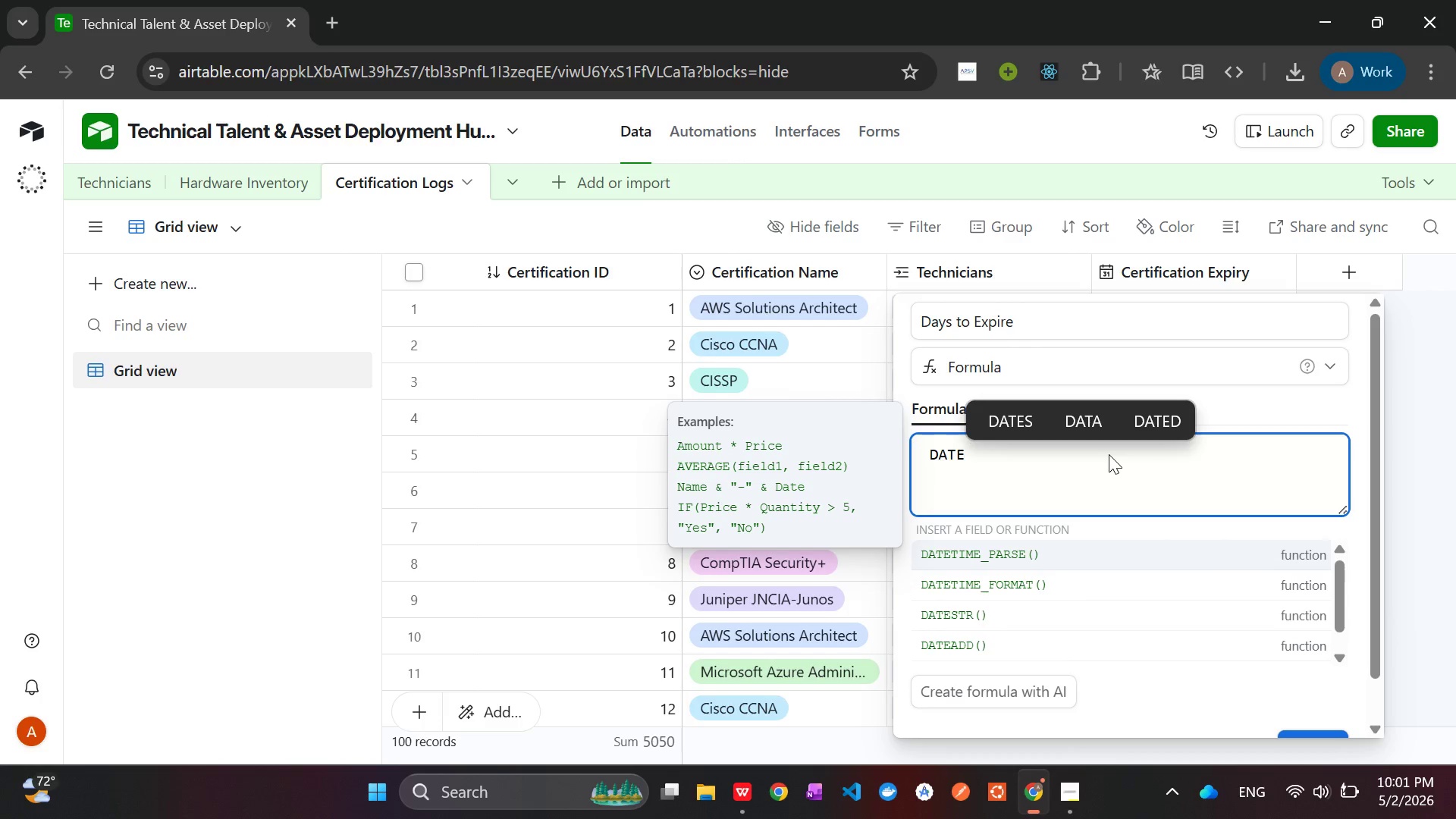 
key(ArrowDown)
 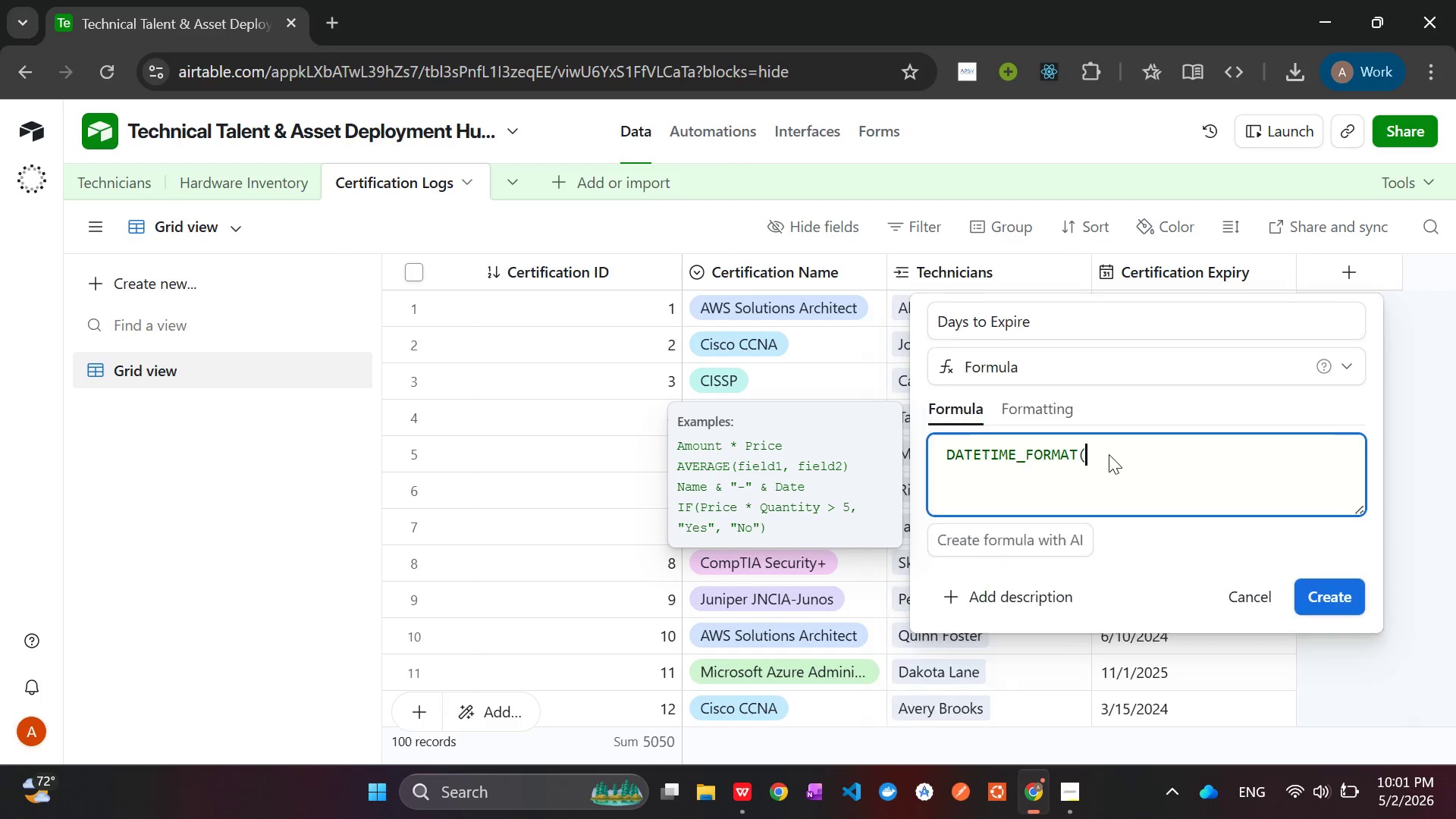 
key(Tab)
key(Backspace)
key(Backspace)
key(Backspace)
key(Backspace)
key(Backspace)
key(Backspace)
key(Backspace)
type(DI)
key(Tab)
key(Tab)
type())
 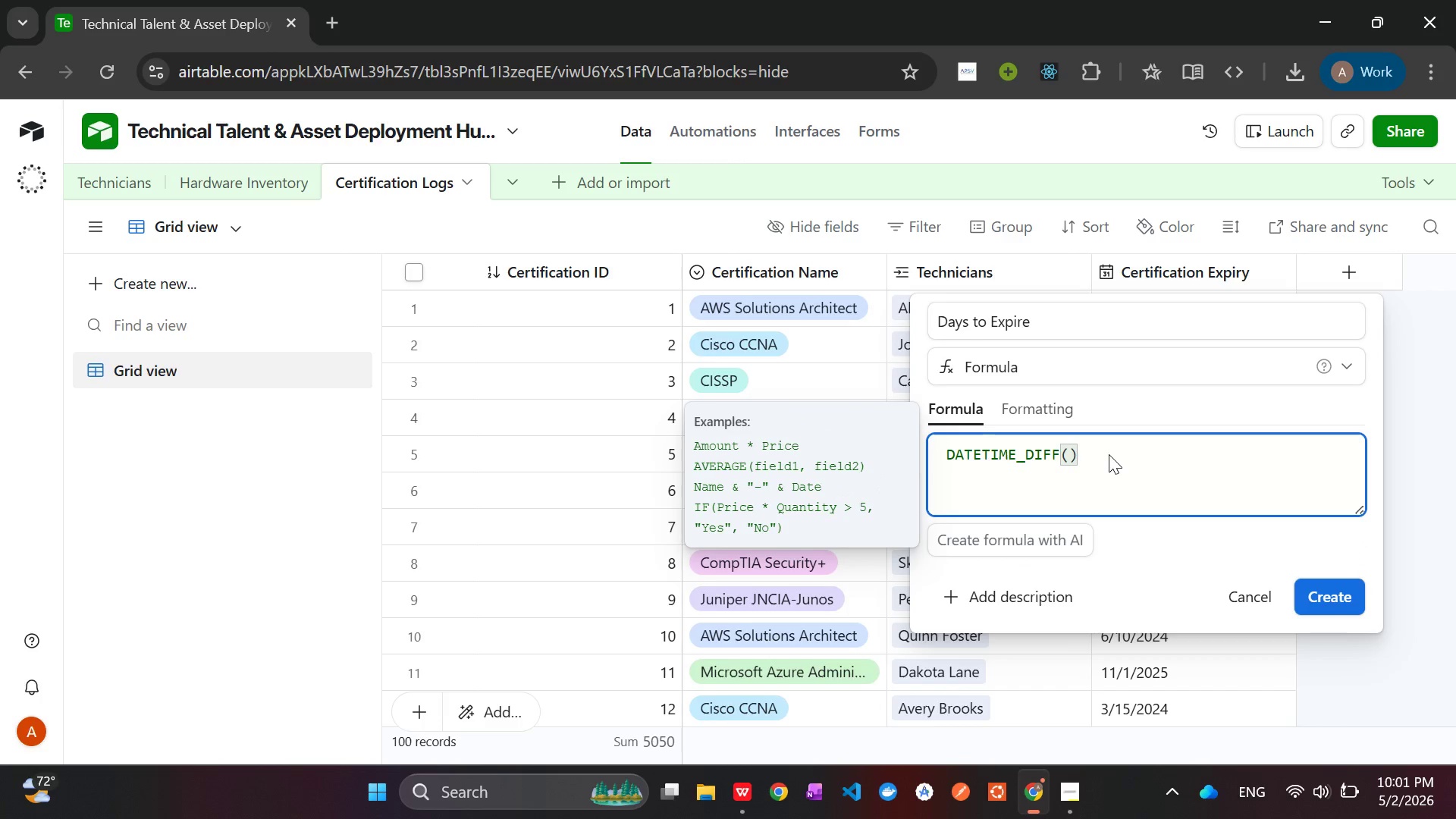 
key(ArrowLeft)
 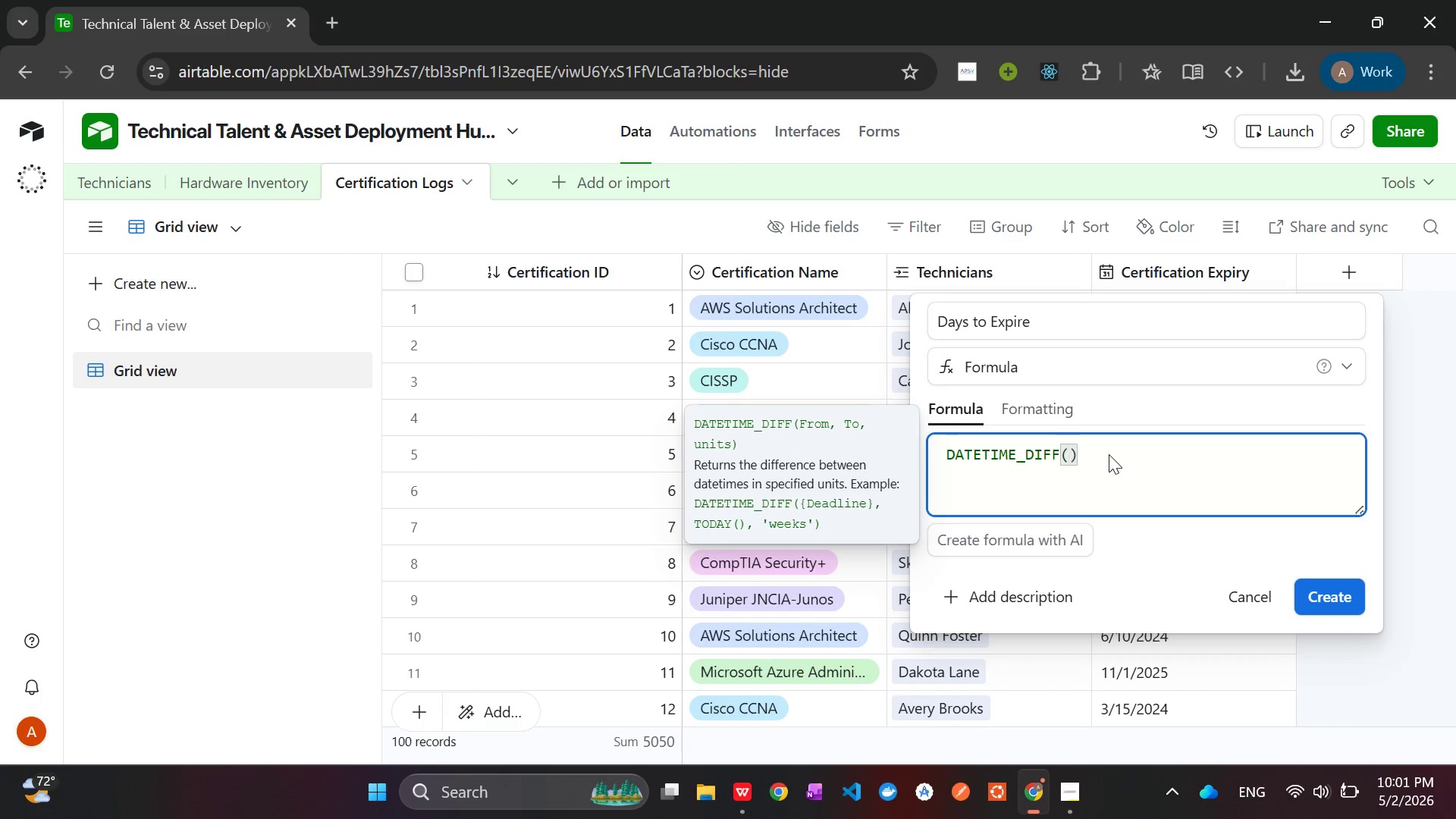 
type({Cir)
key(Backspace)
key(Backspace)
type(er)
 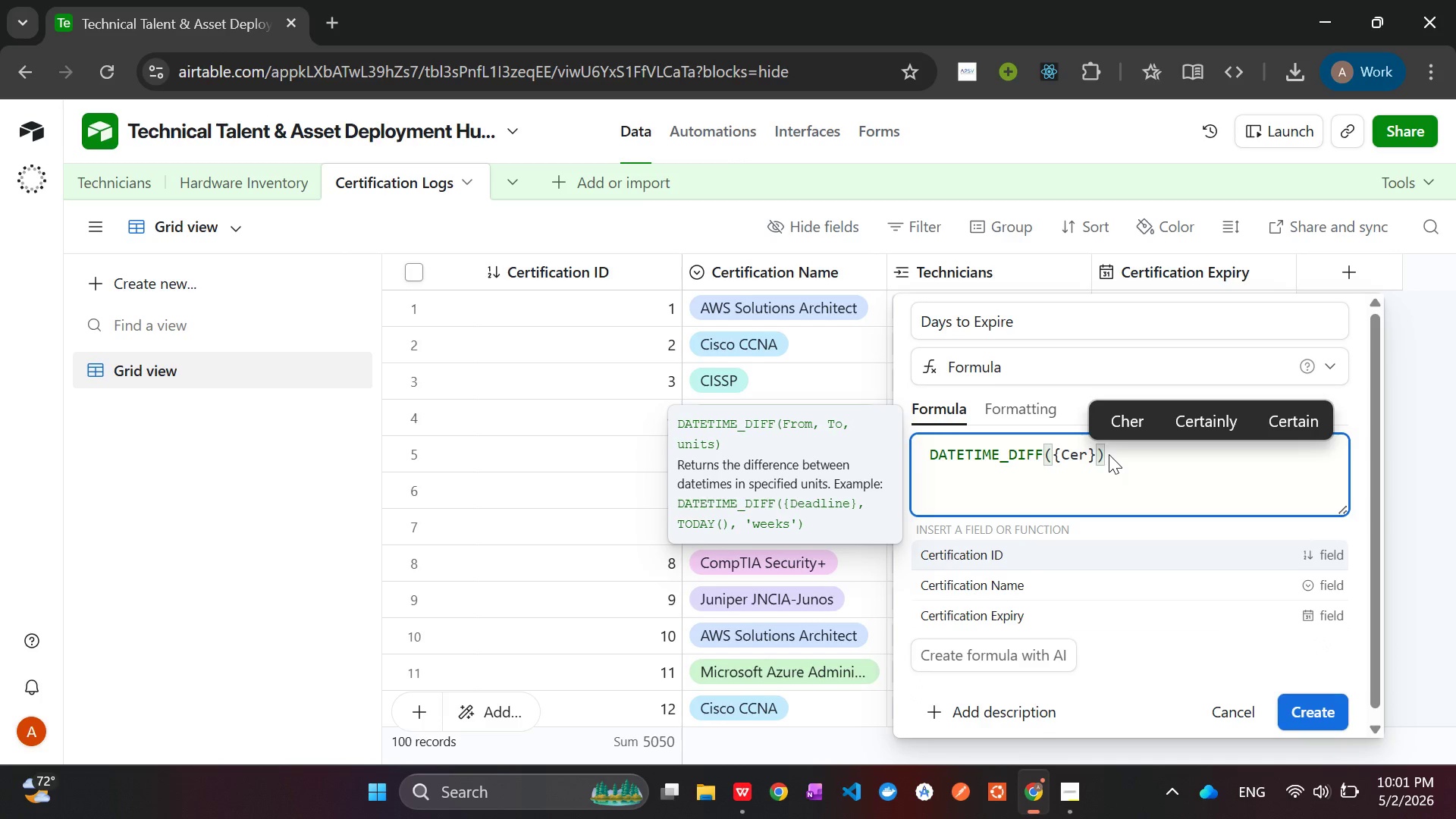 
key(ArrowDown)
 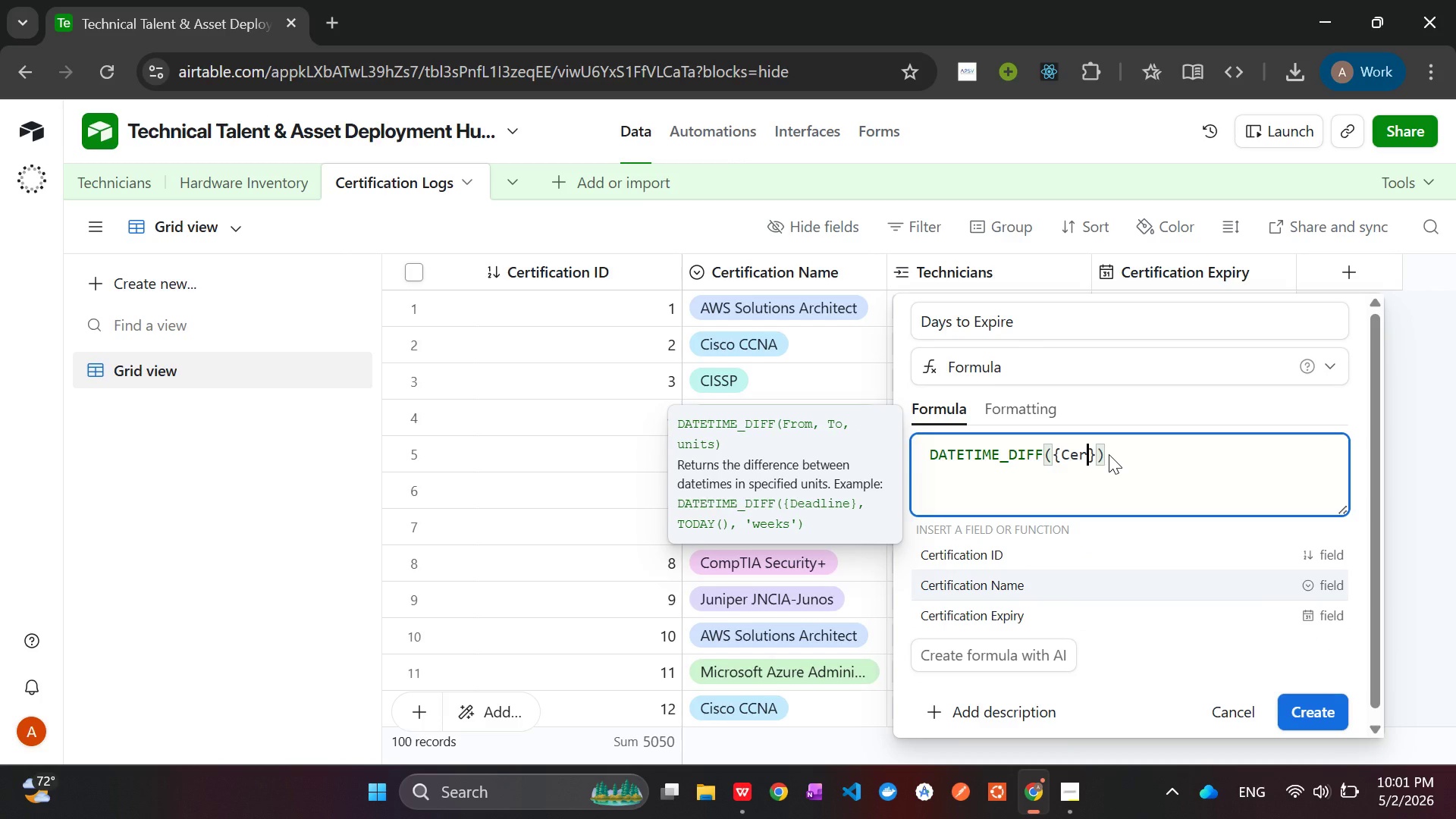 
key(ArrowDown)
 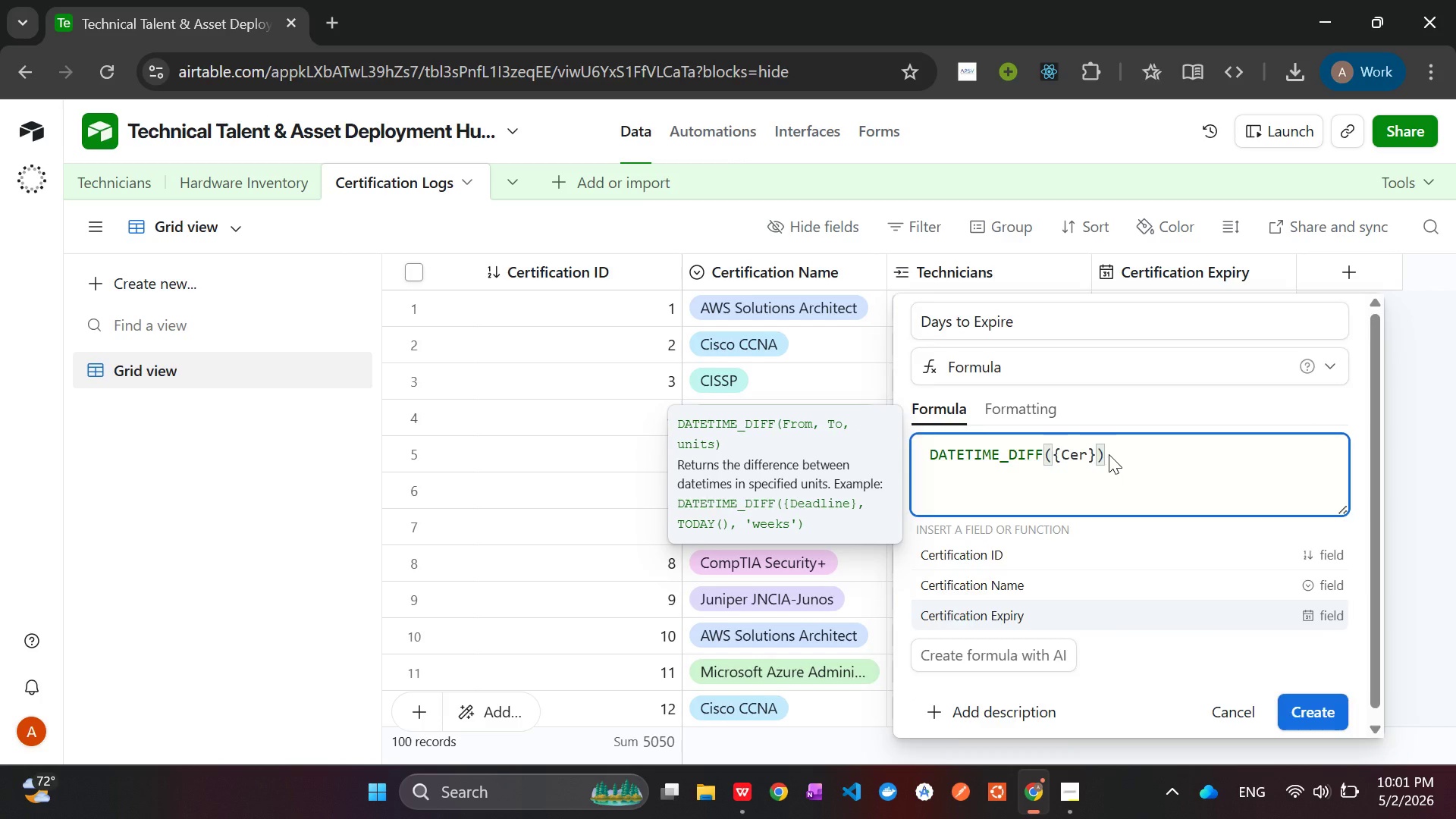 
key(Tab)
 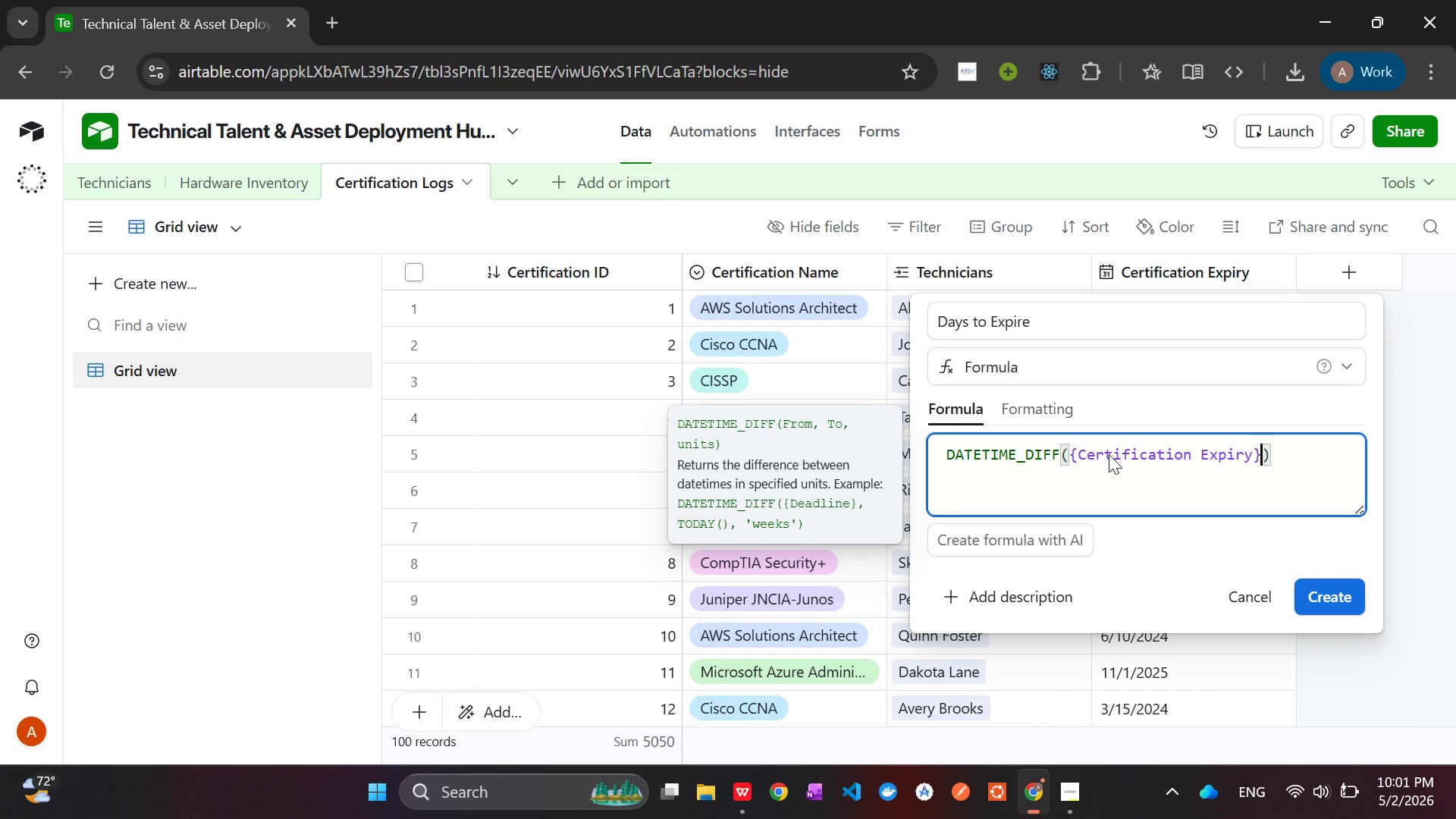 
key(Comma)
 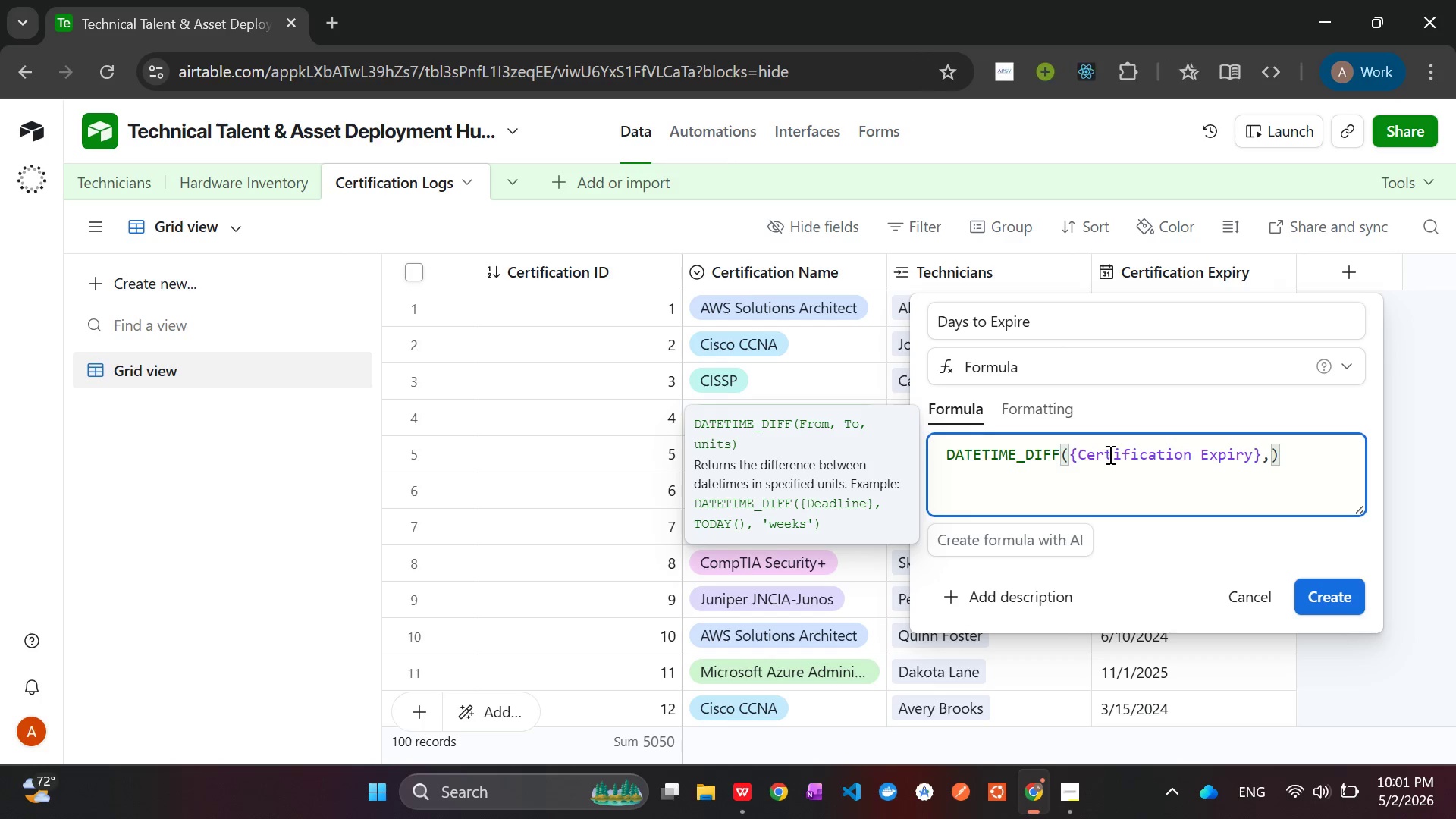 
type( TOD)
key(Tab)
 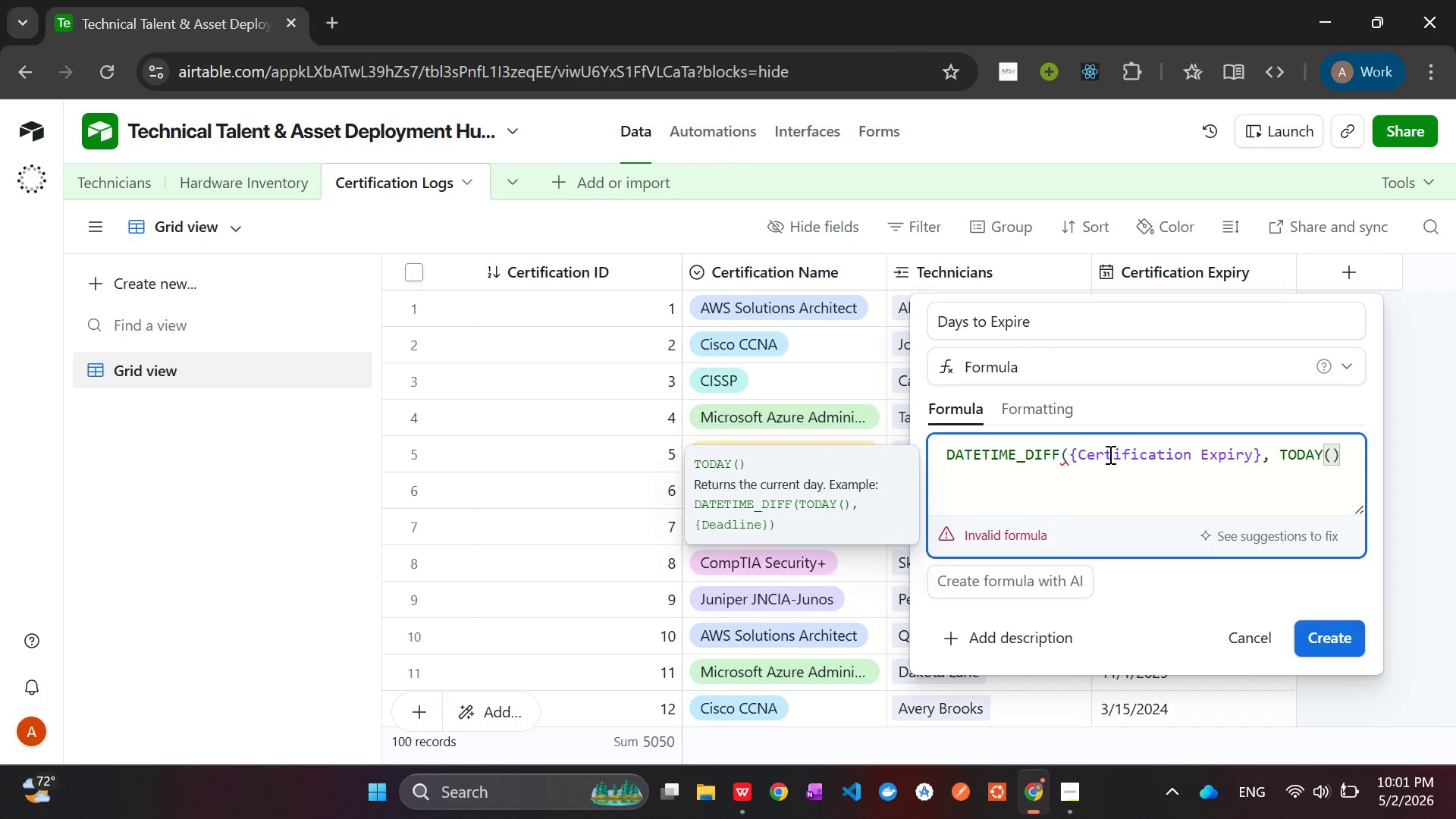 
key(ArrowRight)
 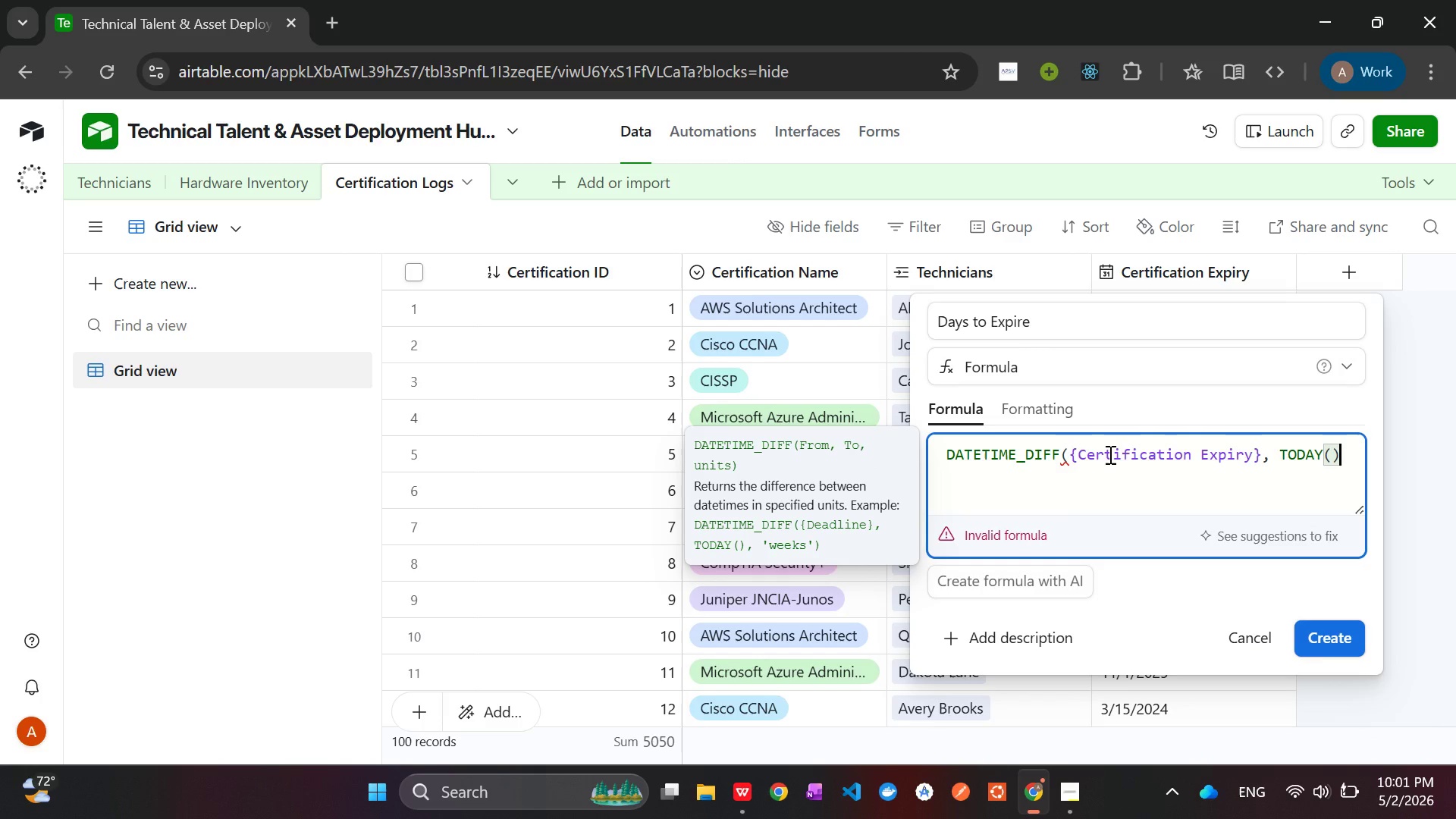 
type(,"days)
 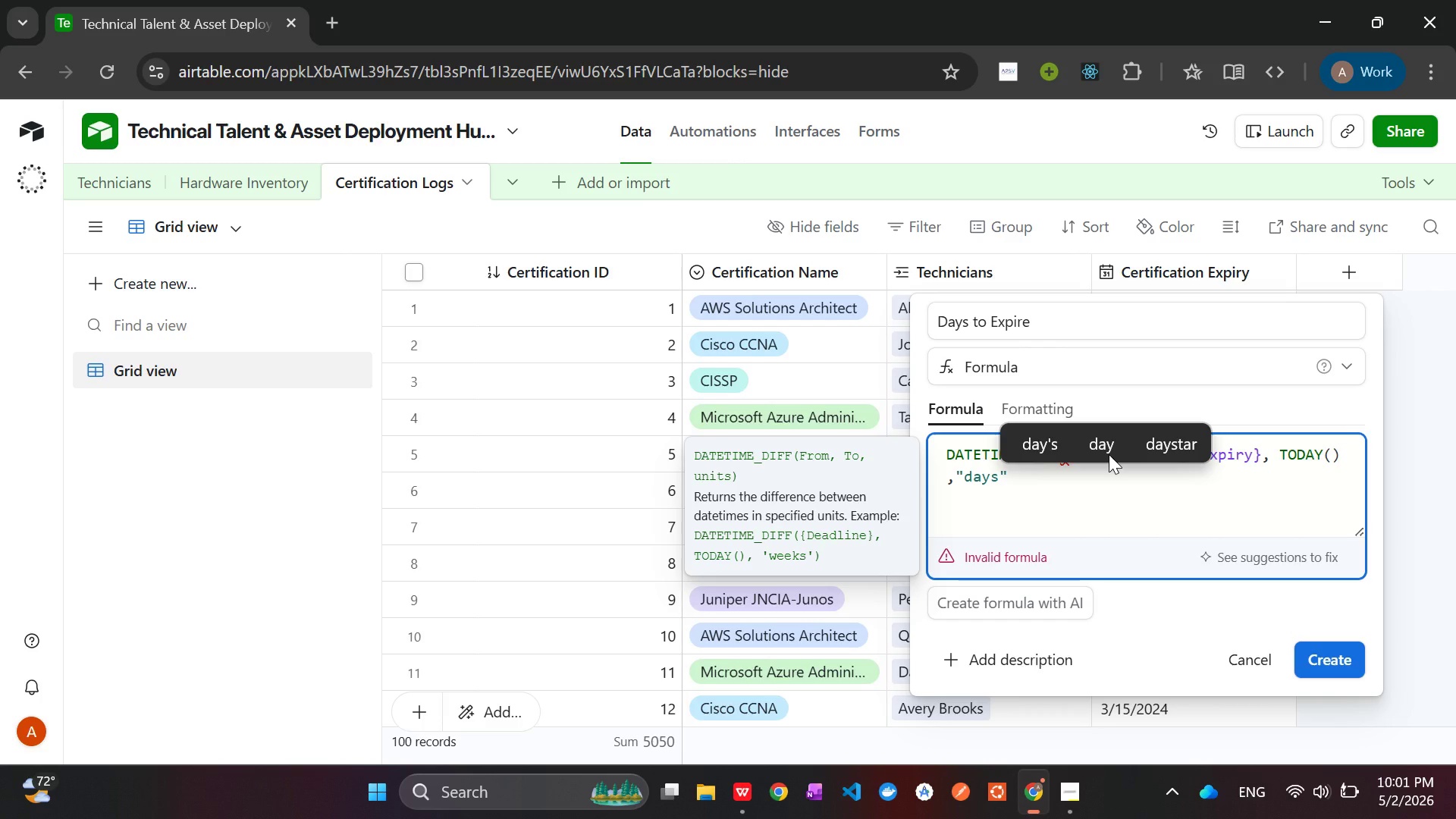 
key(ArrowRight)
 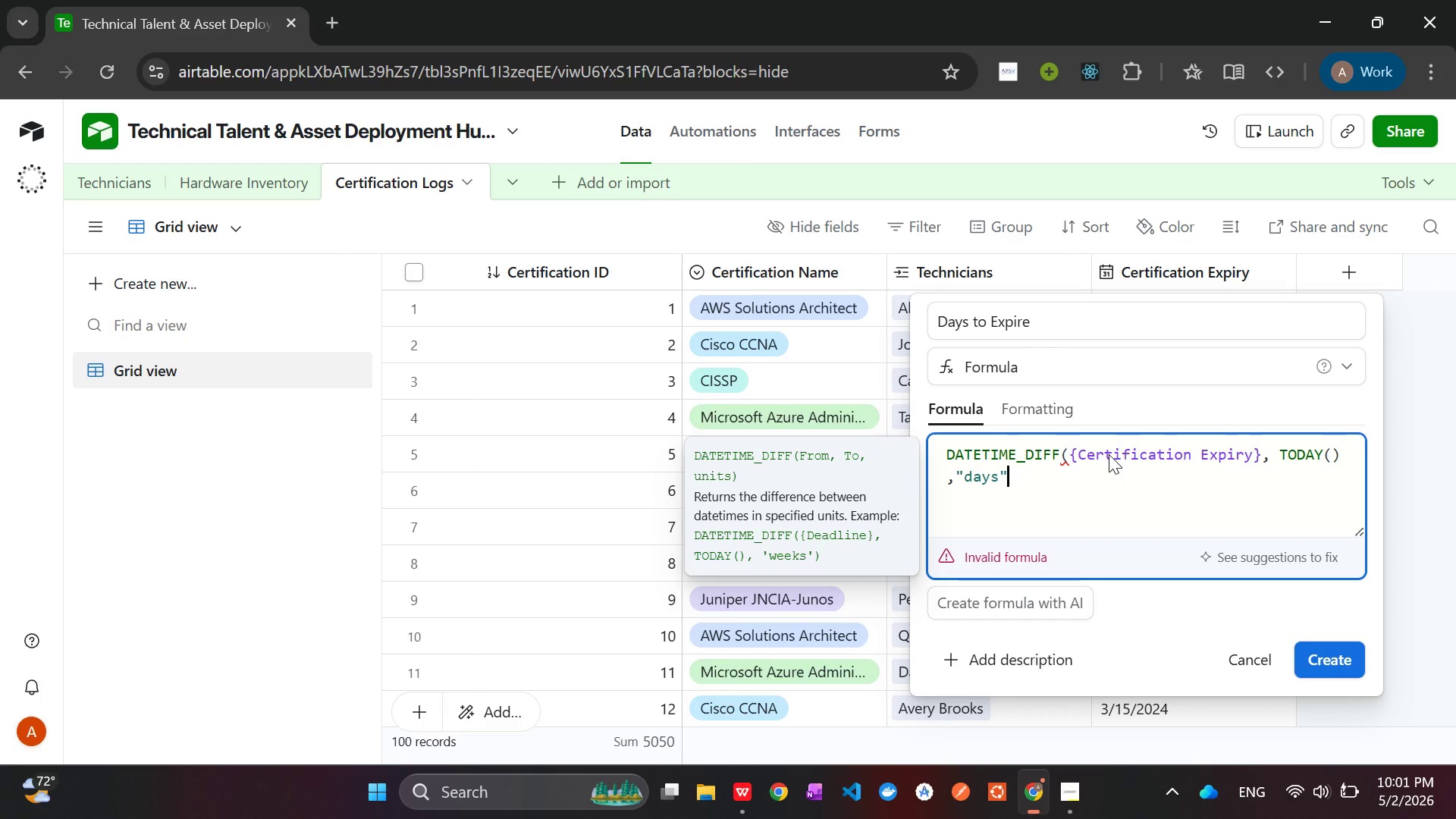 
key(Shift+0)
 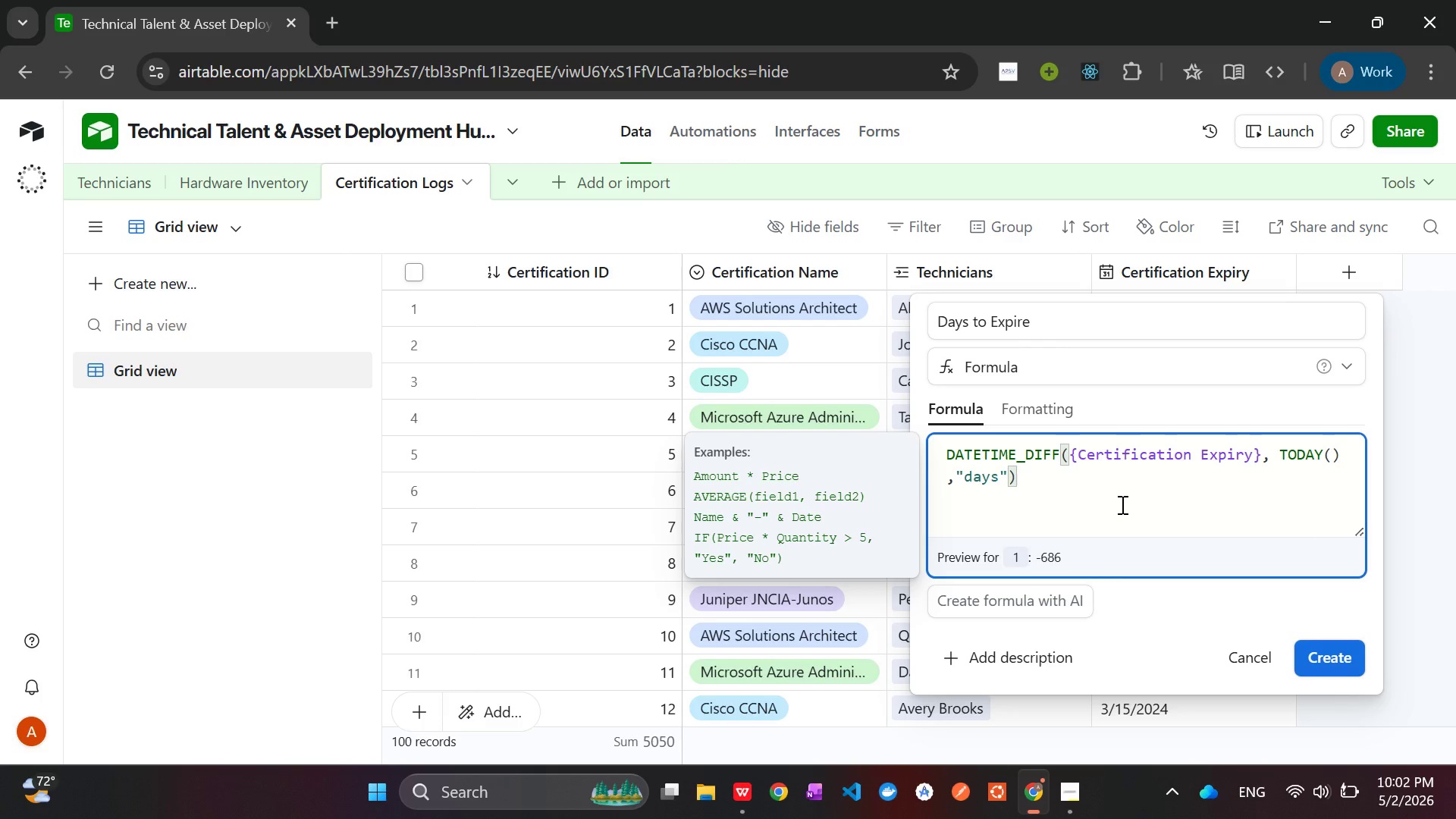 
wait(29.94)
 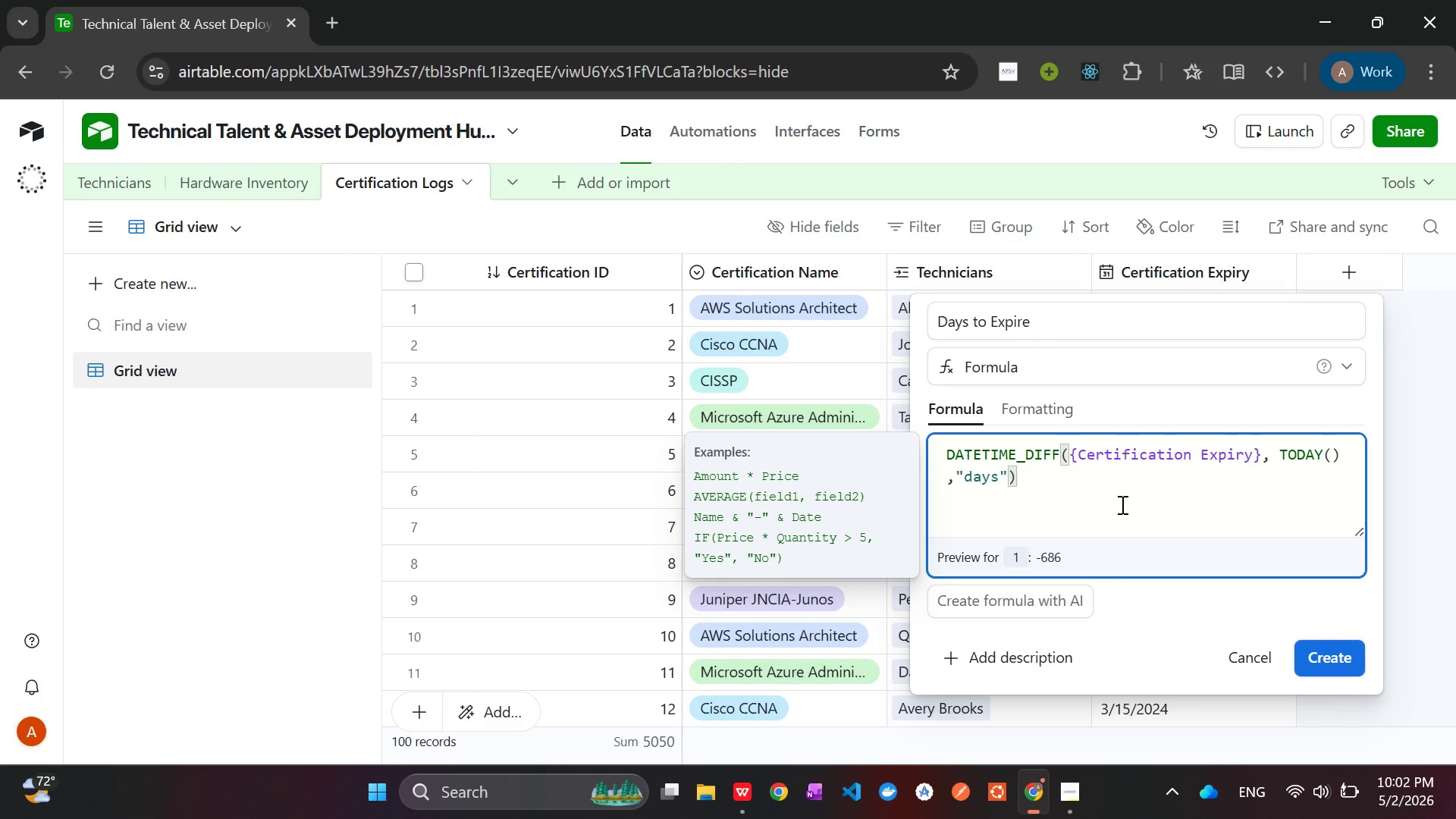 
left_click([1320, 656])
 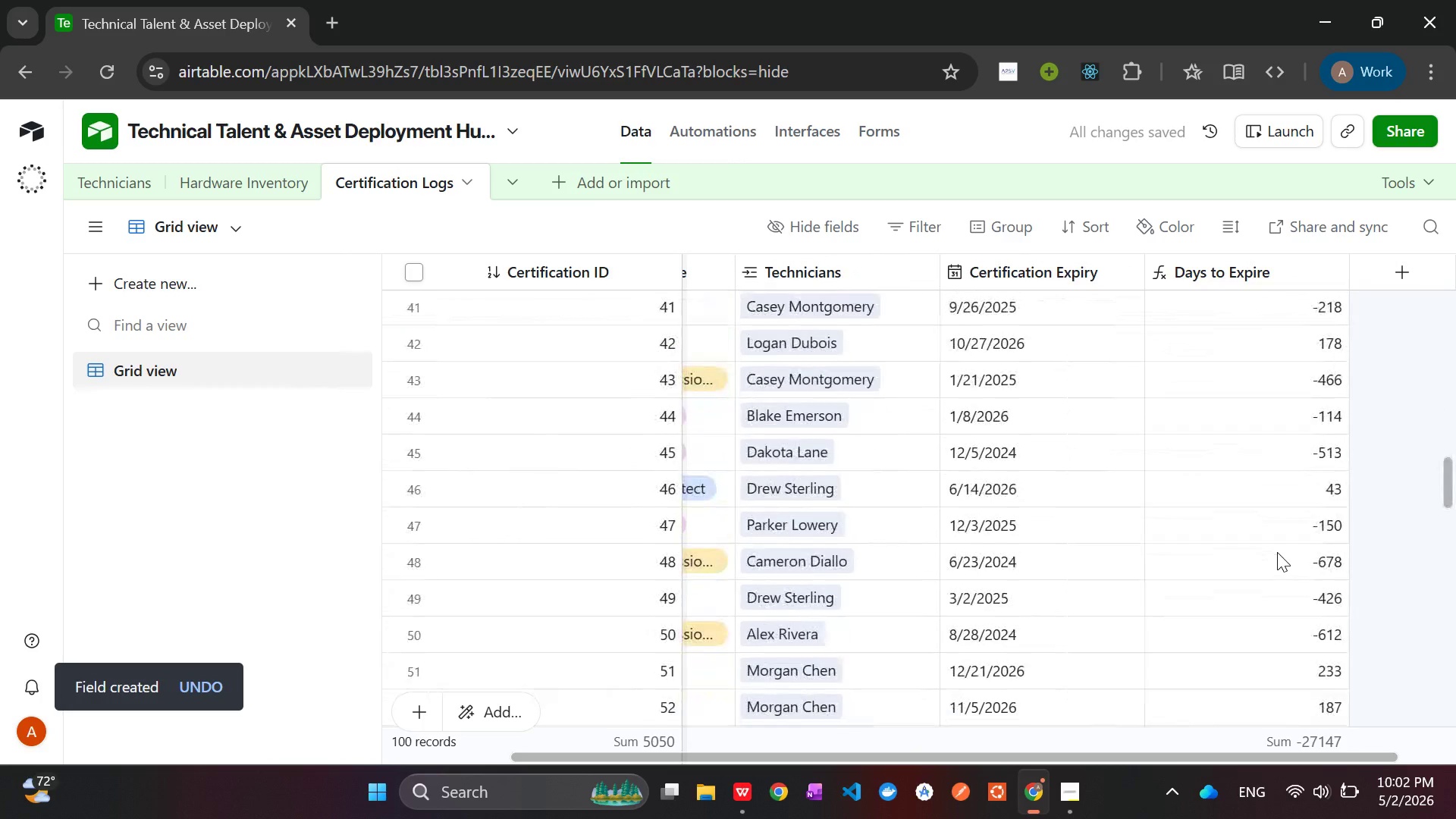 
wait(10.47)
 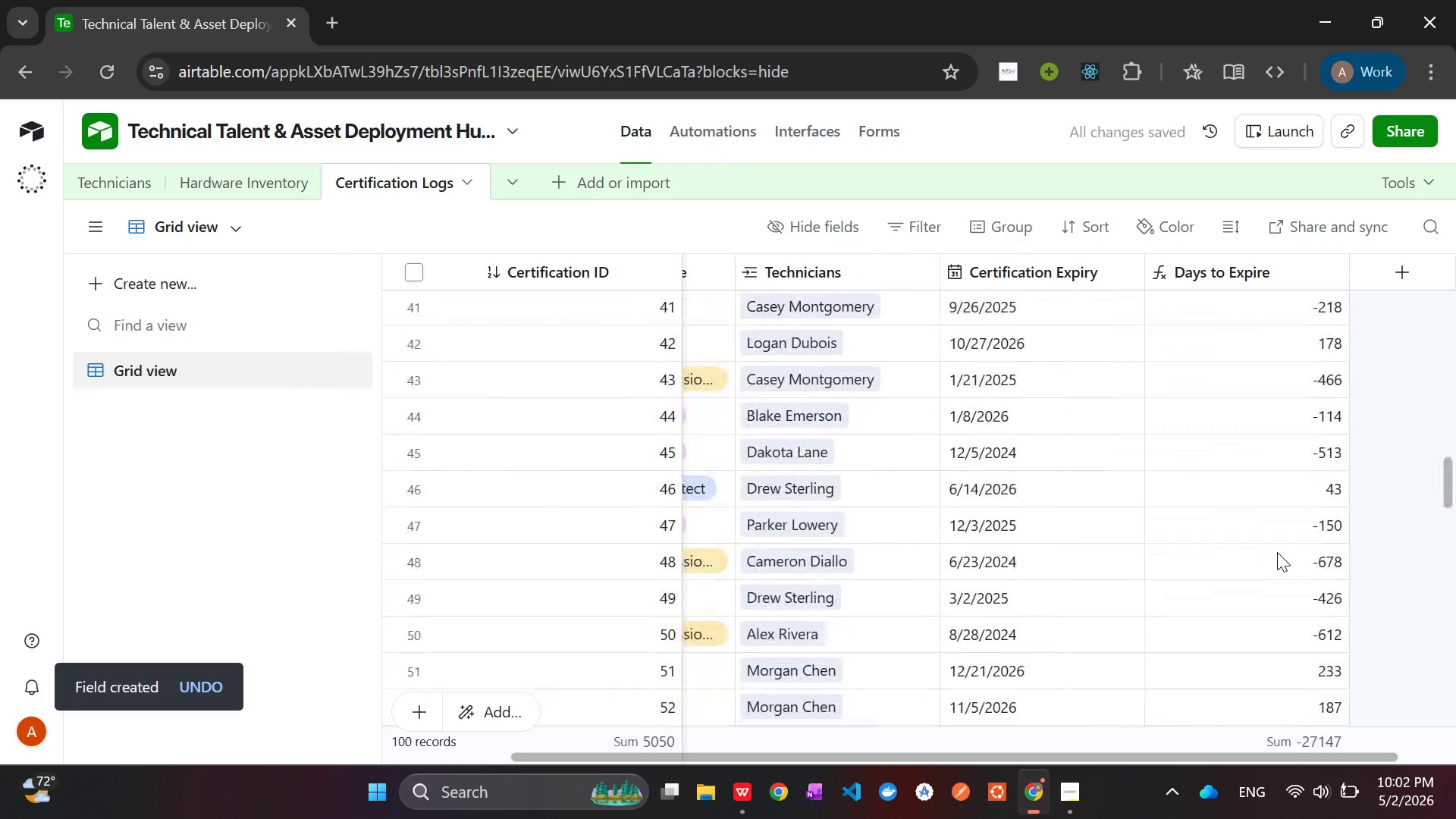 
left_click([1398, 268])
 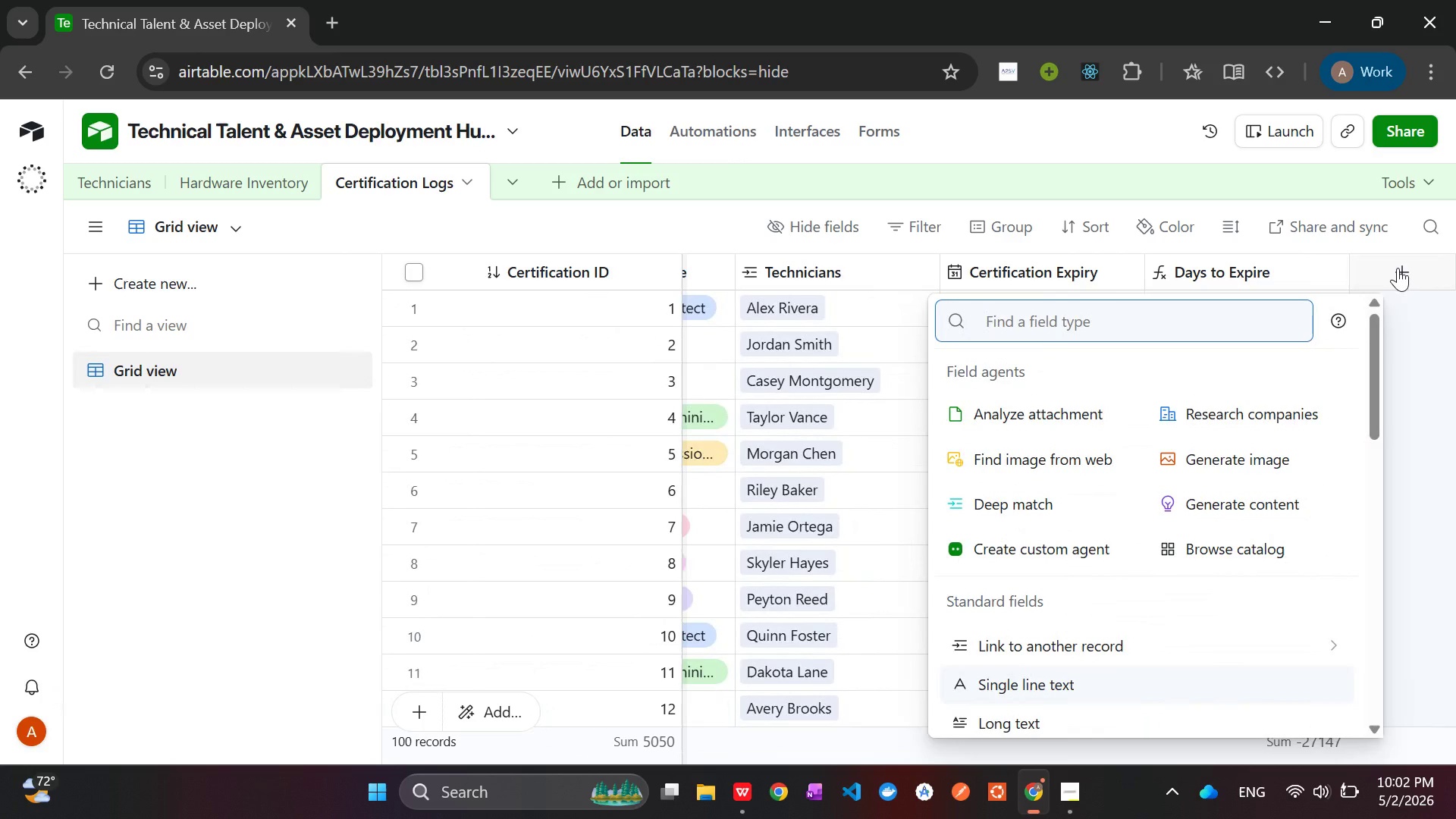 
wait(8.23)
 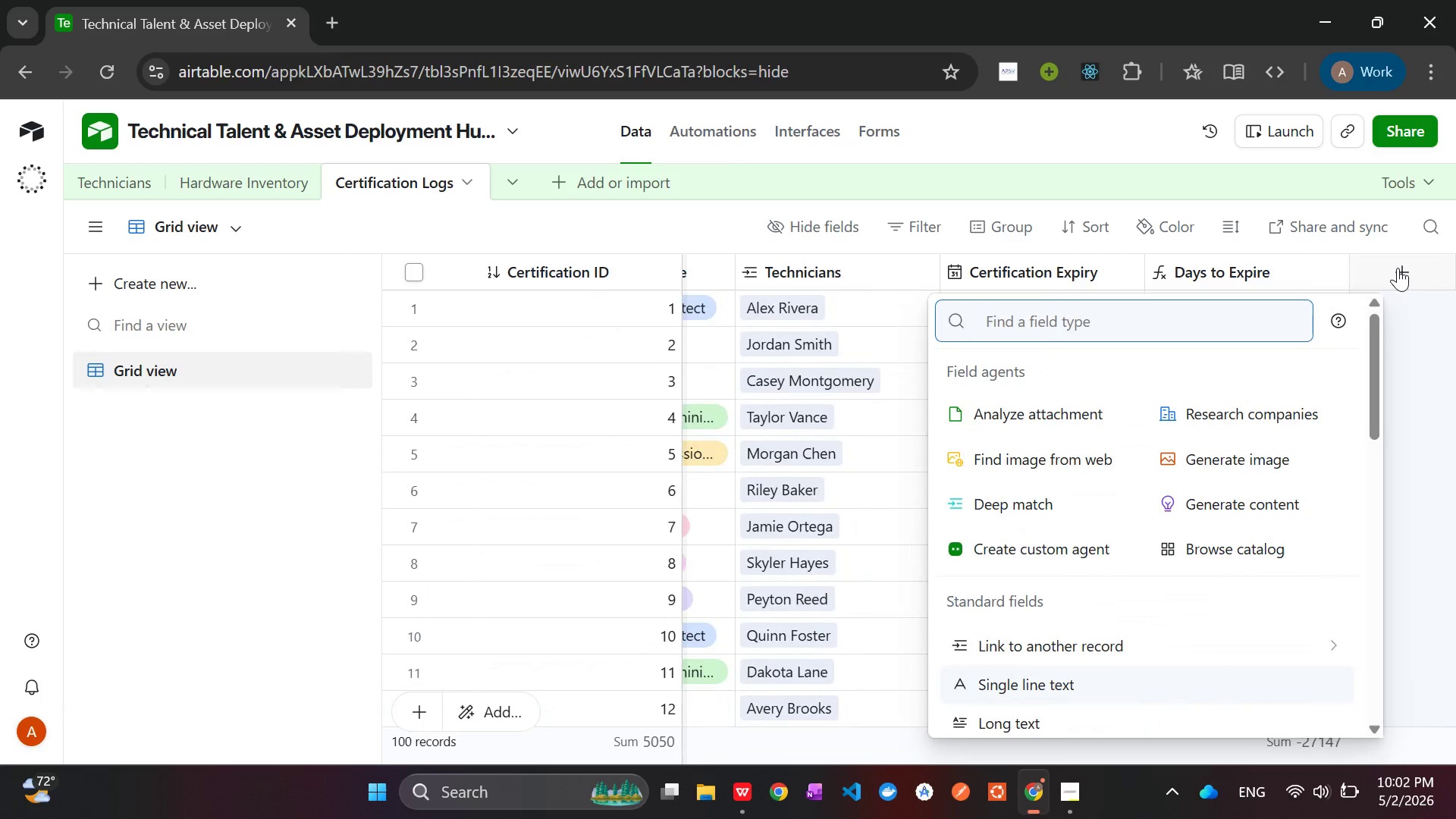 
type(for)
 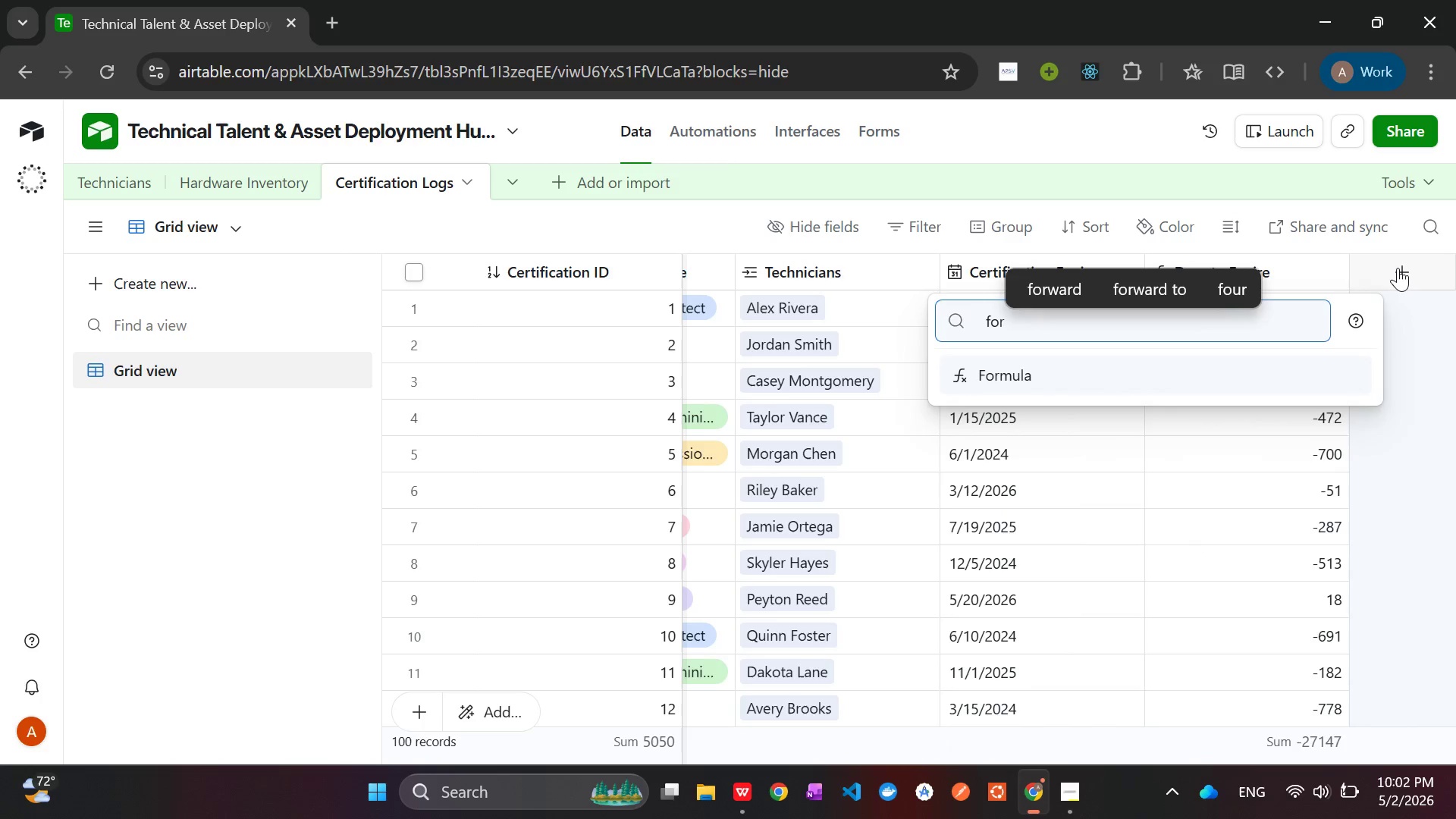 
key(Enter)
 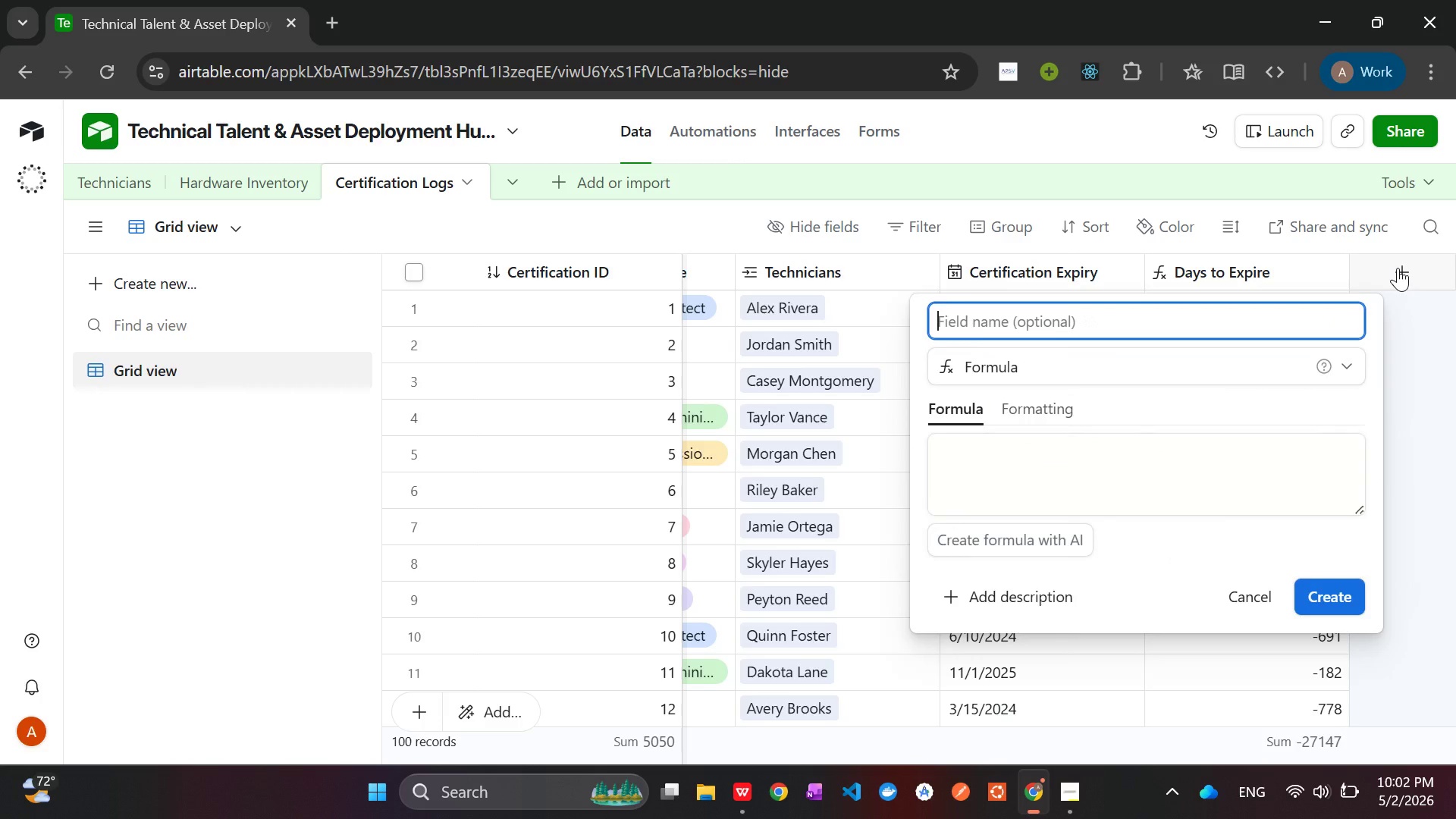 
type(Status)
 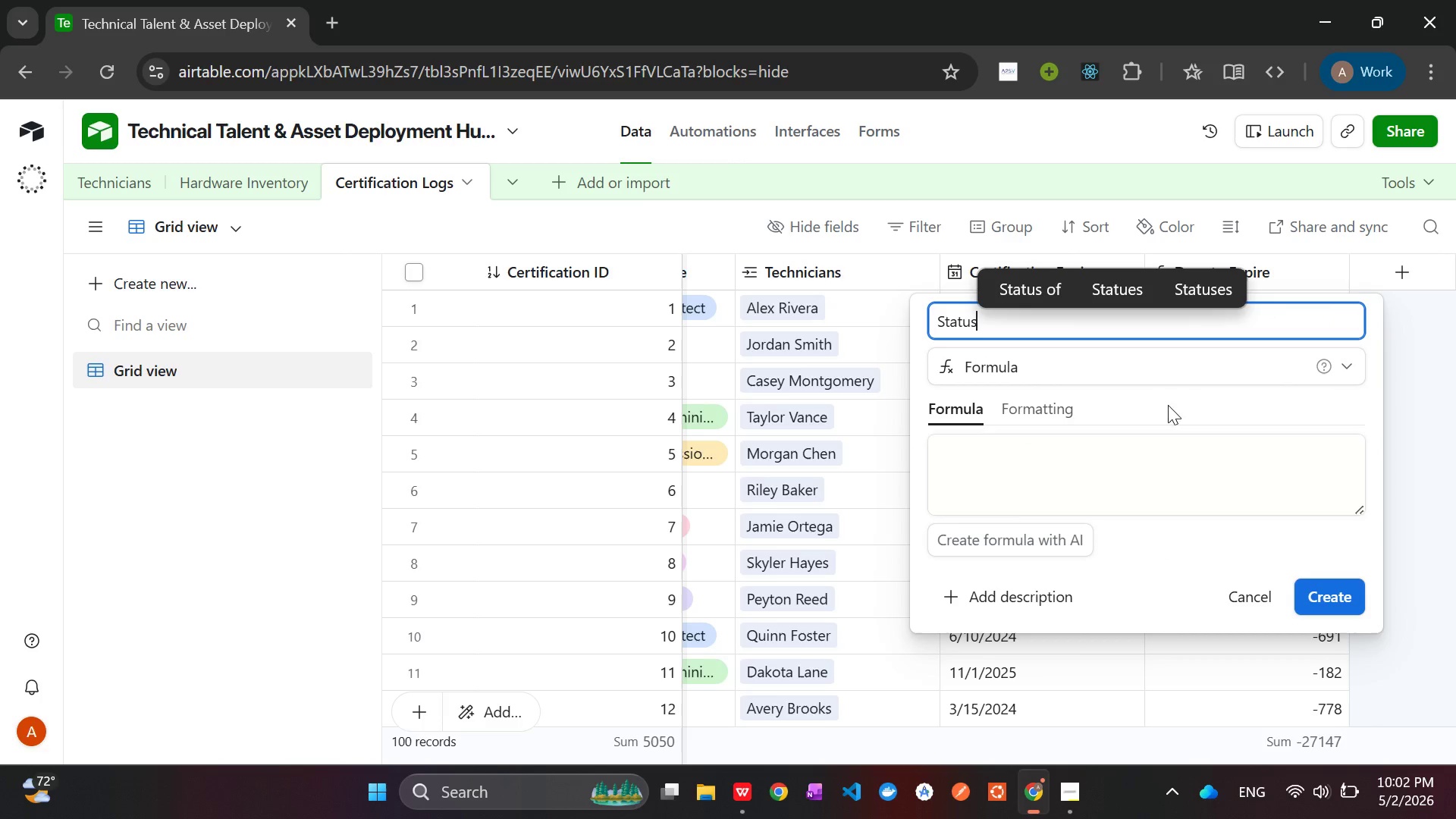 
left_click([1049, 466])
 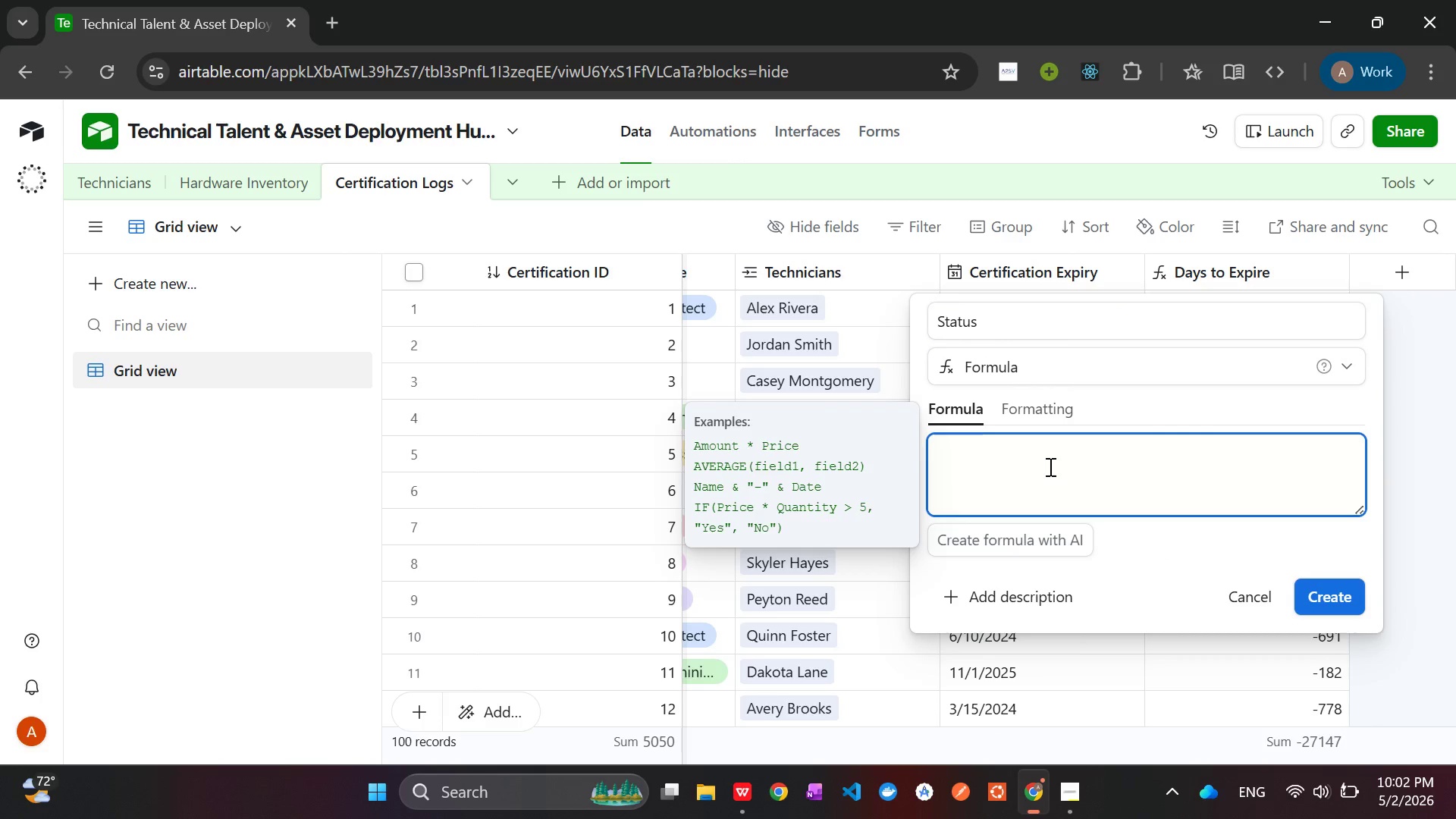 
type(IF({Days to)
key(Tab)
type( < 0, "EXPIRED)
 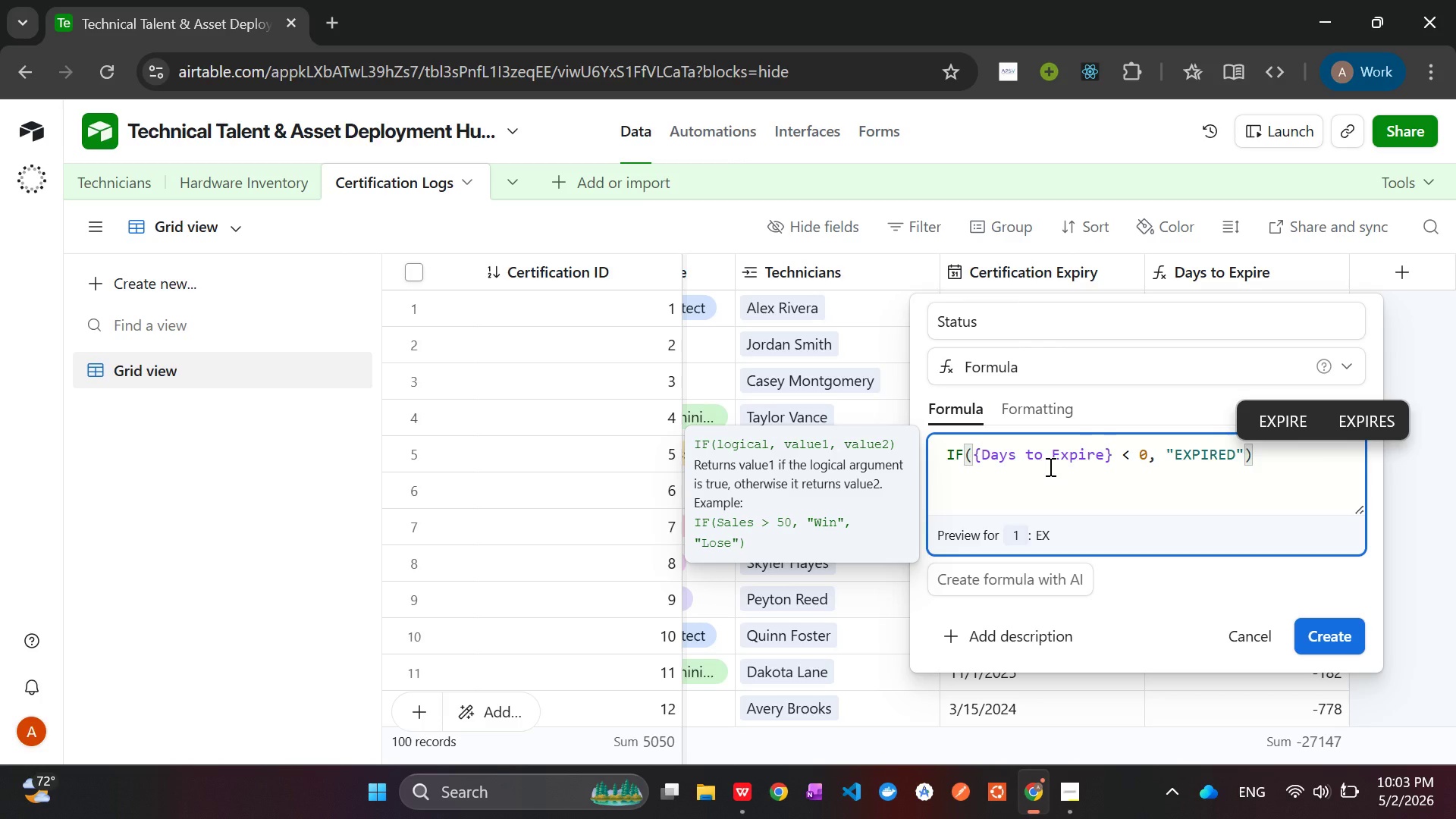 
key(ArrowRight)
 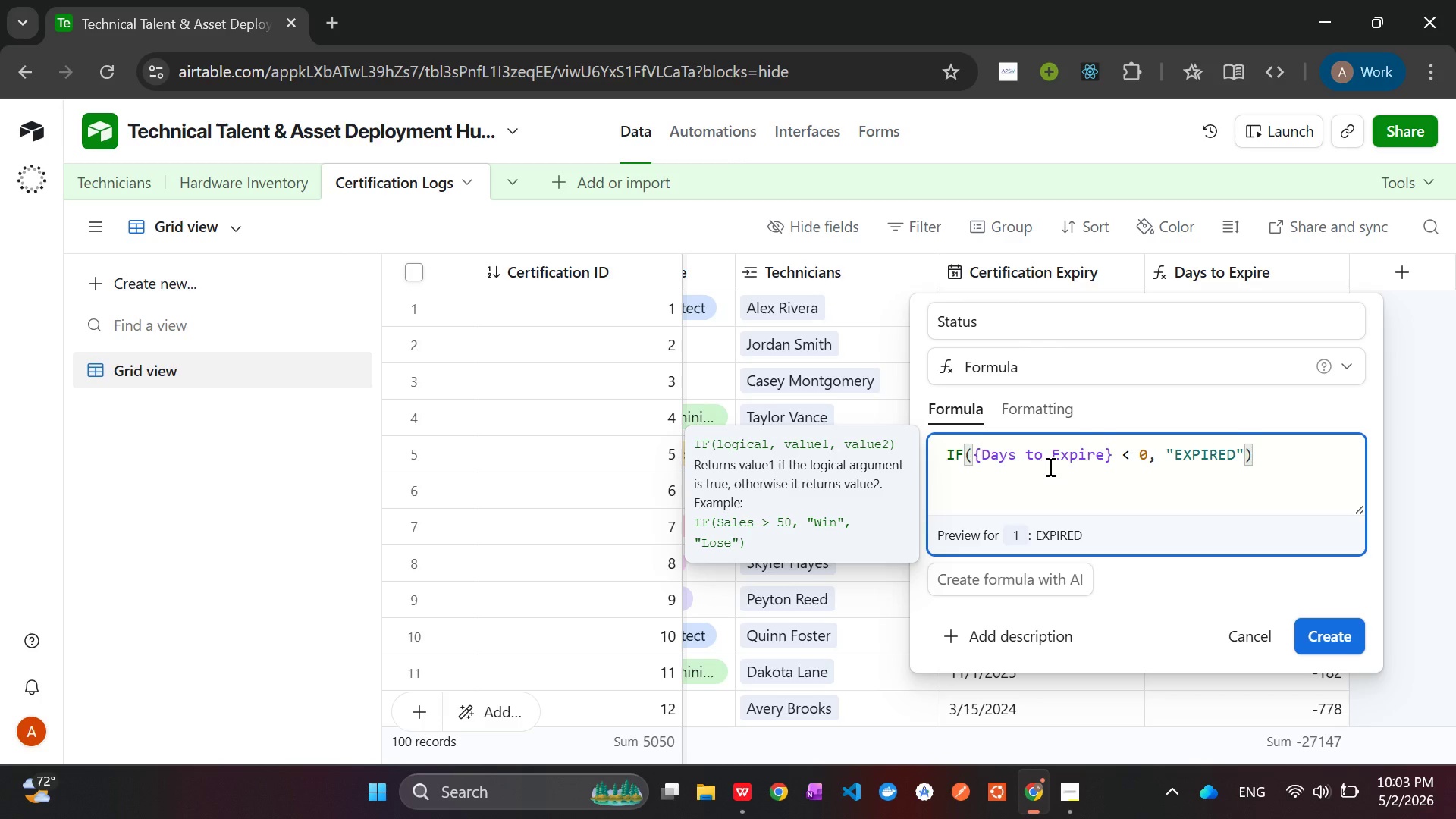 
type(,IF({)
 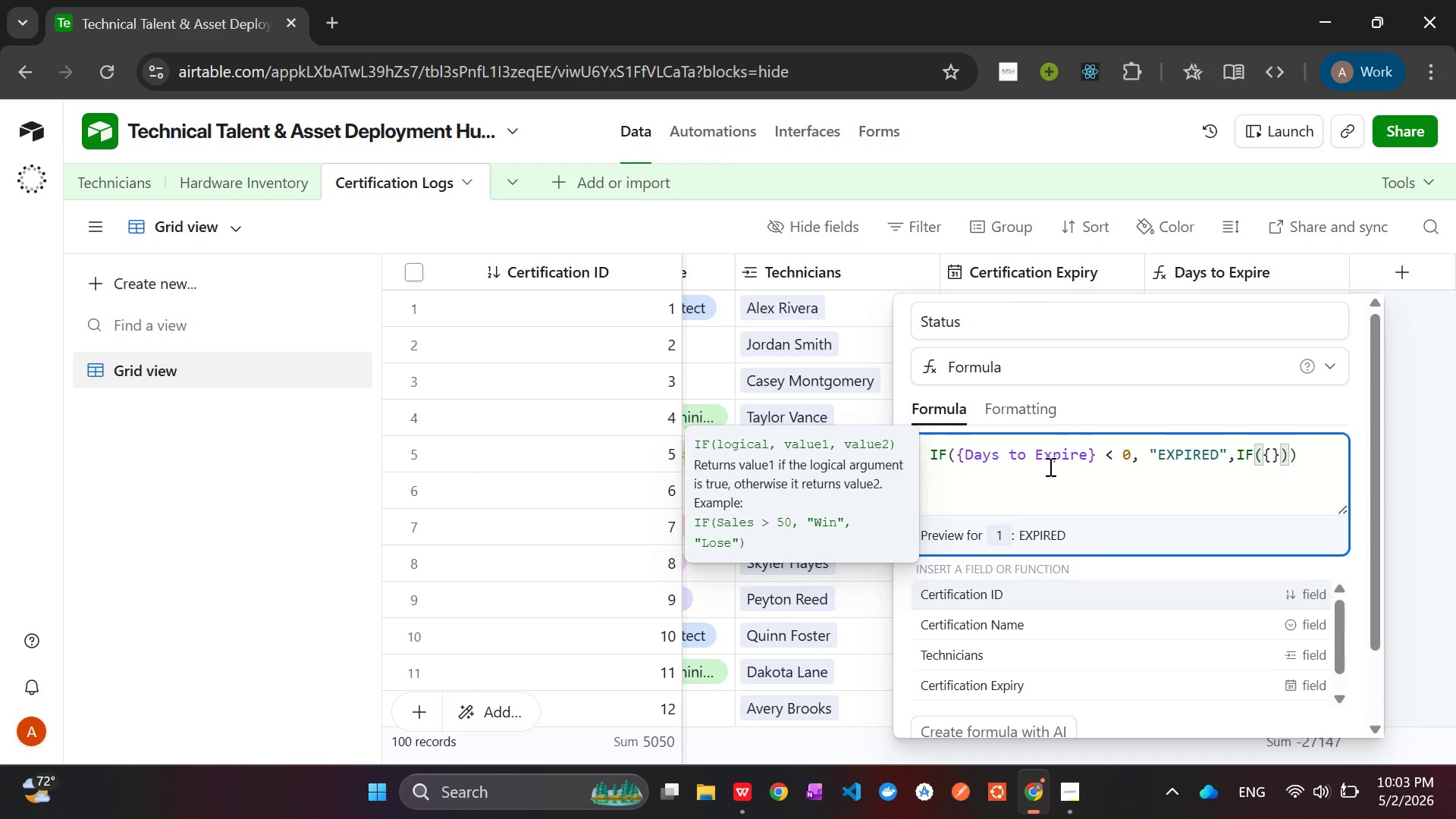 
hold_key(key=ShiftLeft, duration=1.5)
 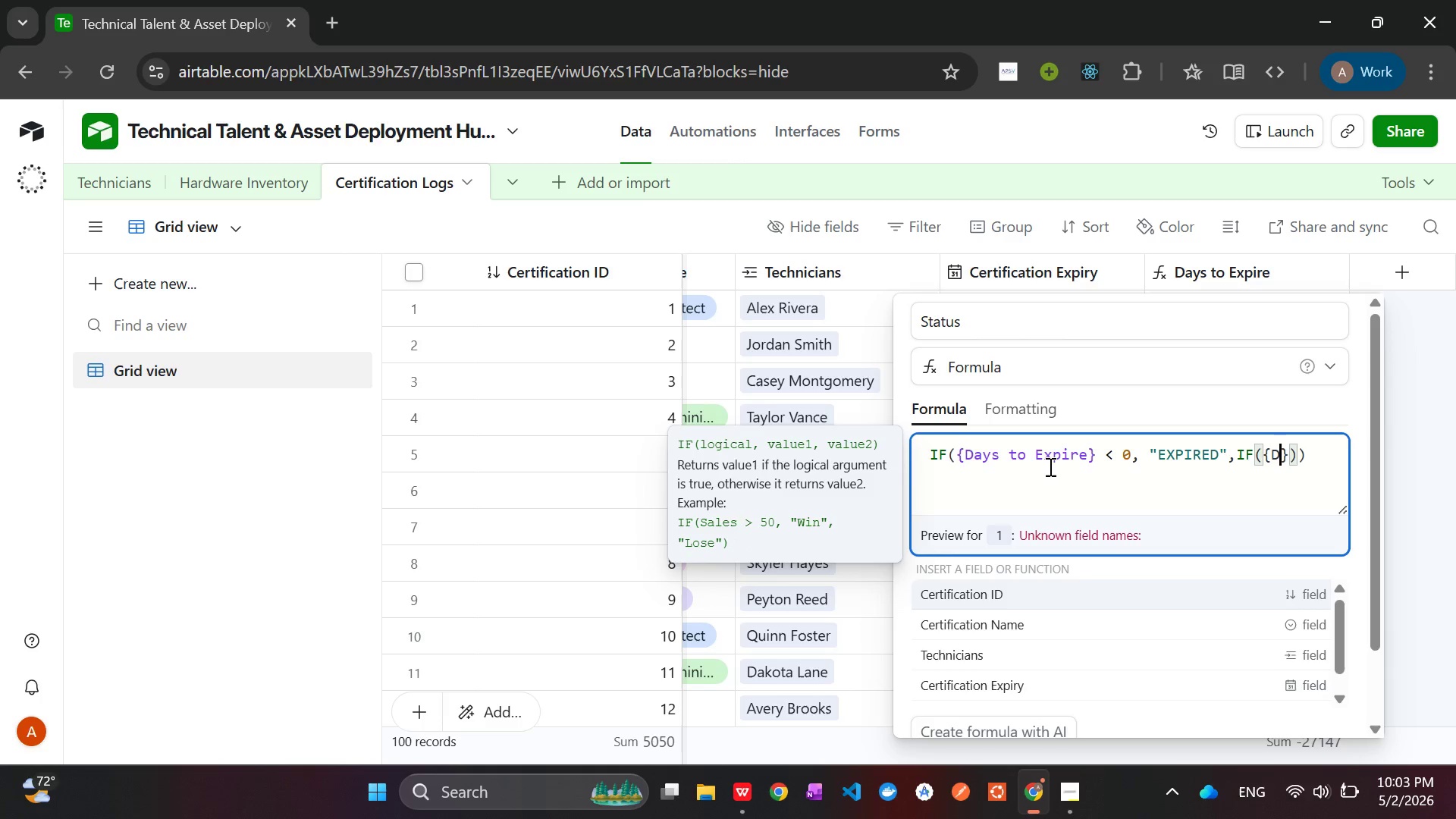 
type(Day)
key(Tab)
 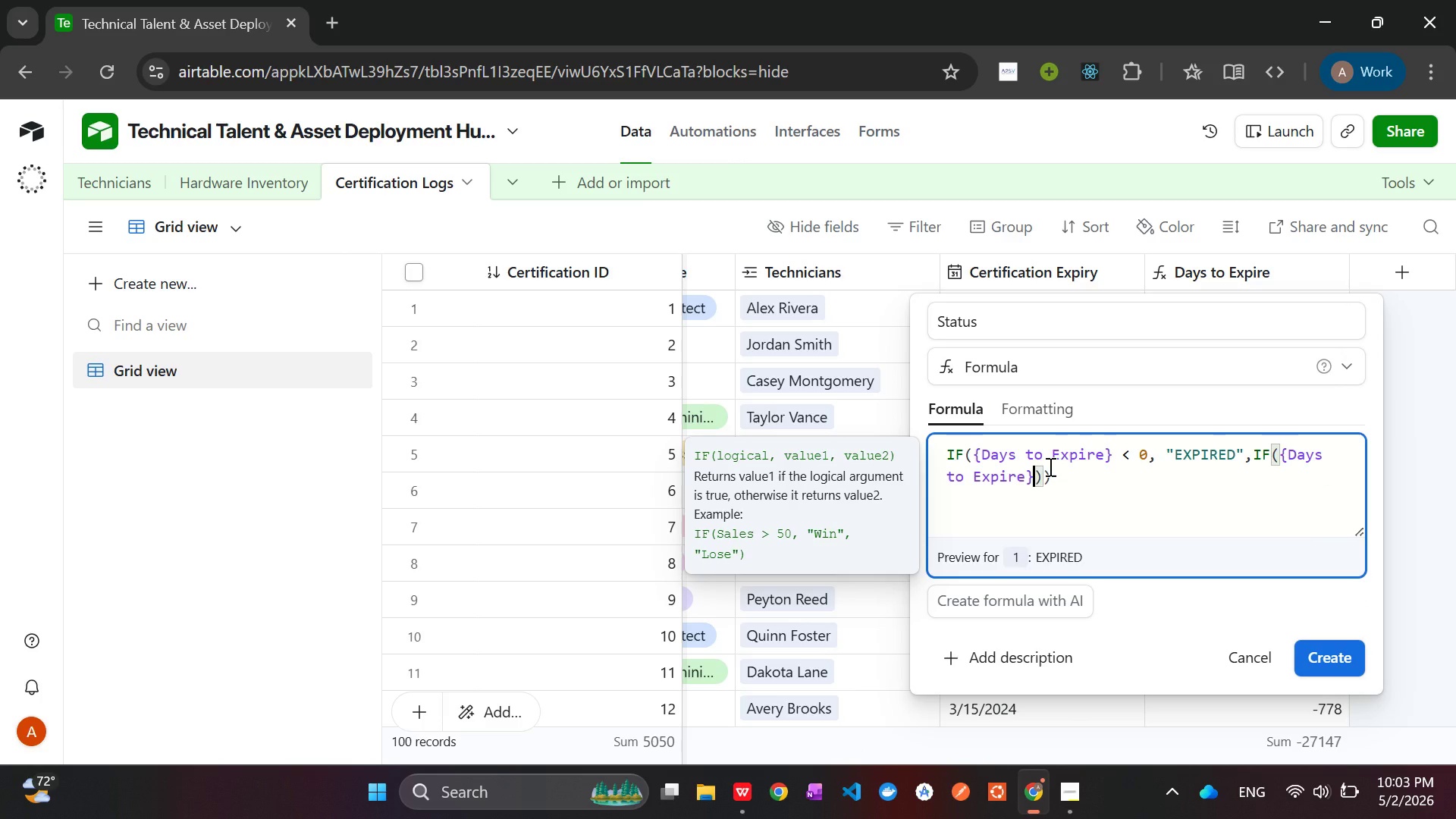 
type( <= 30)
 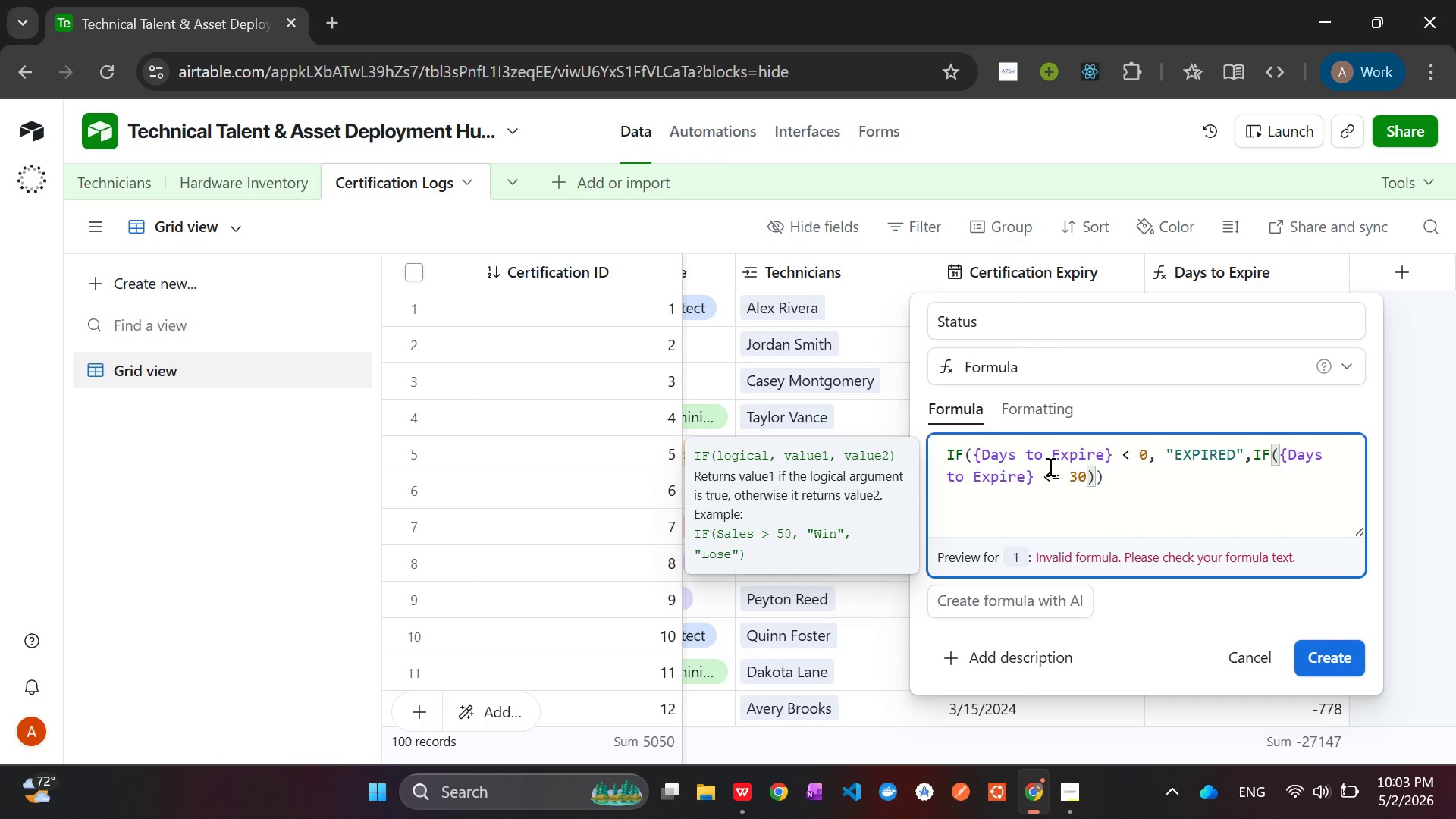 
wait(5.14)
 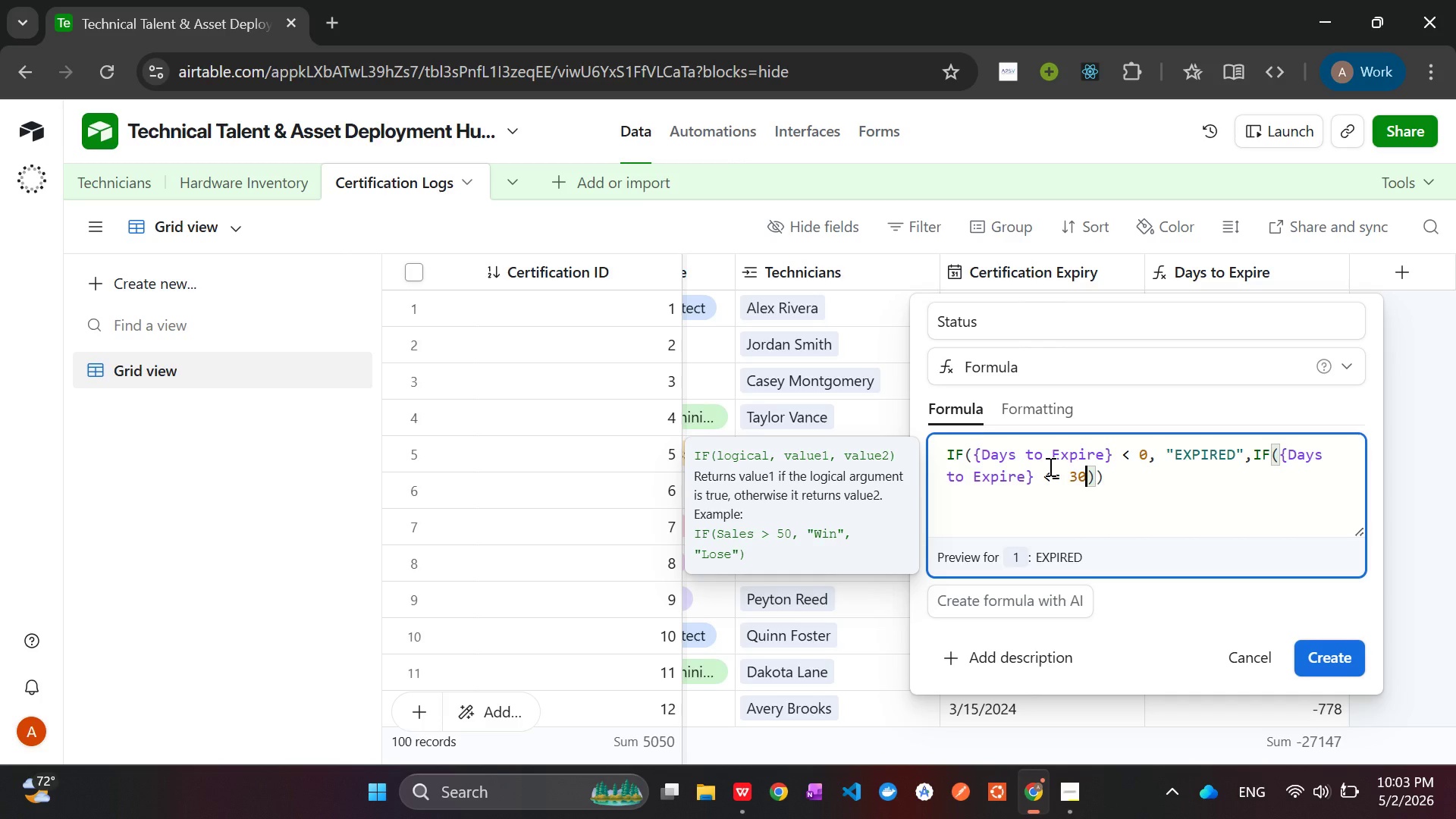 
type(, "Urgent )
key(Backspace)
type(: Renew)
 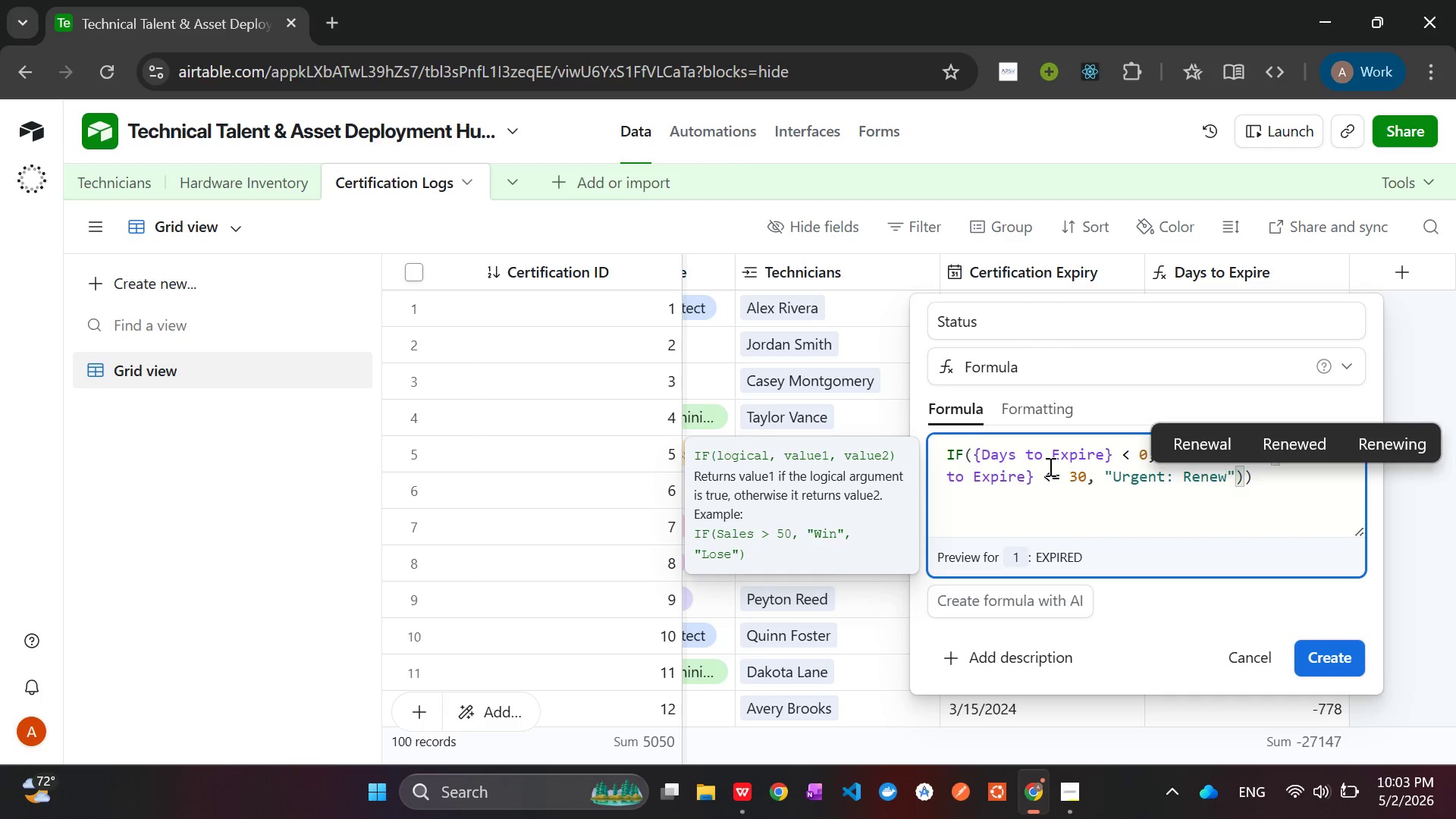 
key(ArrowRight)
 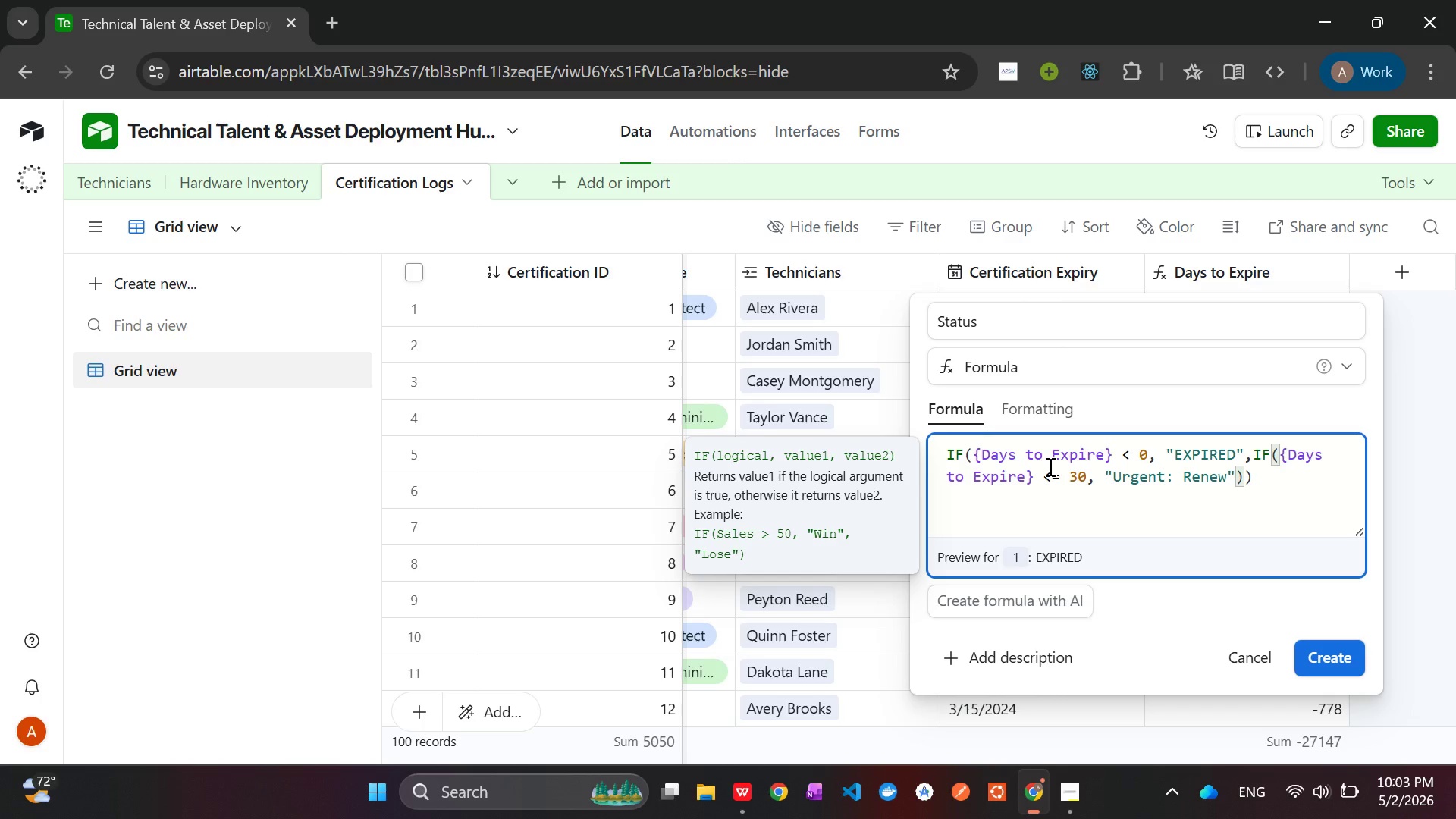 
type(, "Active)
 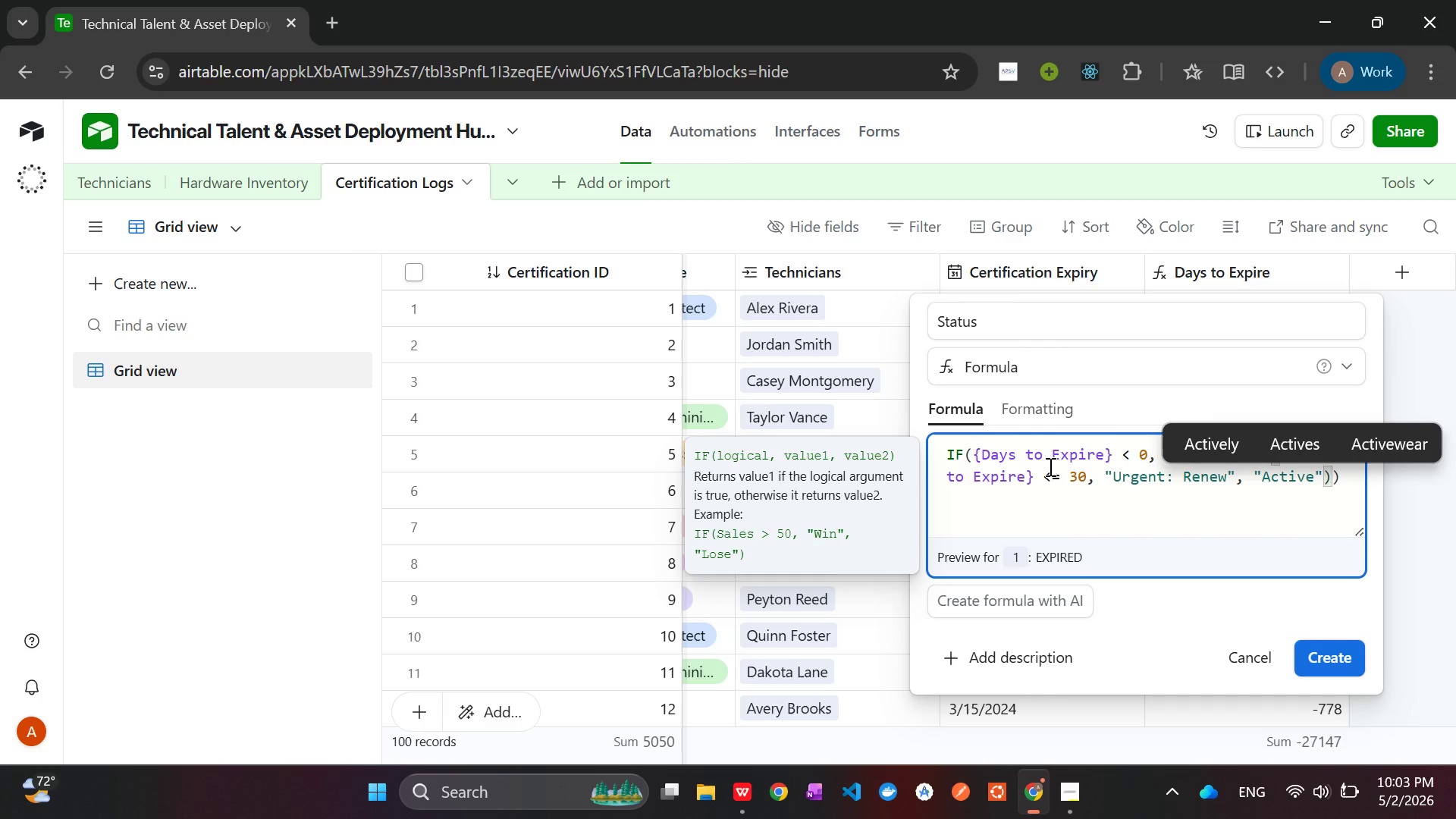 
left_click([1322, 654])
 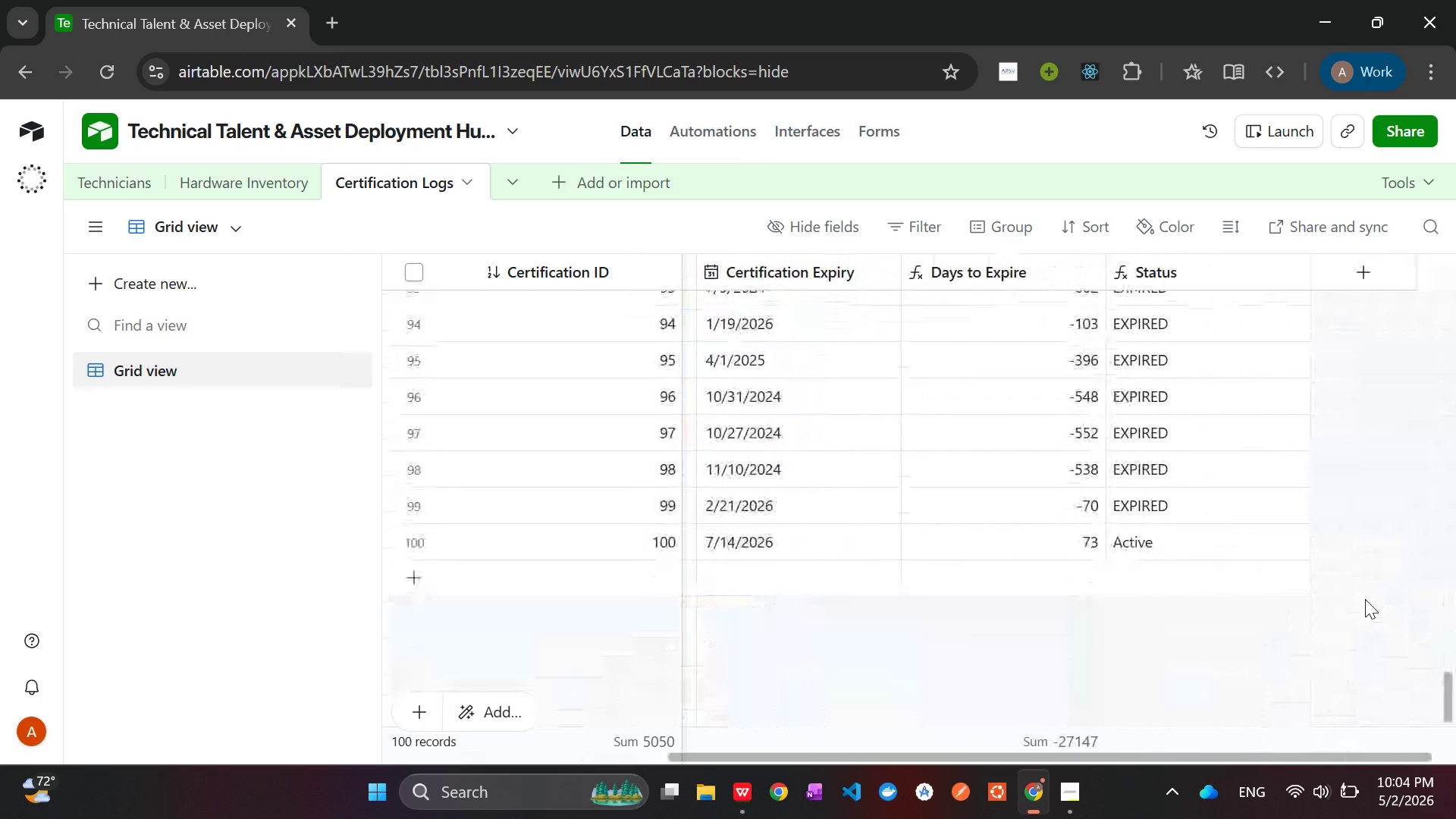 
wait(31.42)
 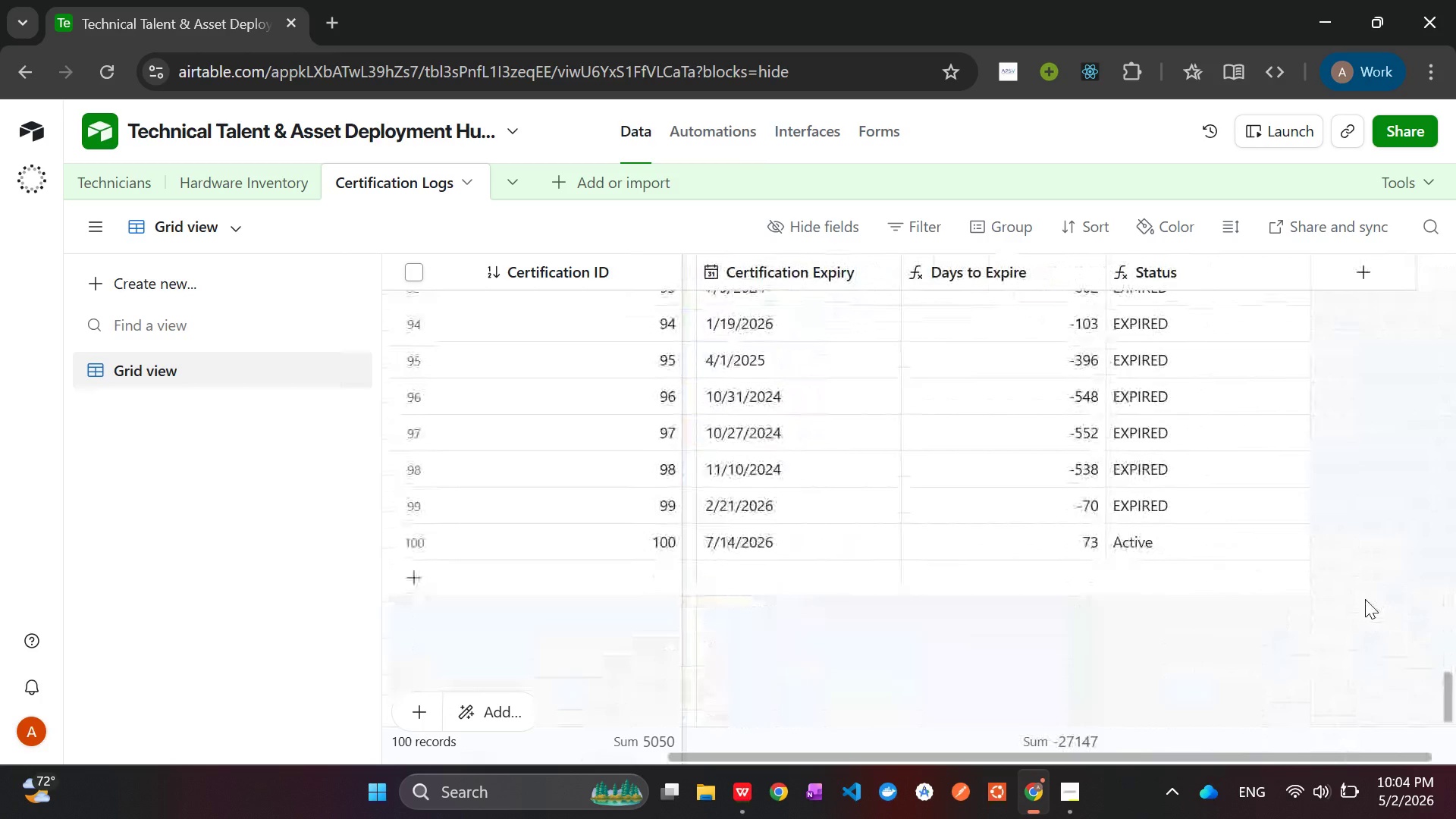 
left_click([236, 177])
 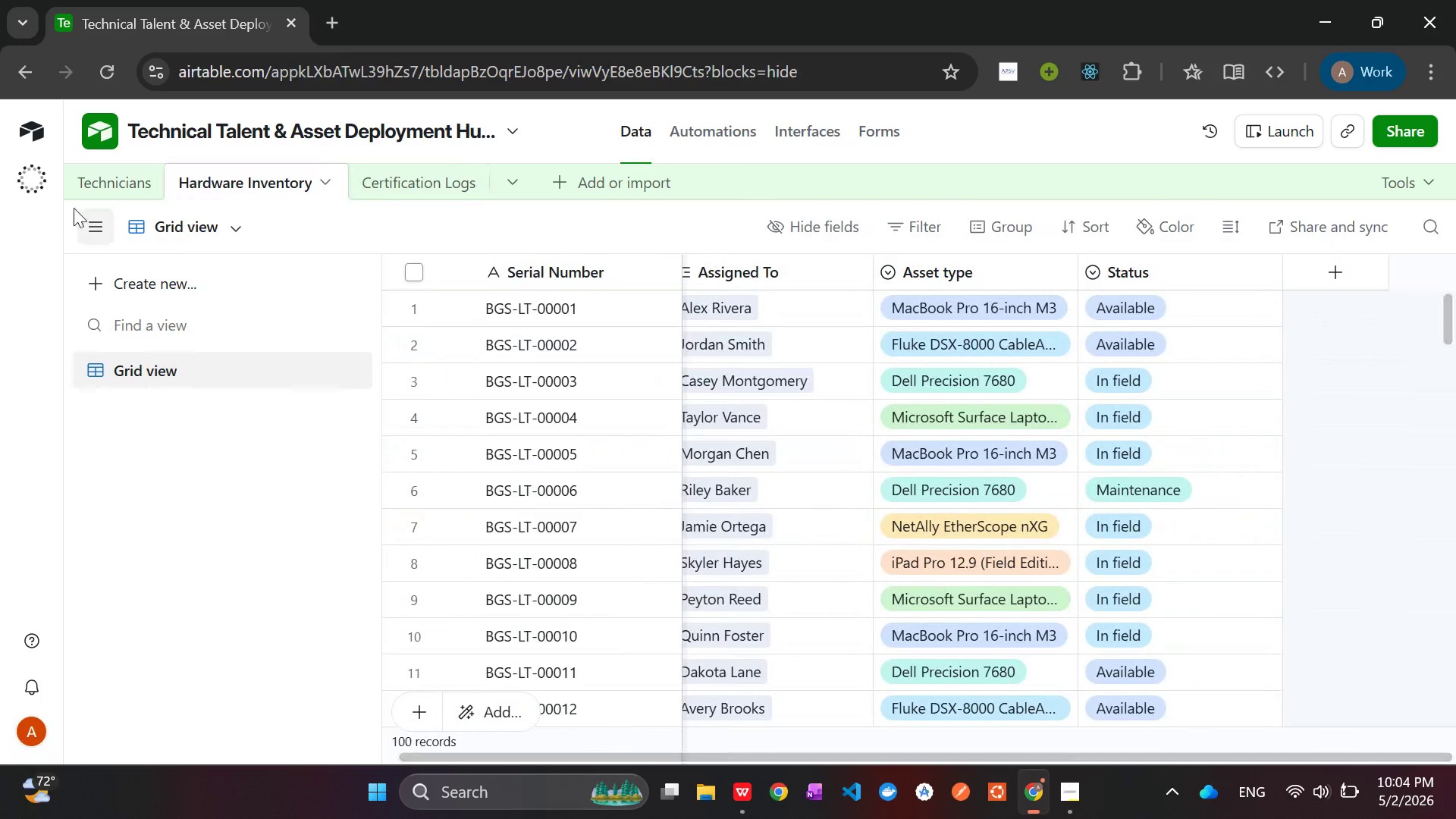 
left_click([80, 190])
 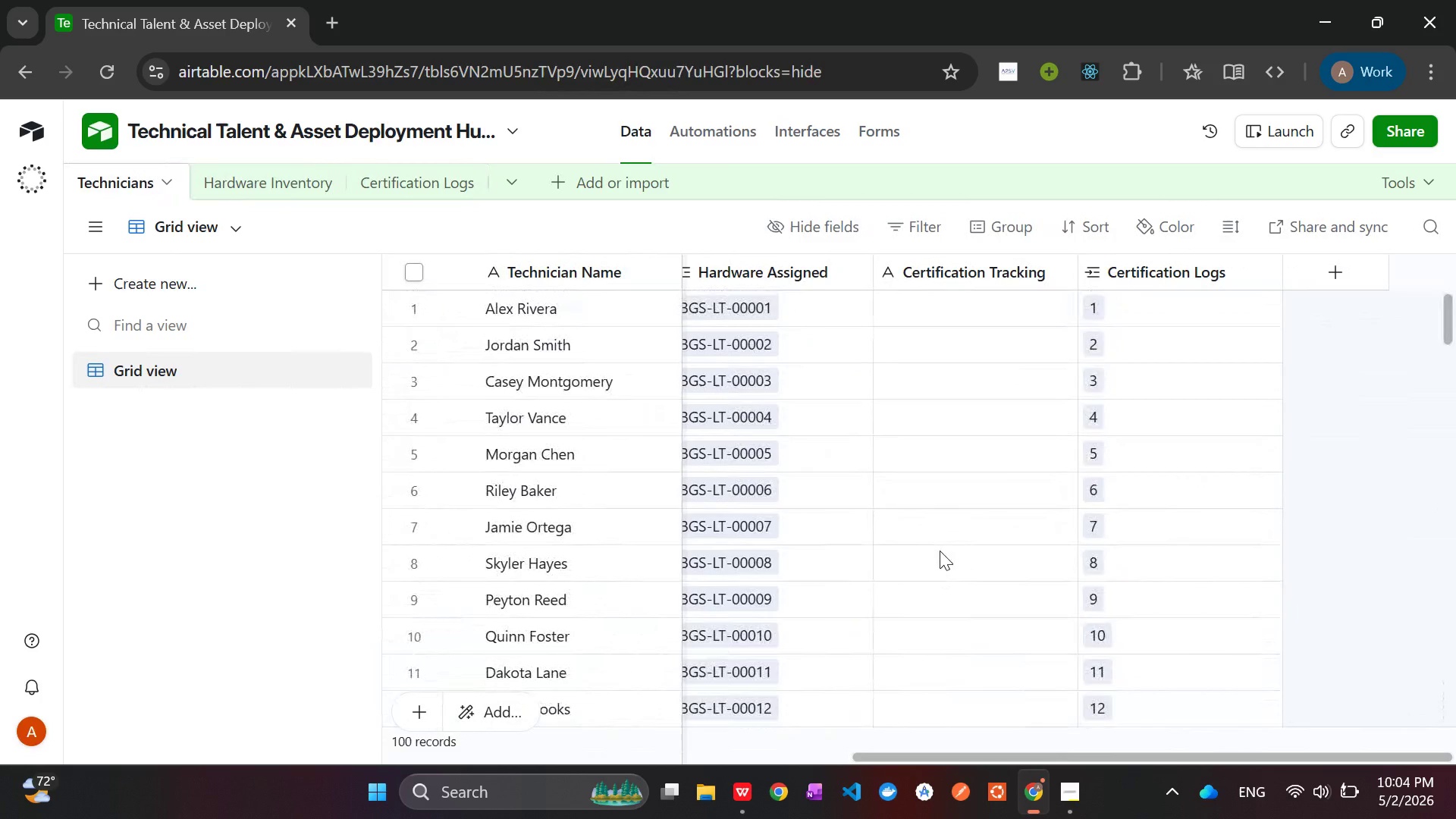 
wait(8.98)
 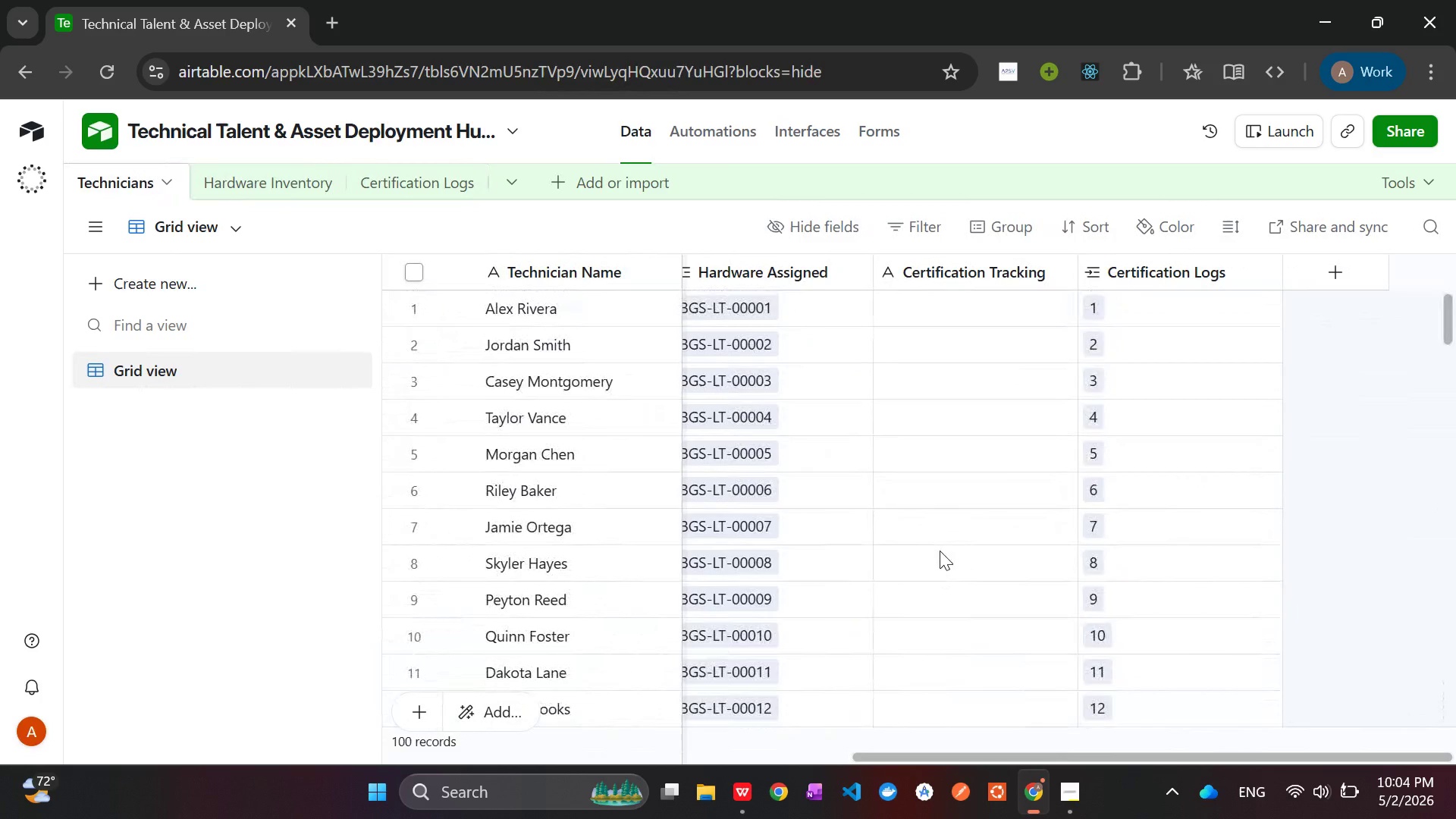 
left_click([950, 273])
 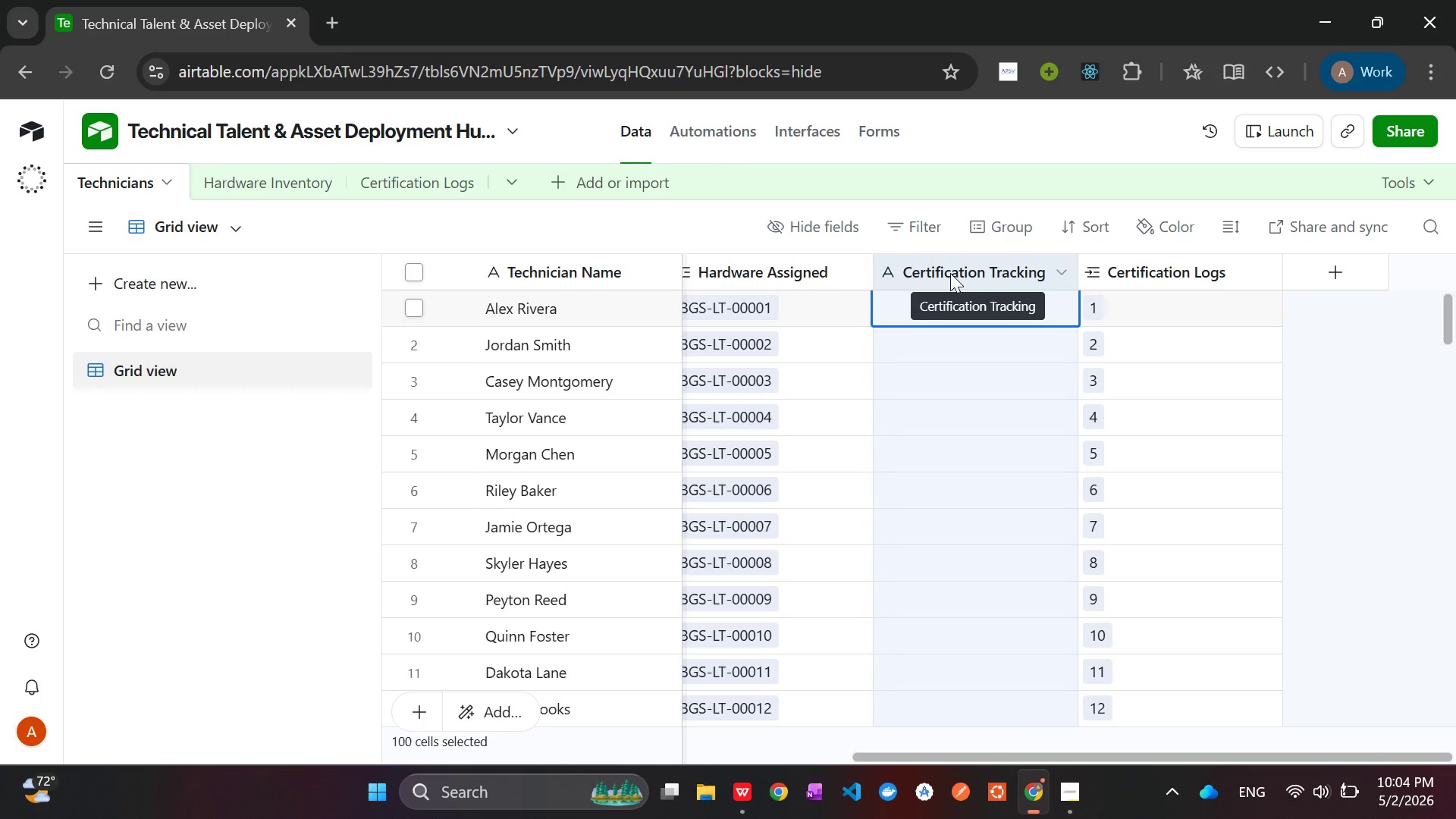 
right_click([950, 273])
 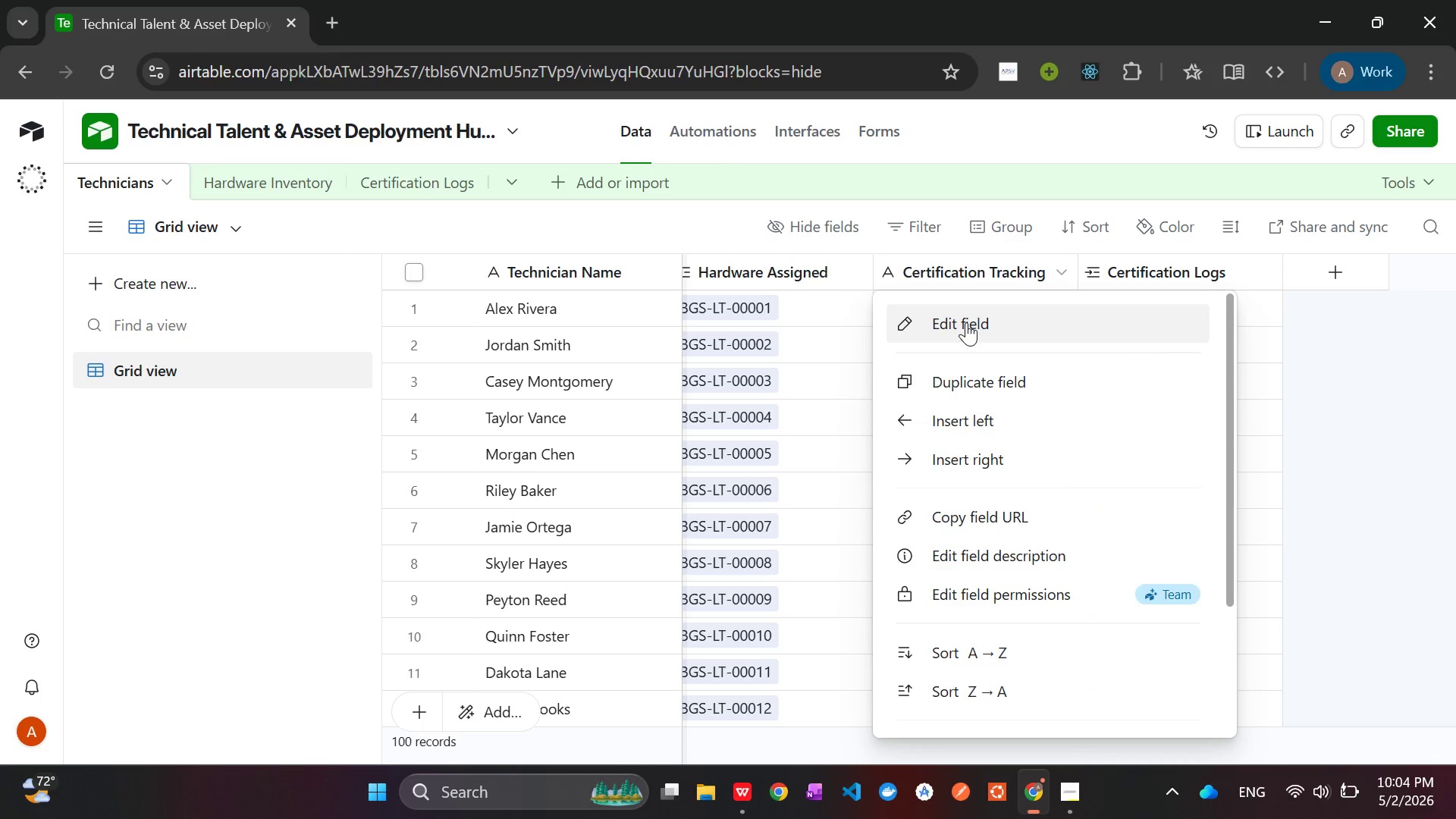 
left_click([966, 323])
 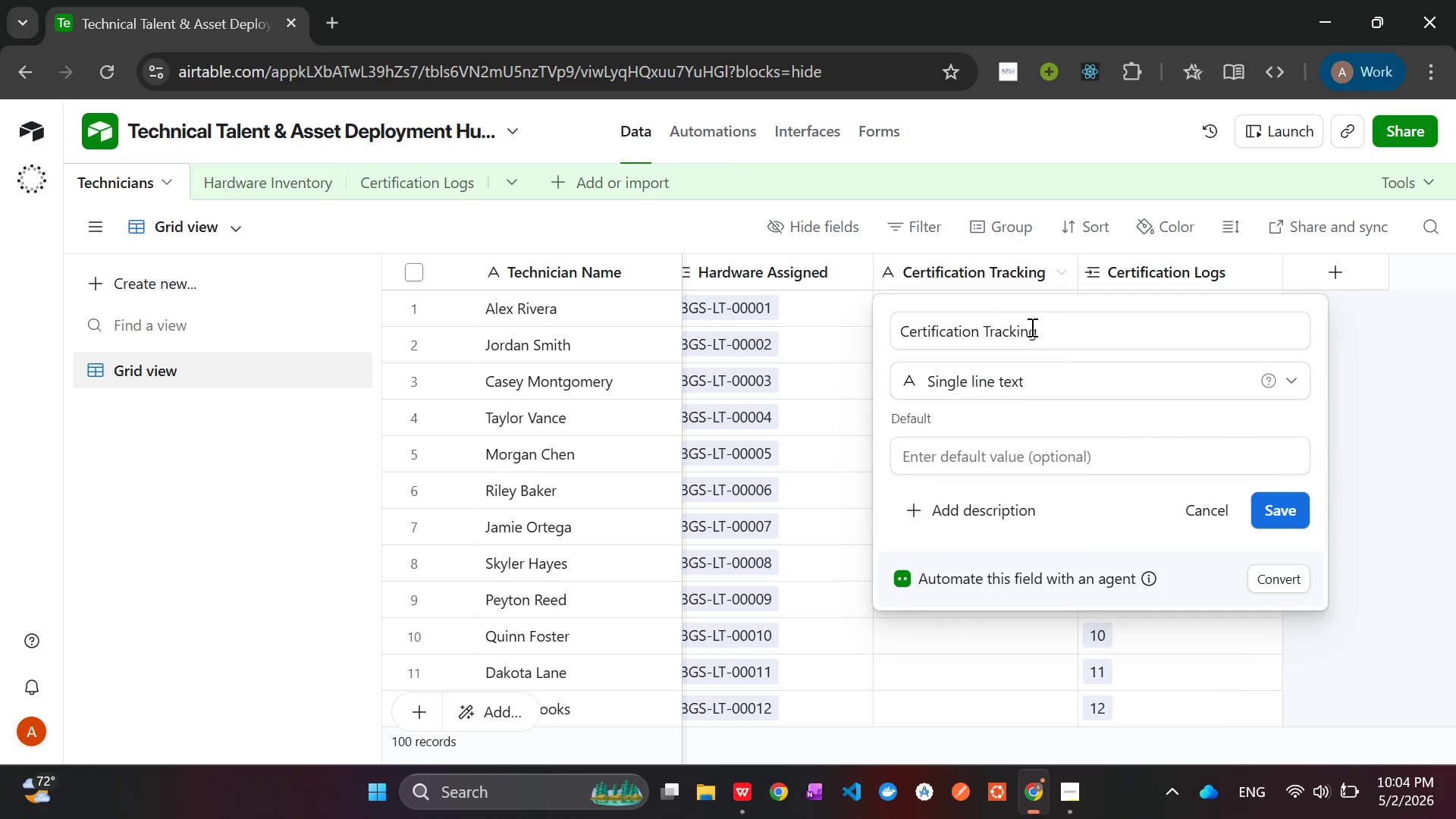 
left_click_drag(start_coordinate=[1058, 330], to_coordinate=[826, 325])
 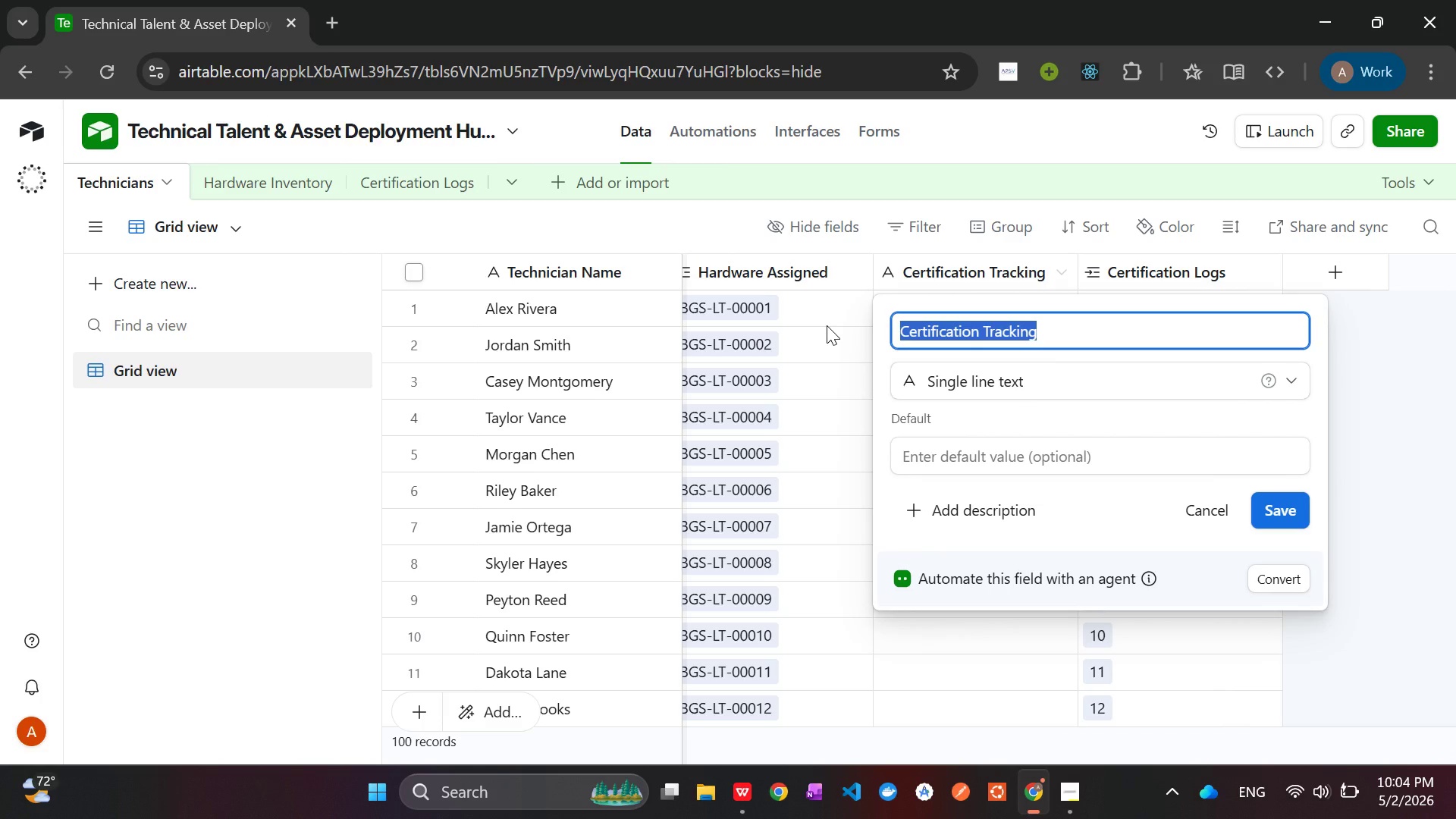 
key(Control+C)
 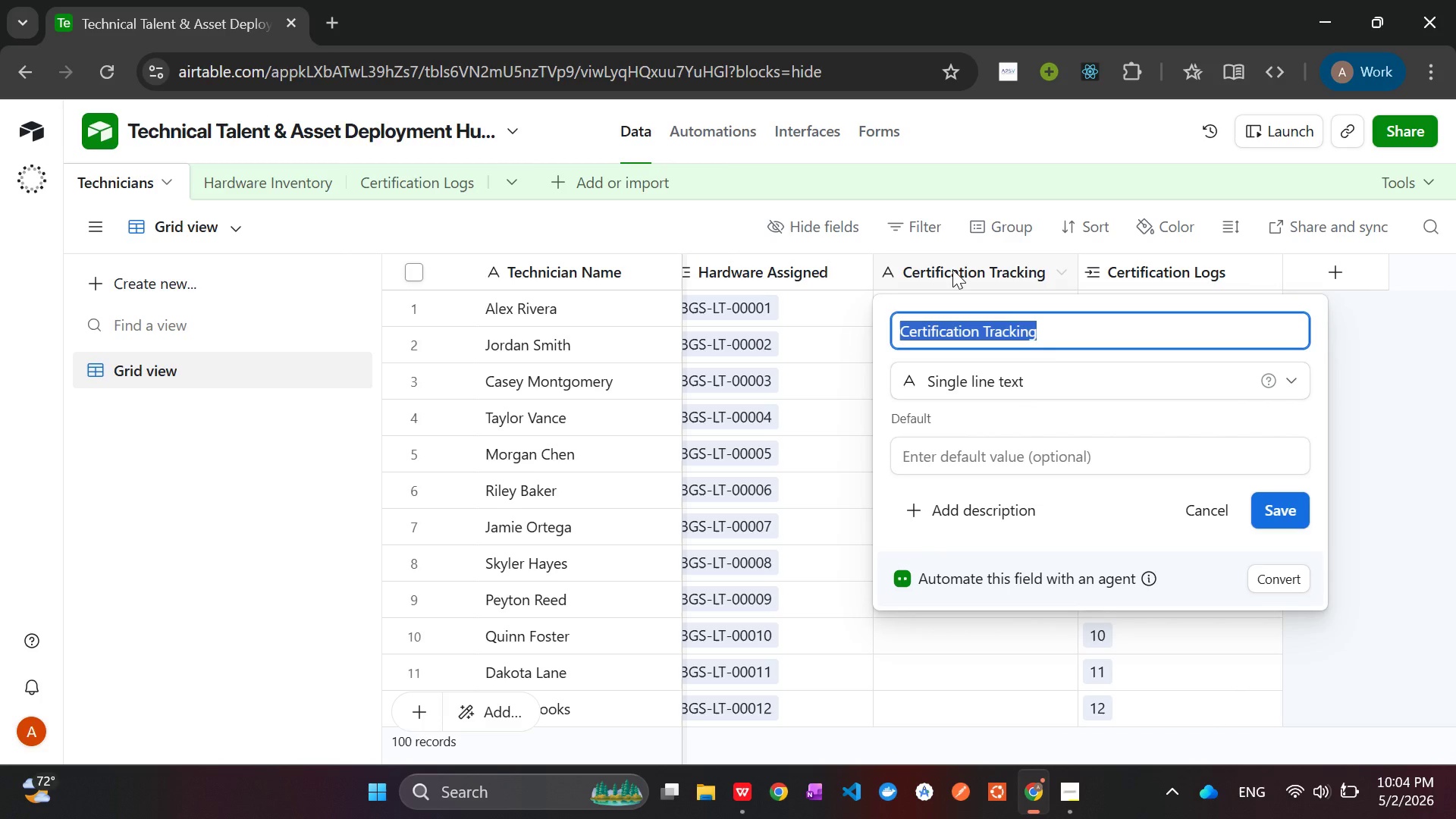 
left_click([952, 269])
 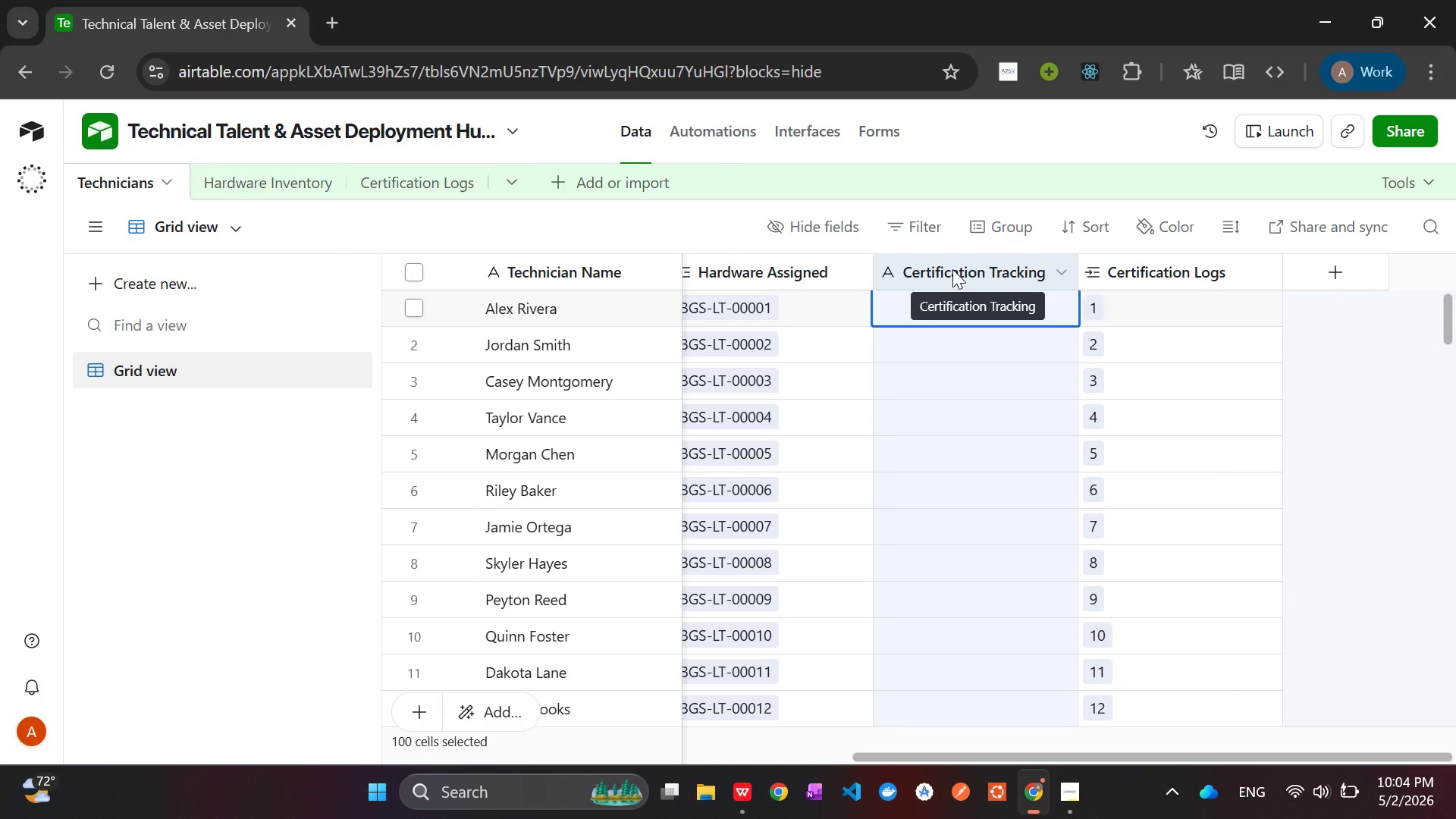 
right_click([952, 269])
 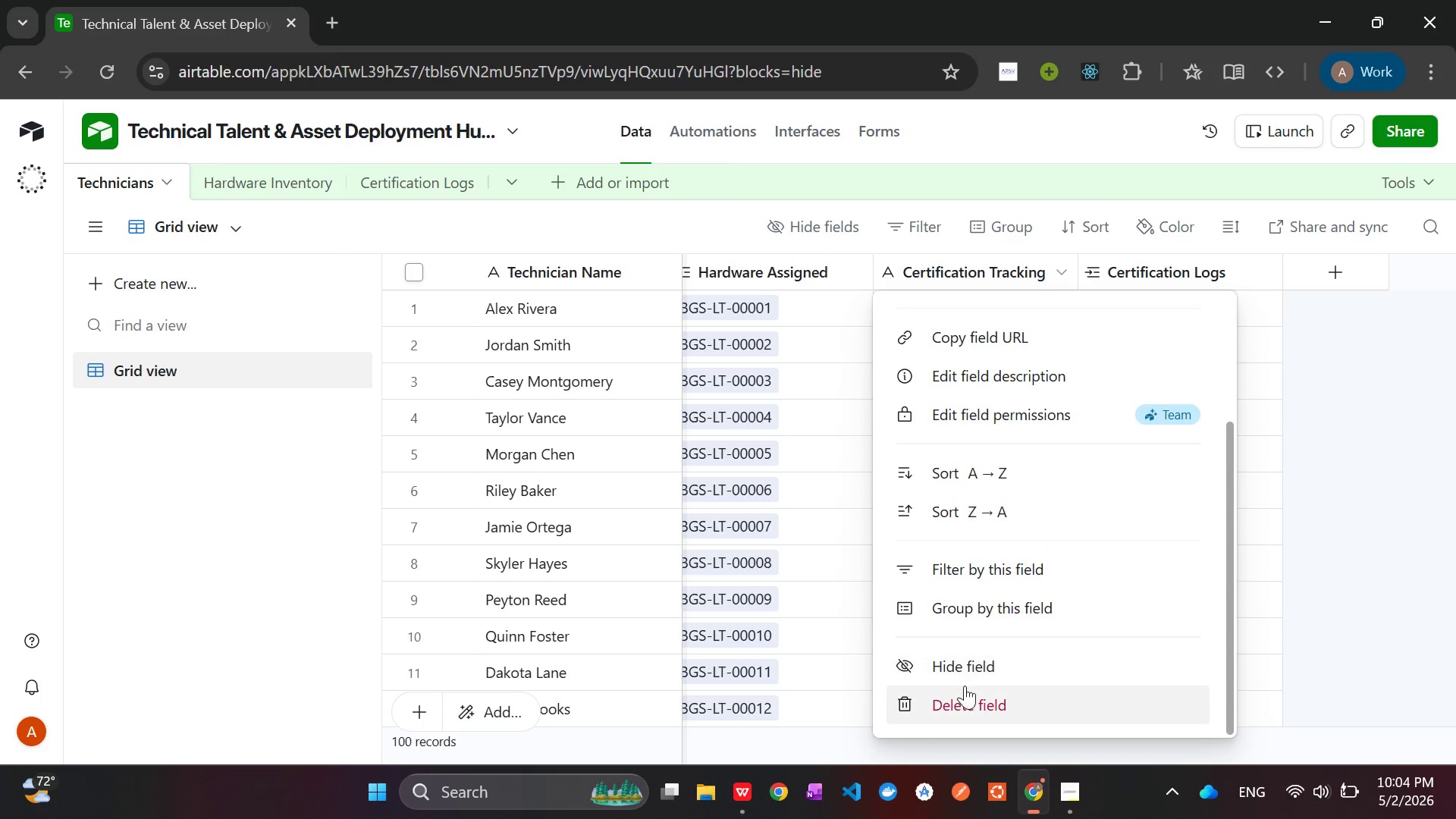 
left_click([965, 699])
 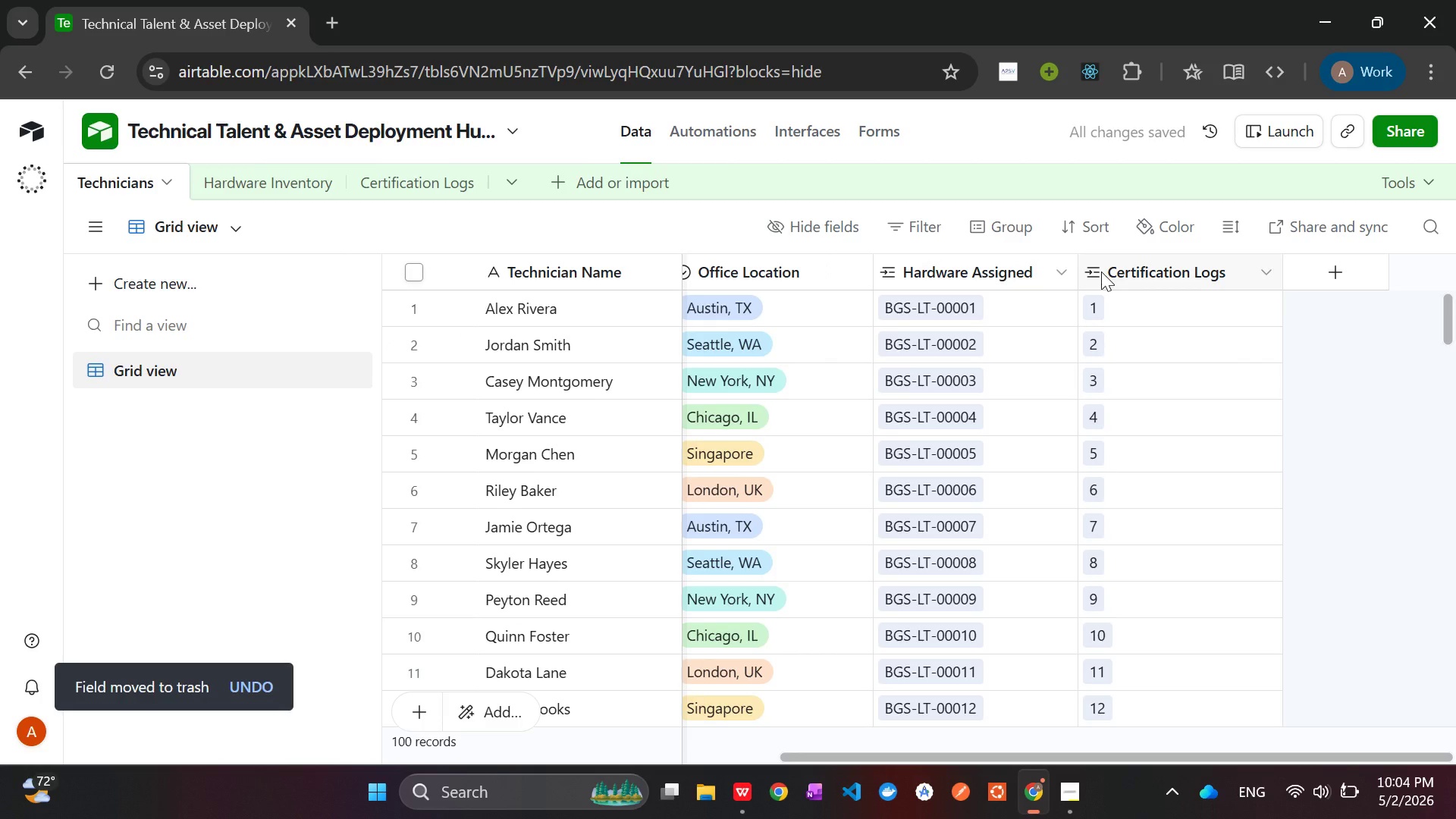 
left_click([1165, 267])
 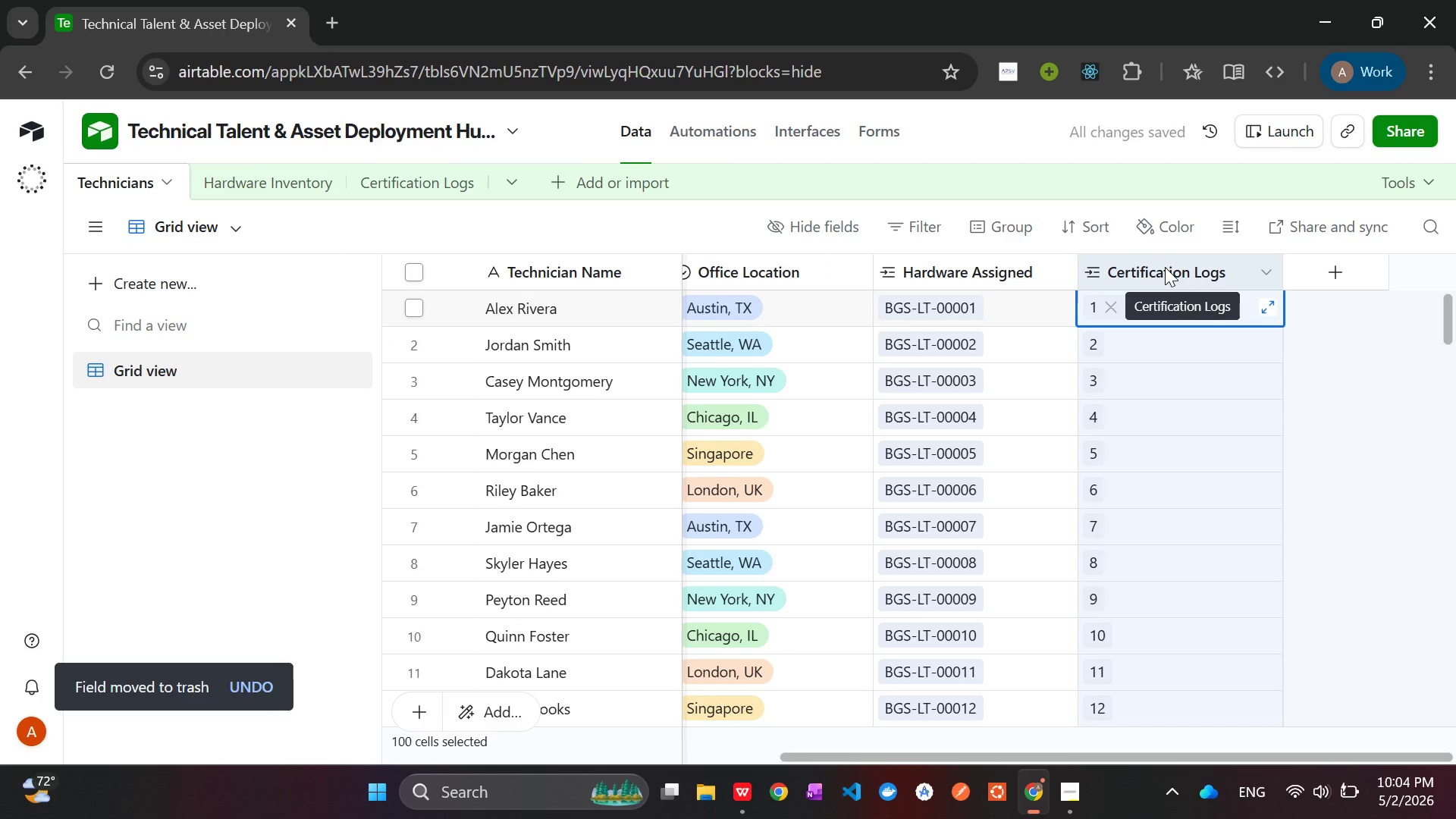 
right_click([1165, 267])
 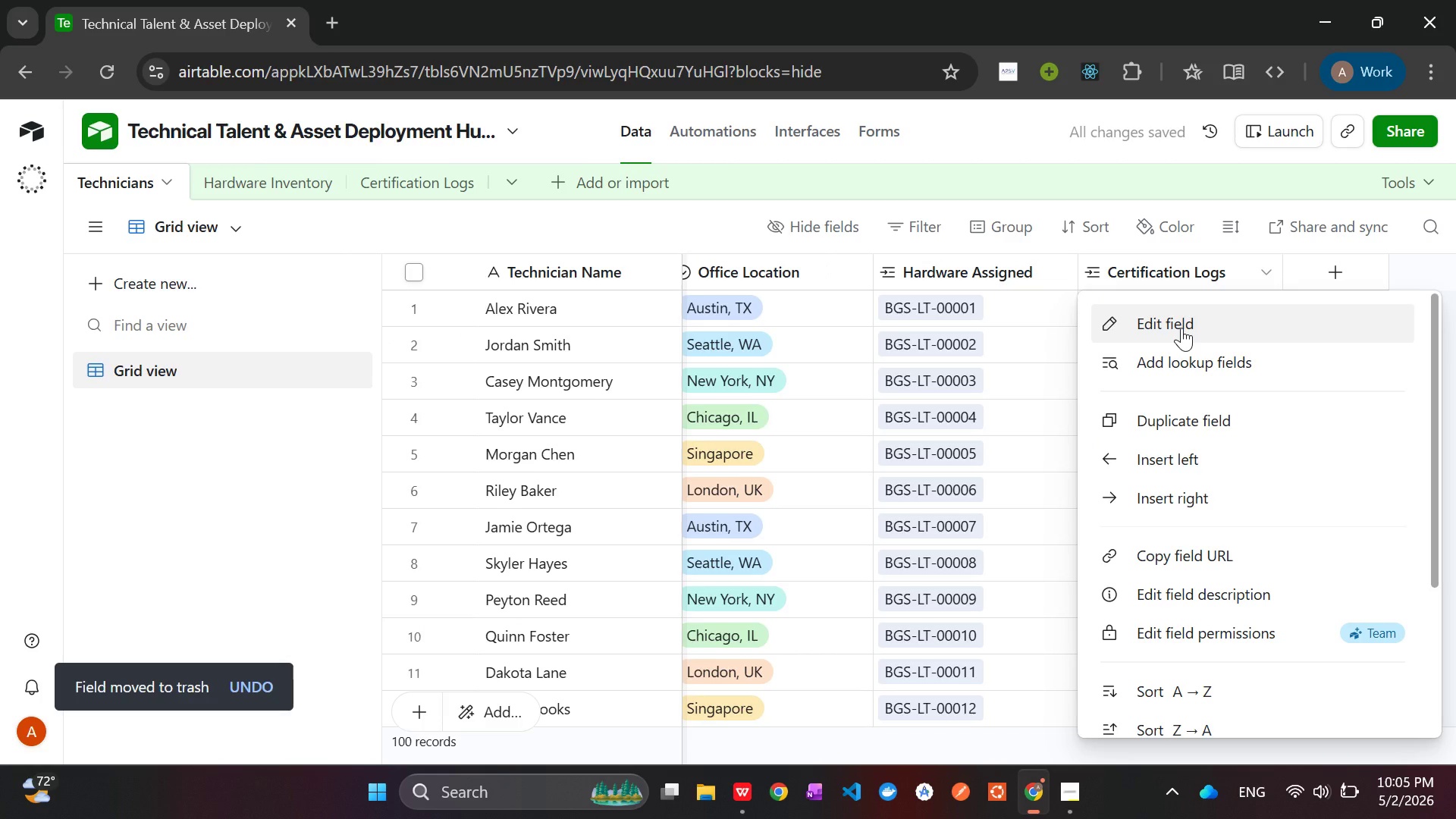 
left_click([1181, 325])
 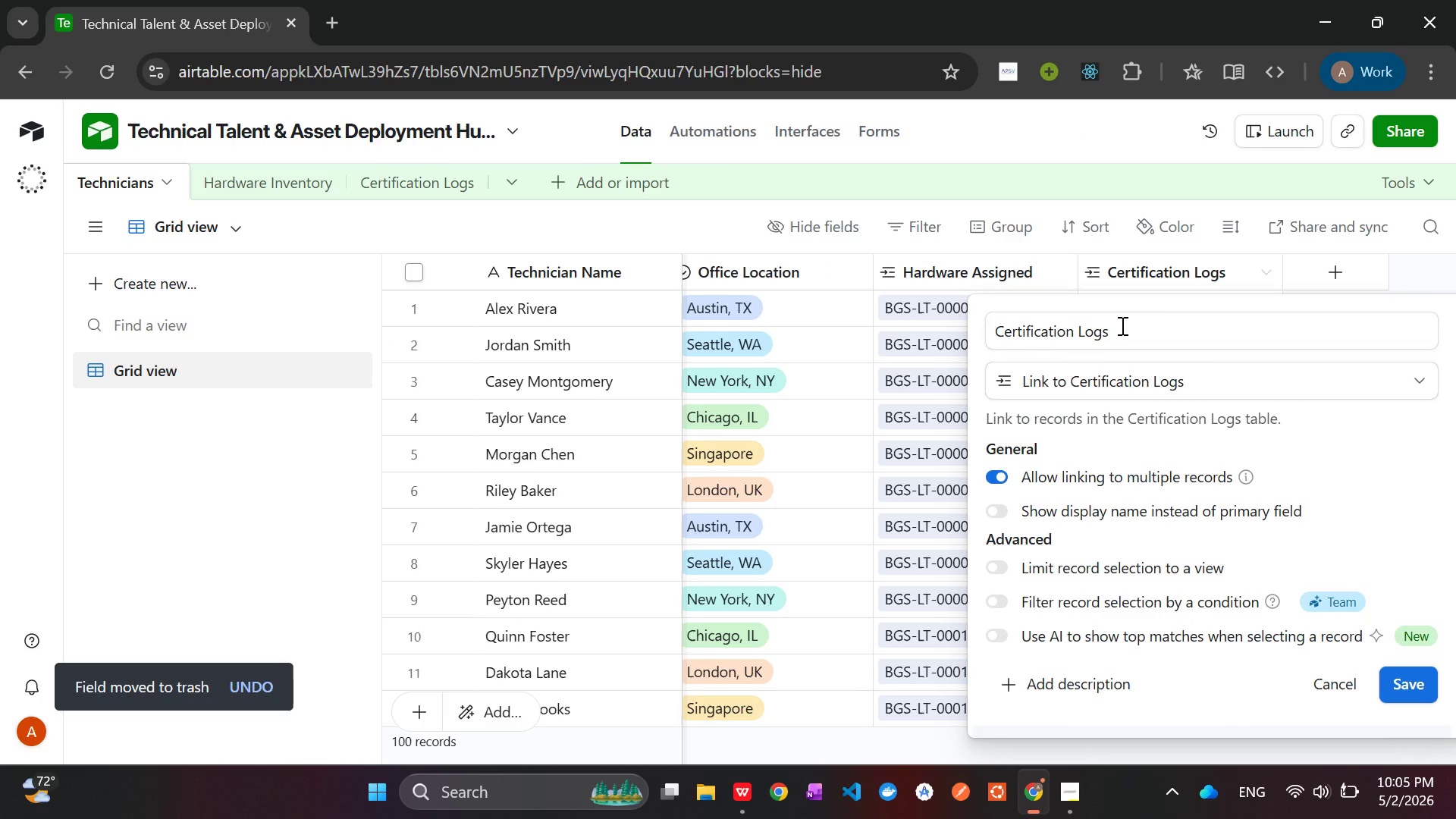 
left_click_drag(start_coordinate=[1125, 328], to_coordinate=[971, 338])
 